 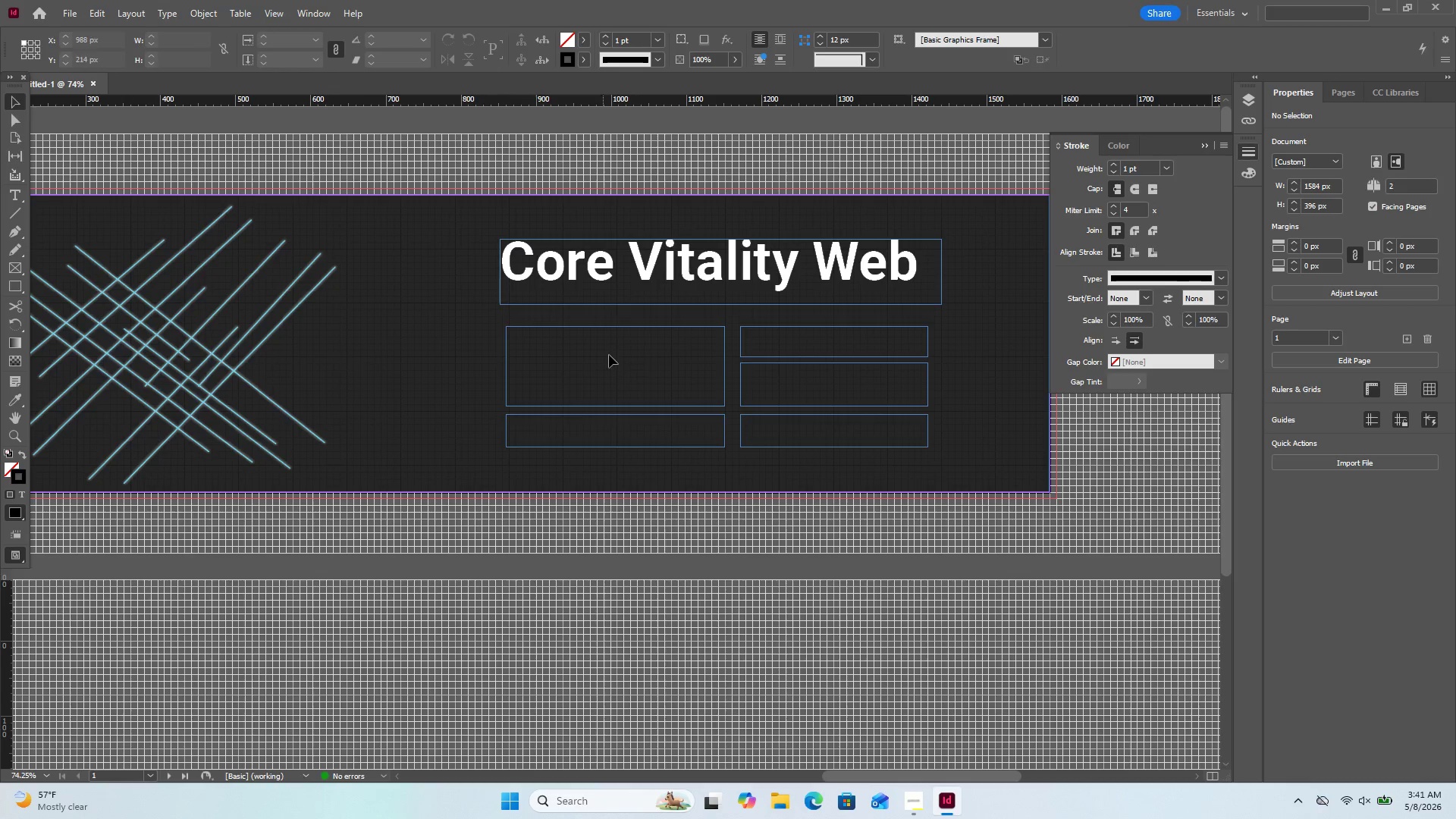 
key(Control+V)
 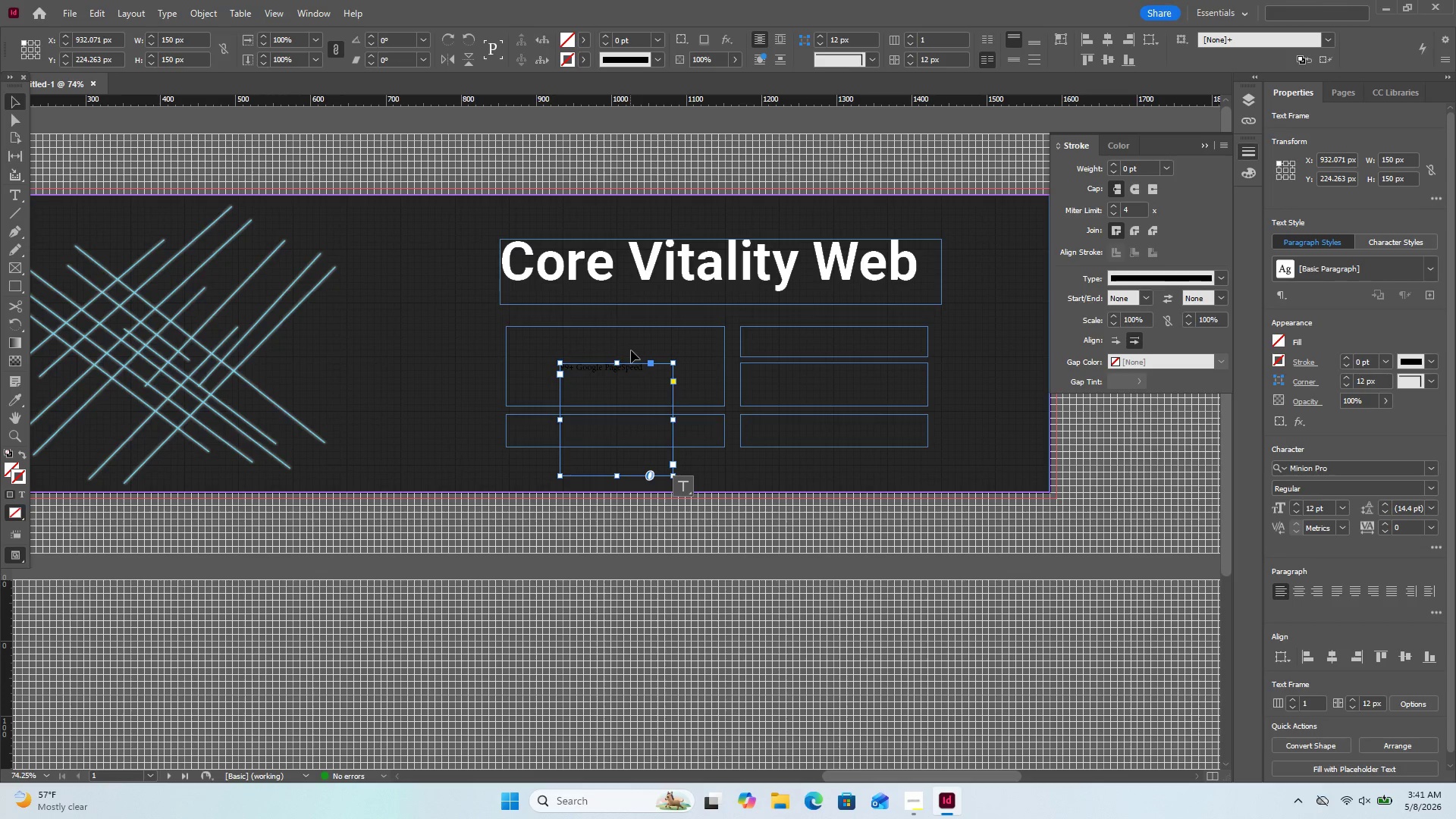 
left_click_drag(start_coordinate=[620, 479], to_coordinate=[648, 403])
 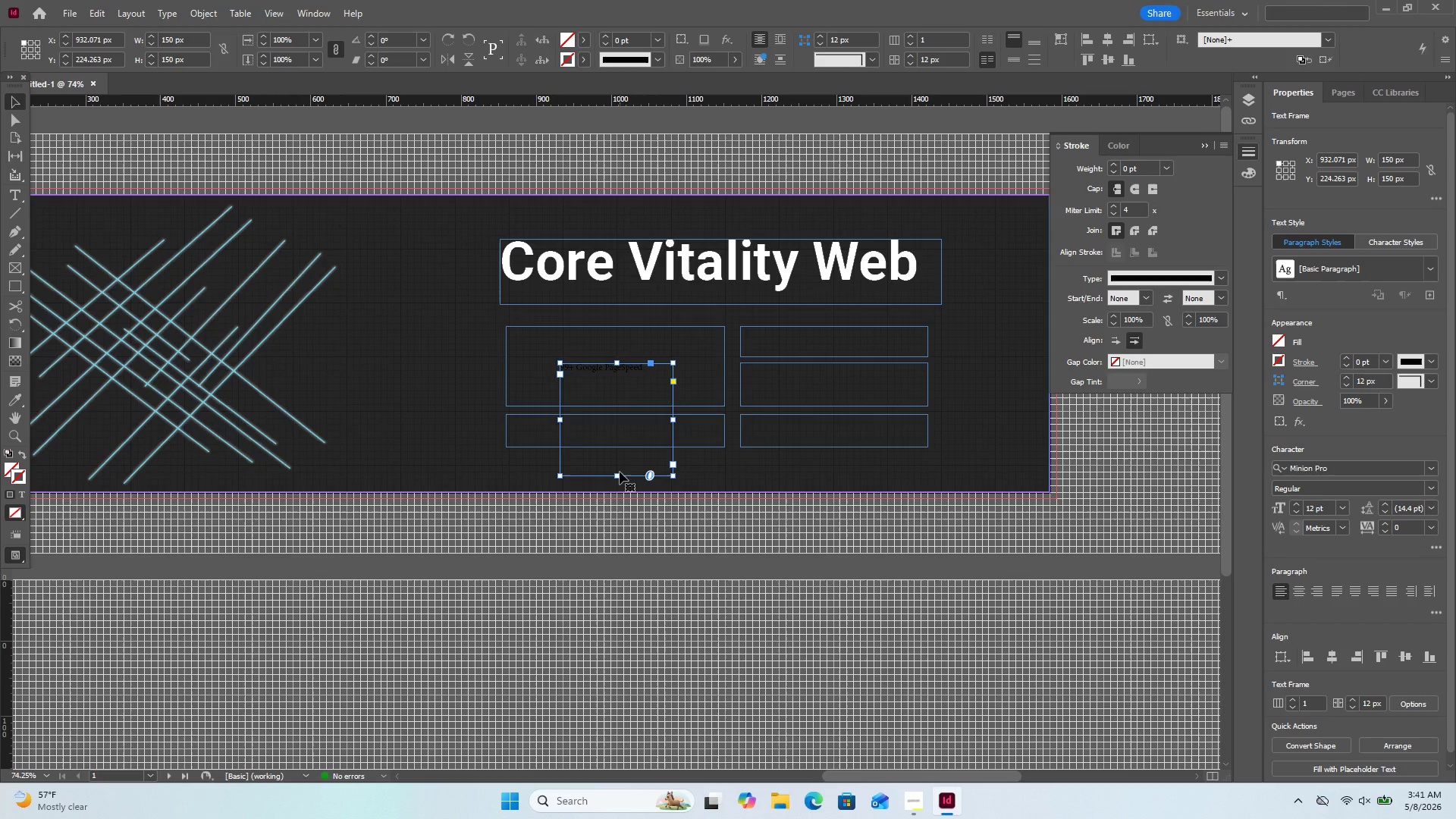 
left_click_drag(start_coordinate=[618, 476], to_coordinate=[630, 408])
 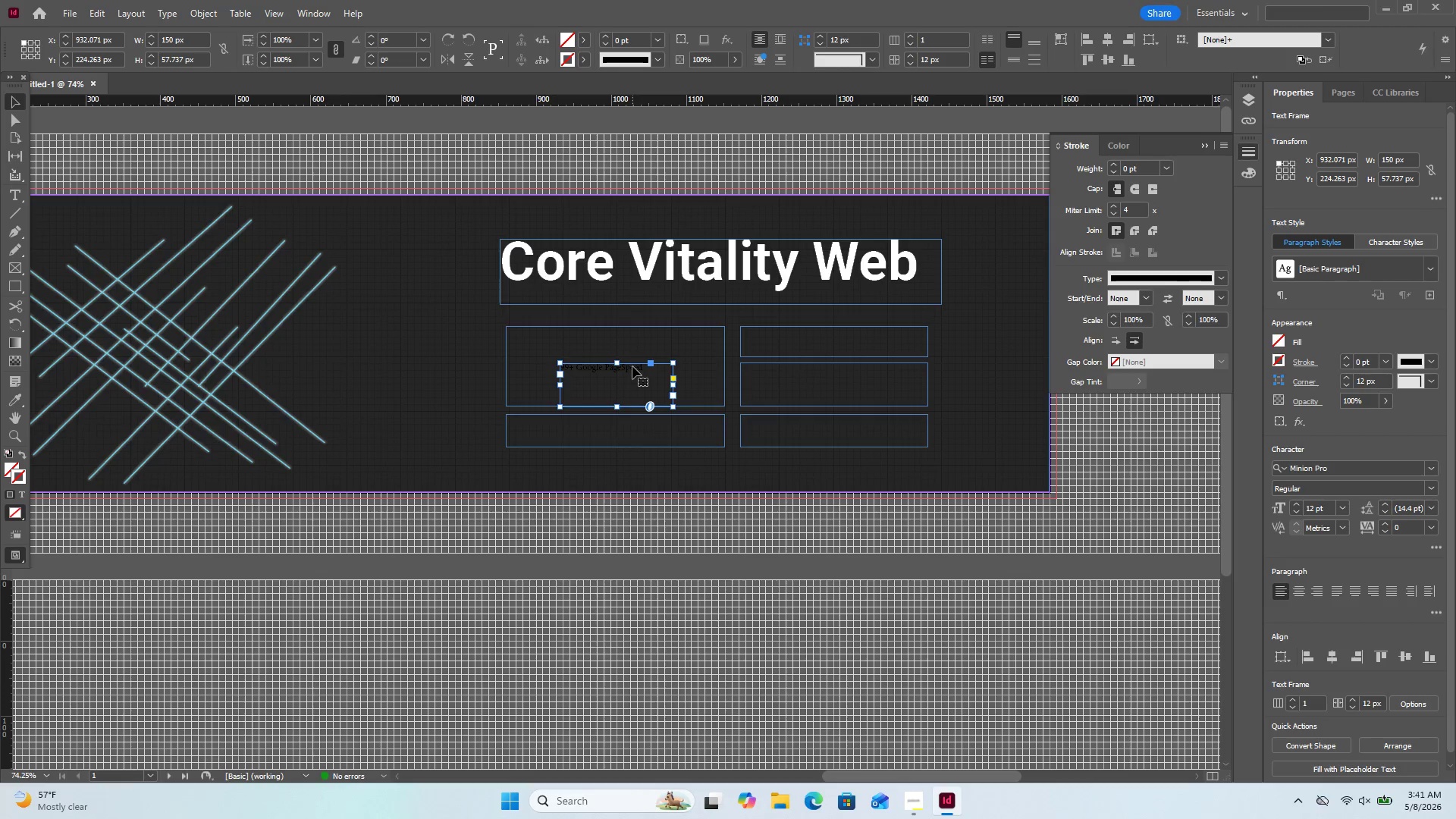 
double_click([632, 366])
 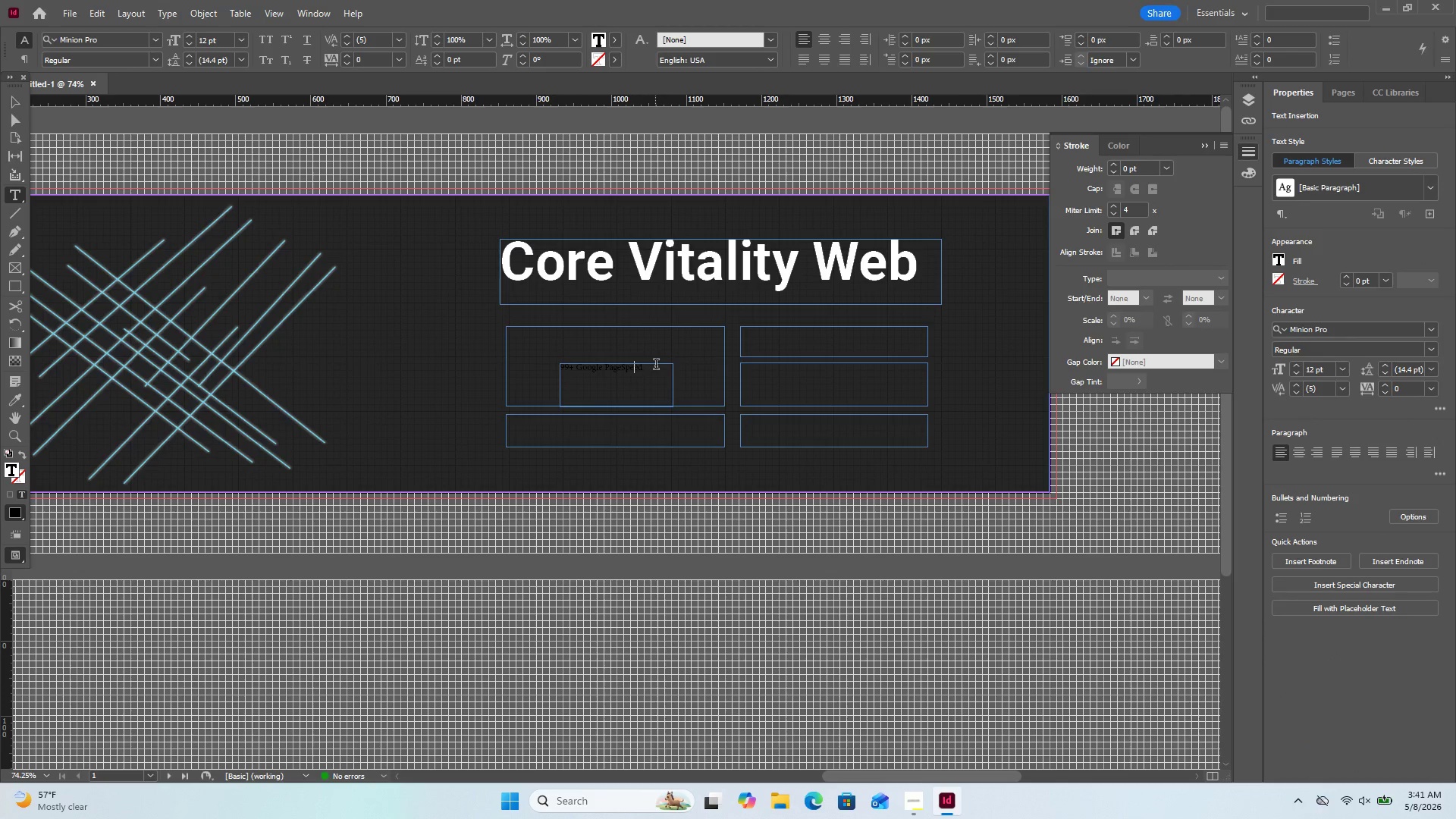 
left_click_drag(start_coordinate=[656, 366], to_coordinate=[554, 366])
 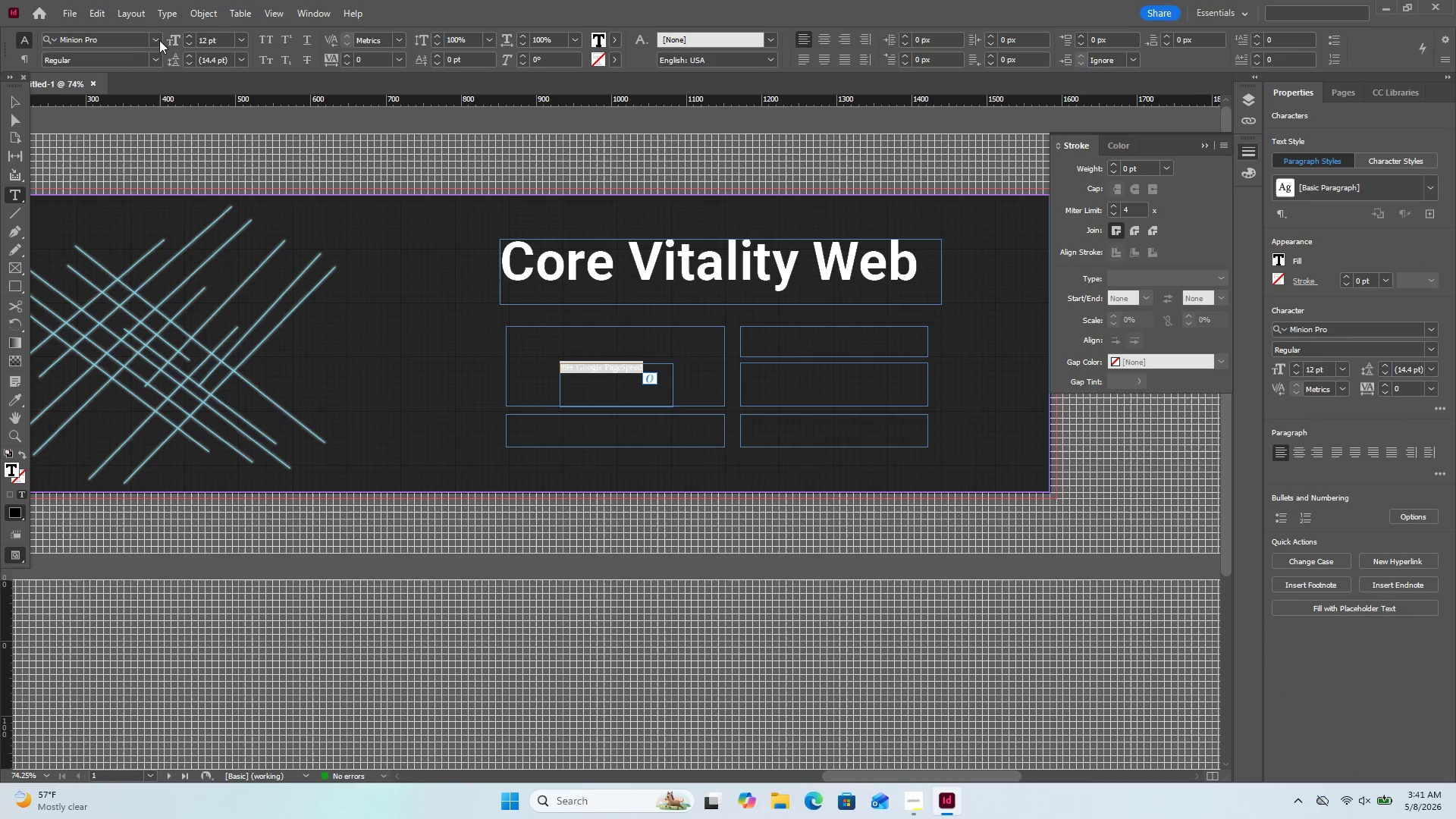 
left_click([172, 40])
 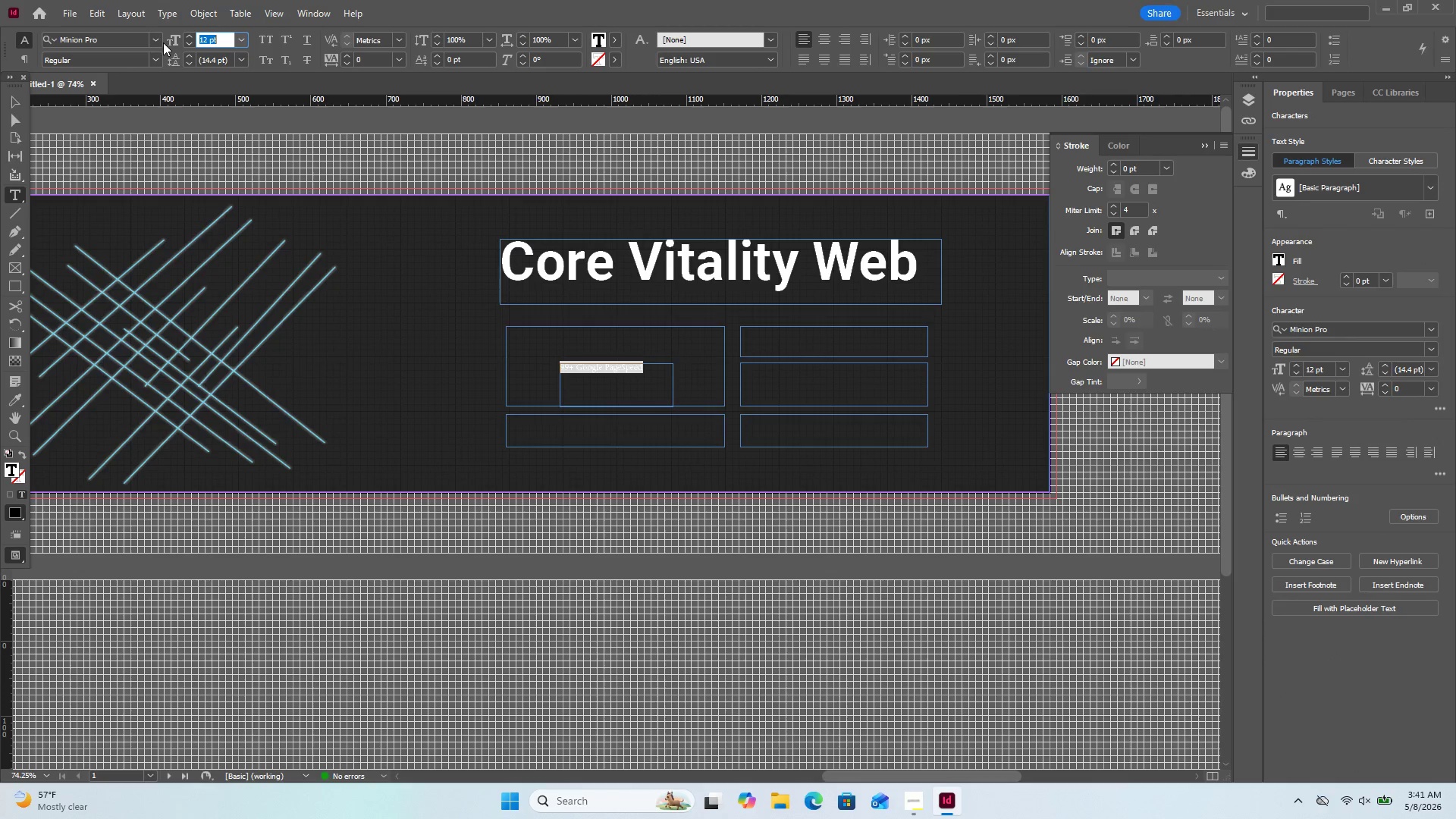 
left_click([154, 42])
 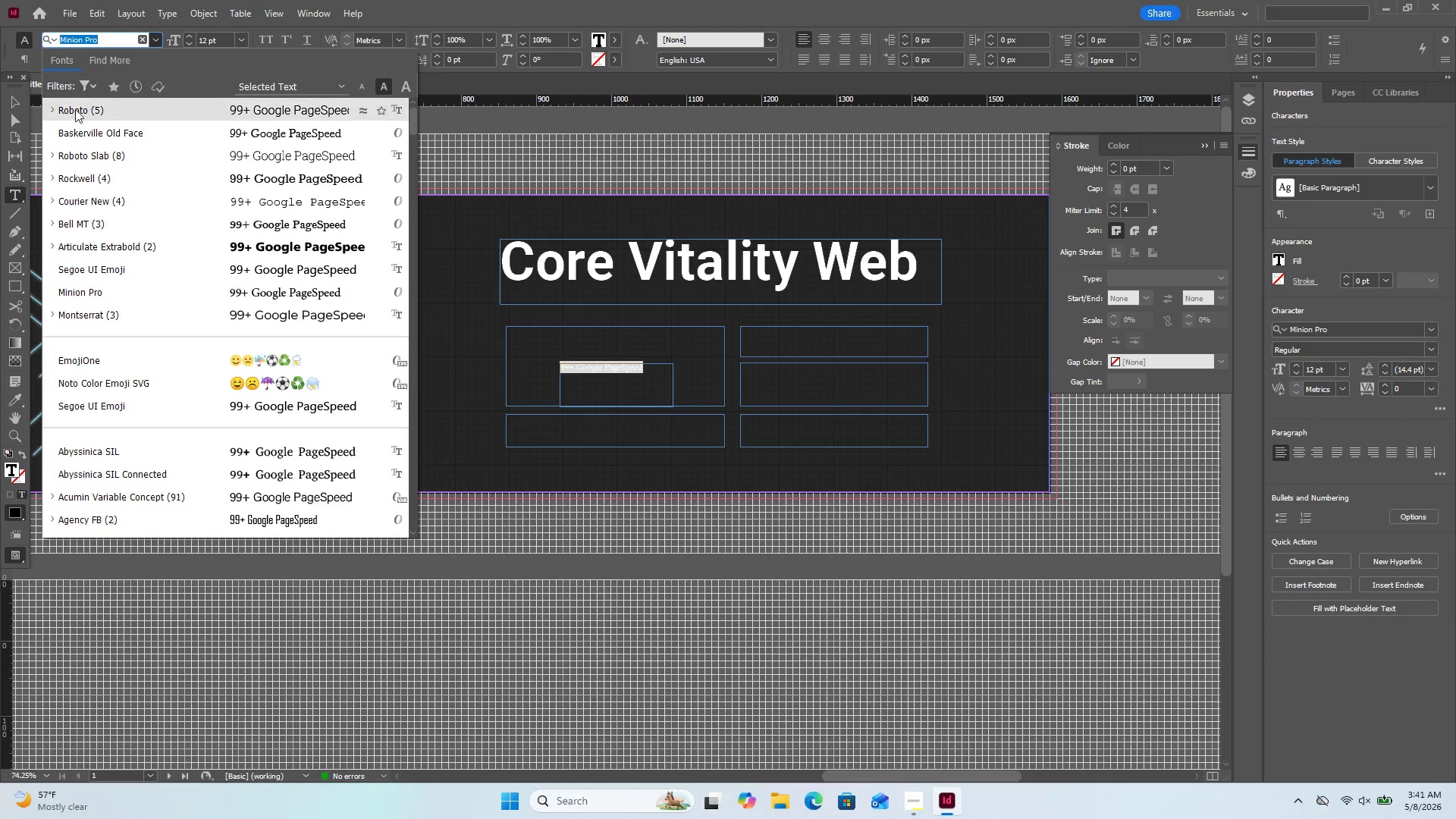 
left_click([78, 116])
 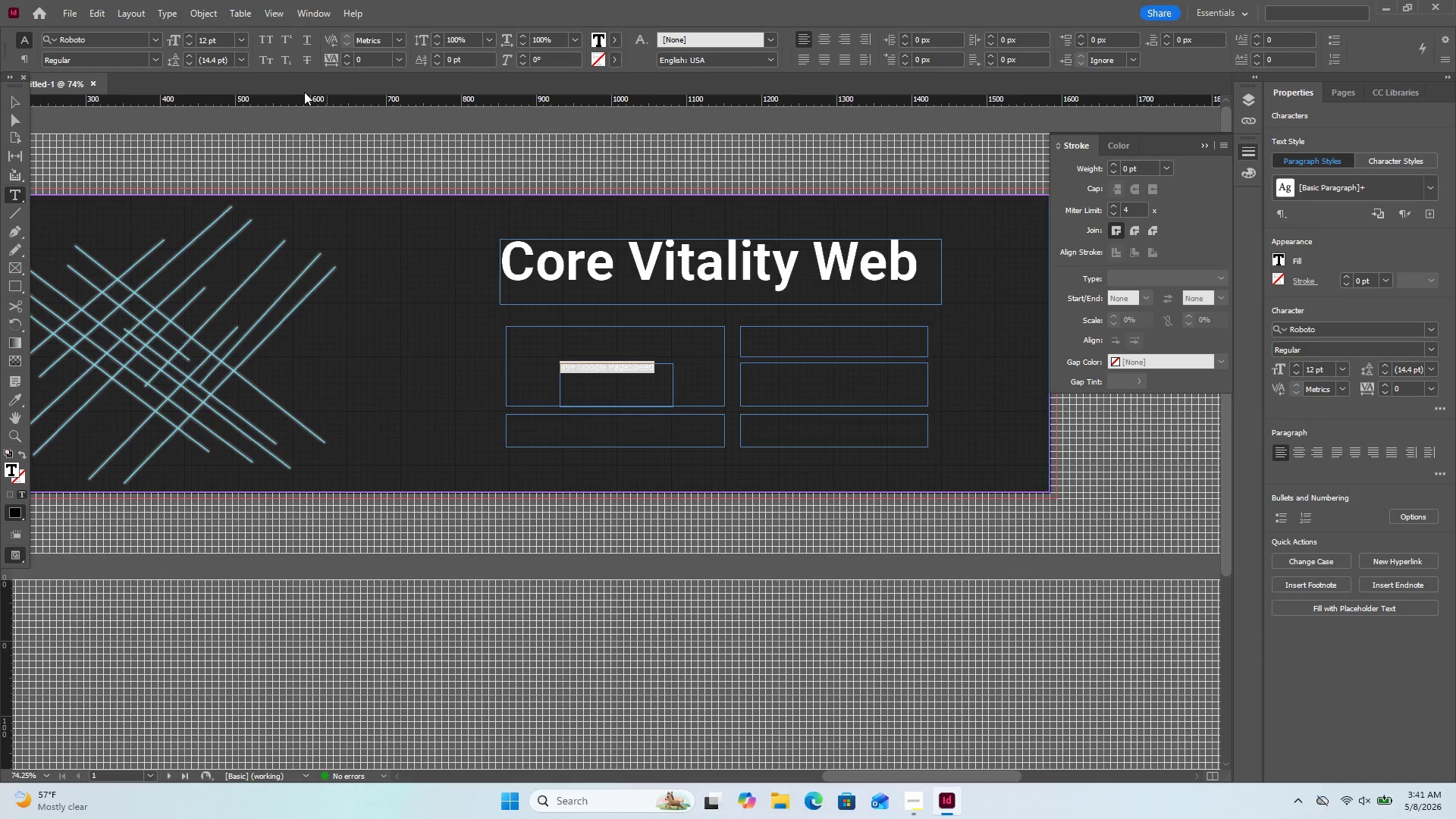 
left_click([240, 48])
 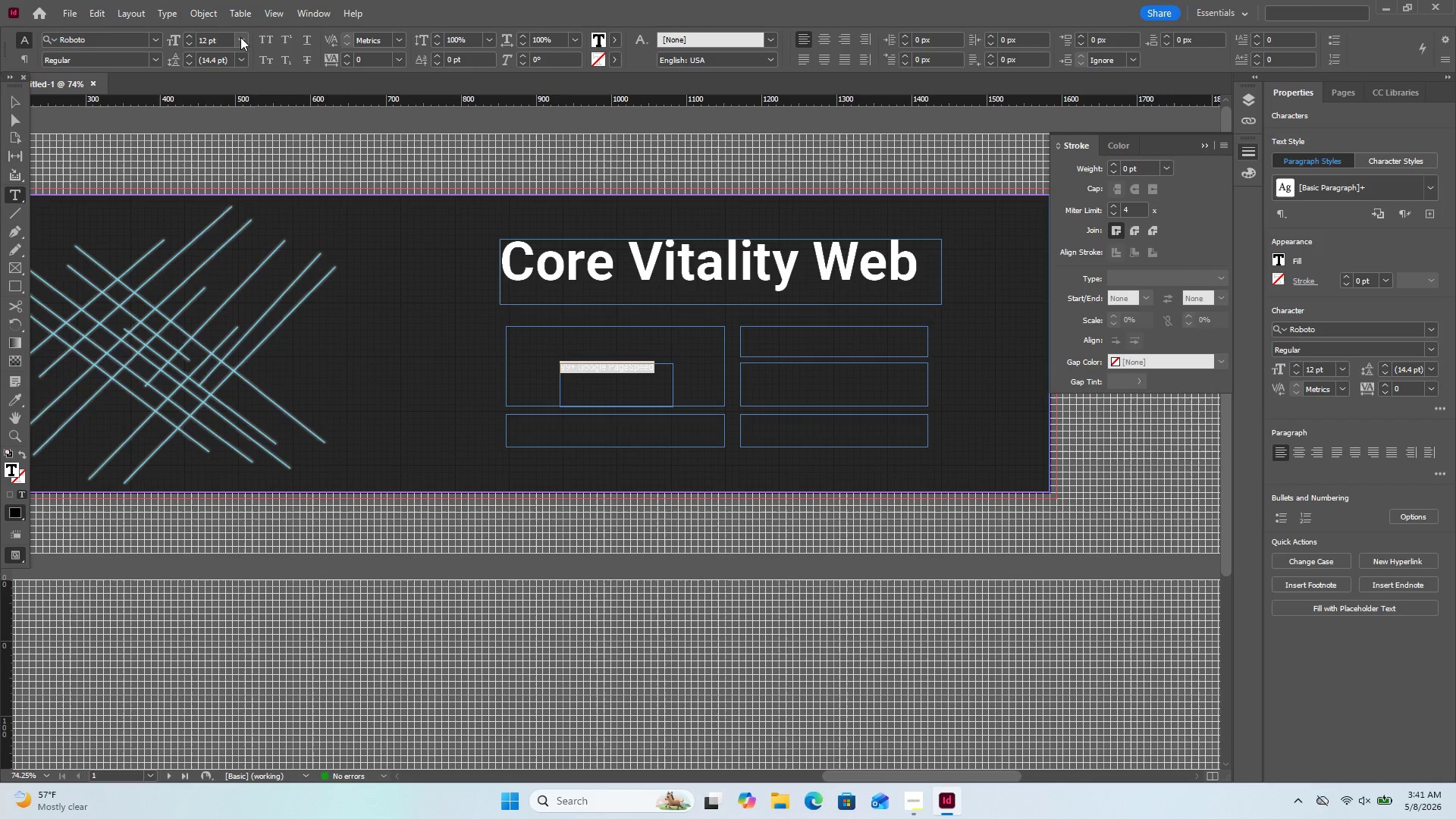 
left_click([240, 37])
 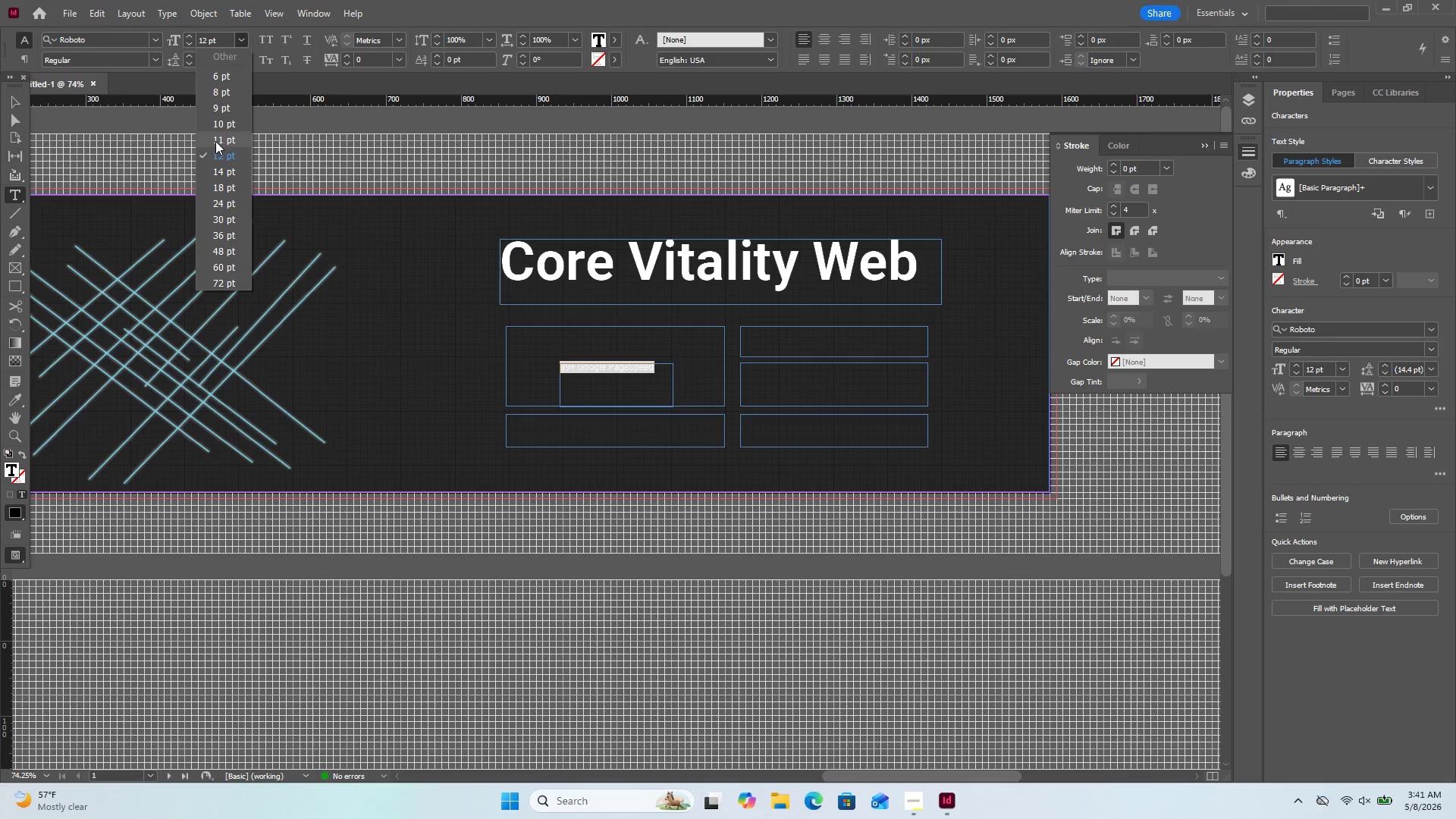 
left_click([215, 141])
 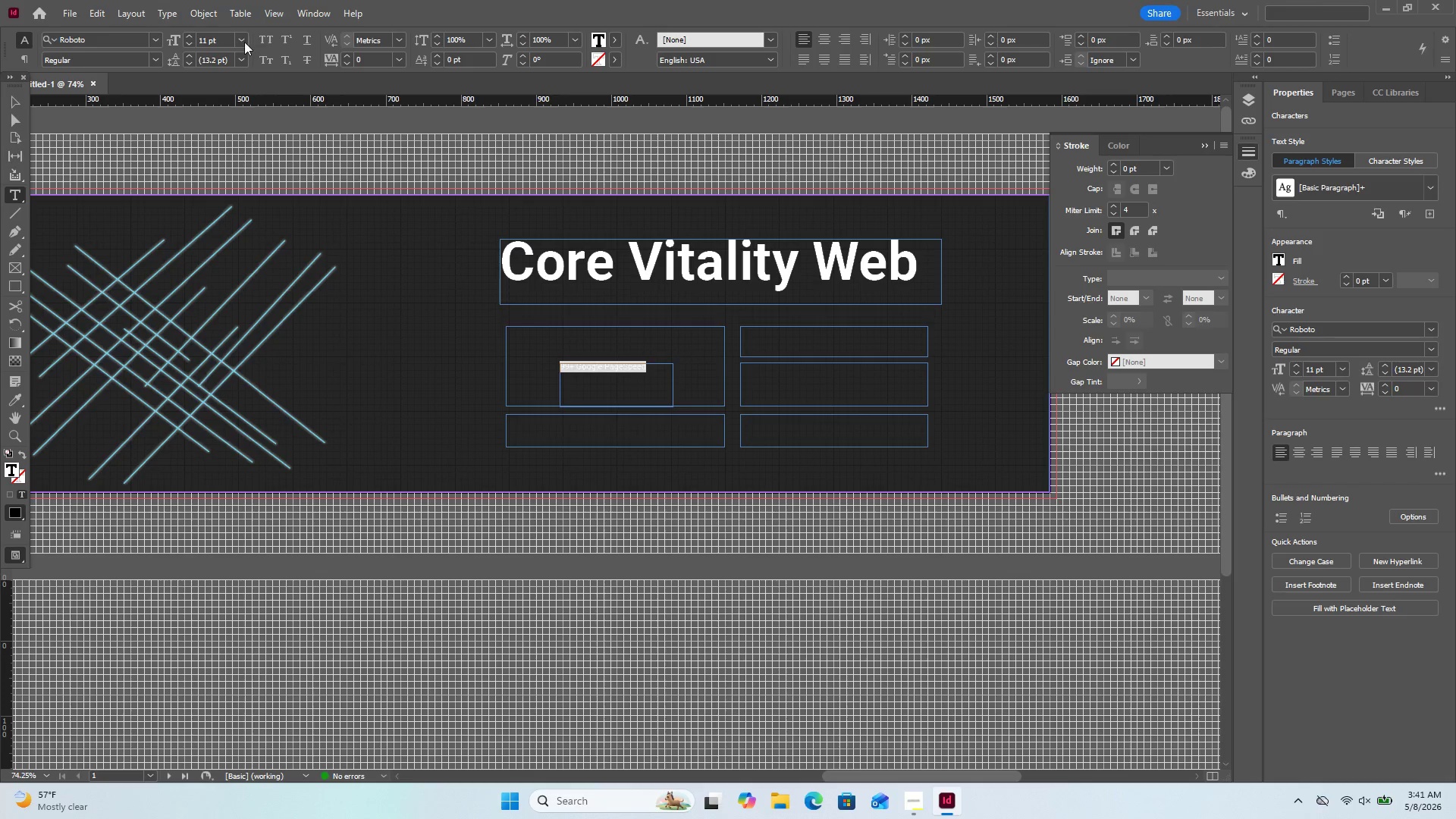 
left_click([243, 43])
 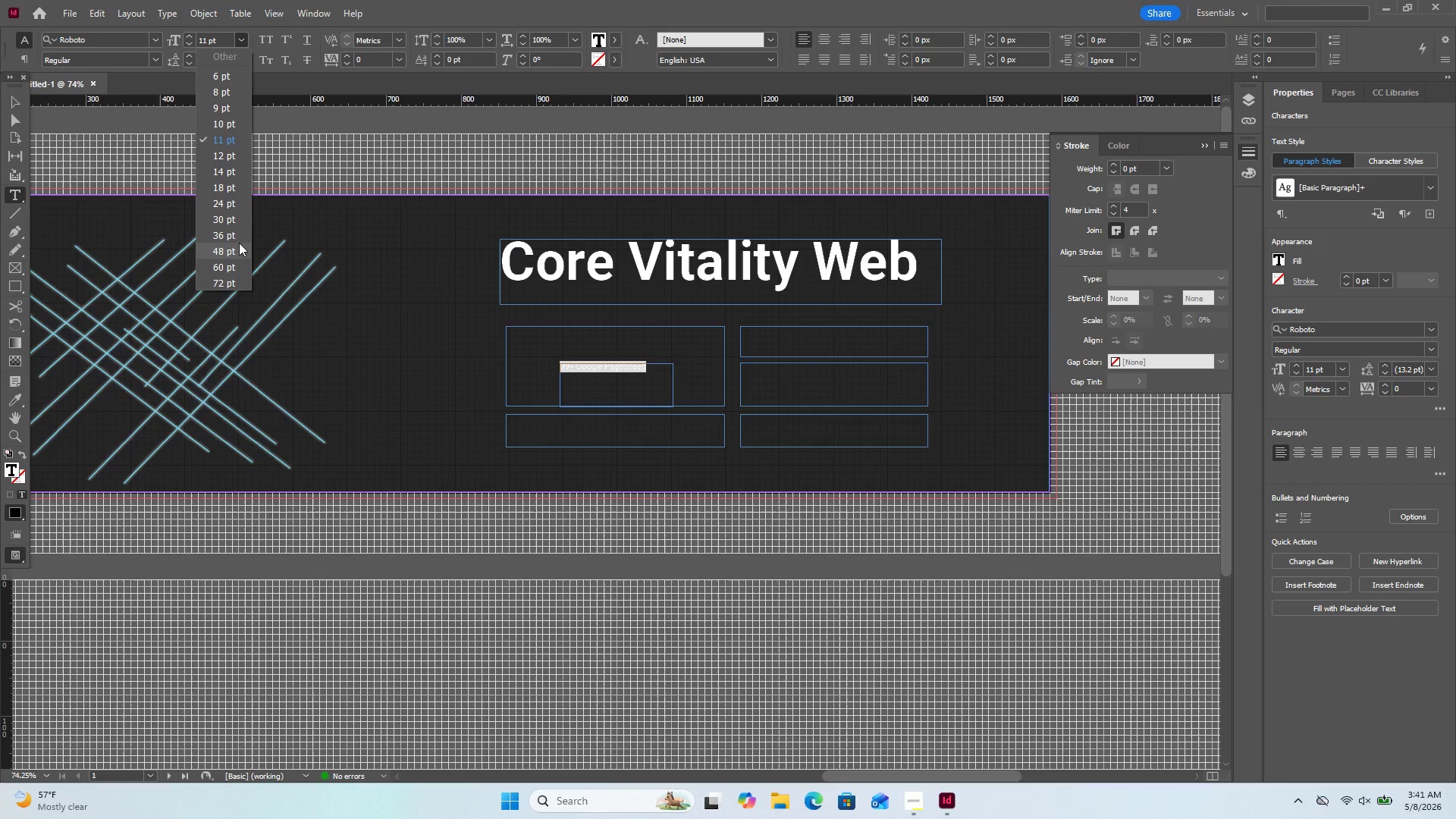 
left_click([238, 237])
 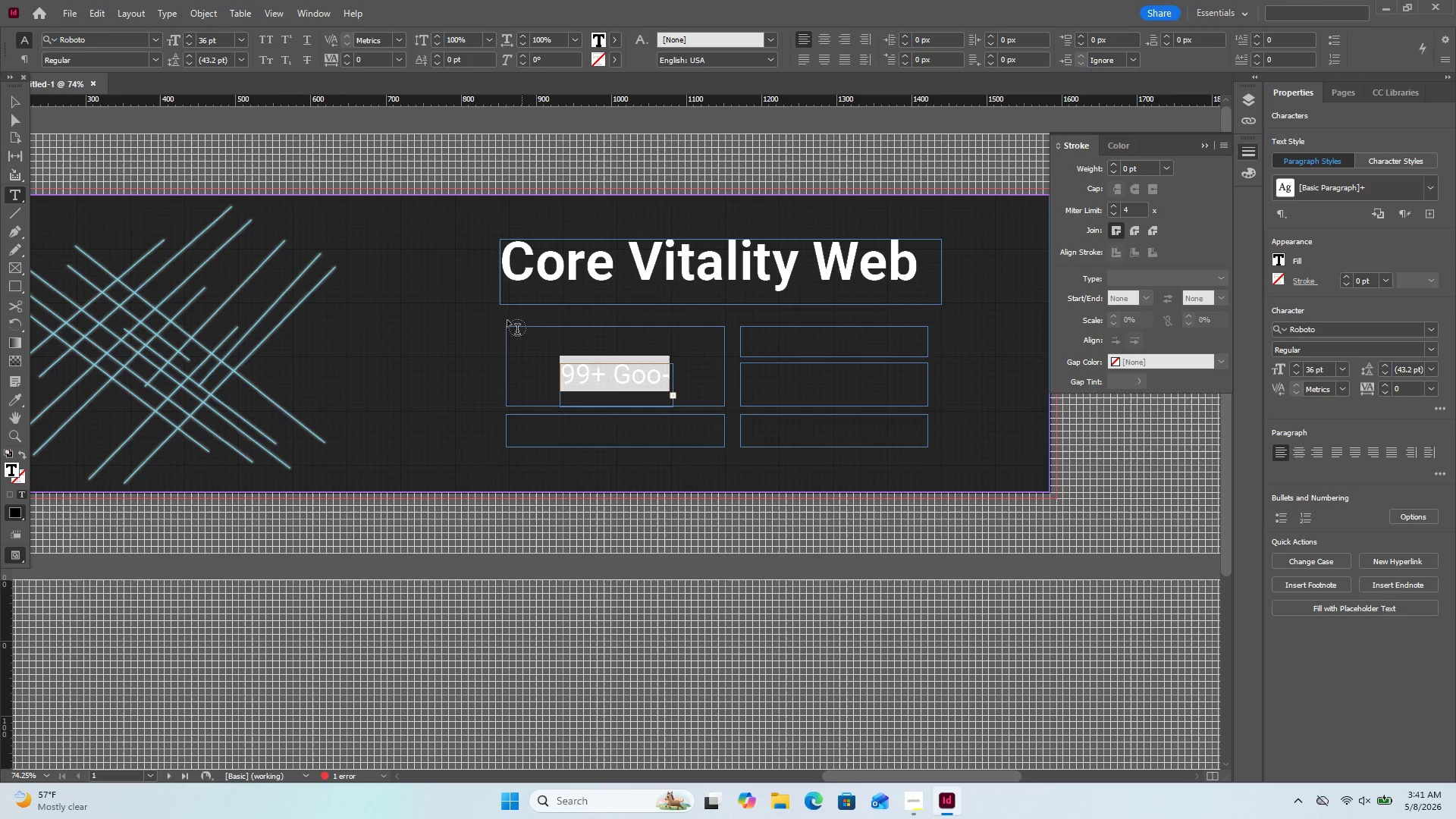 
wait(6.33)
 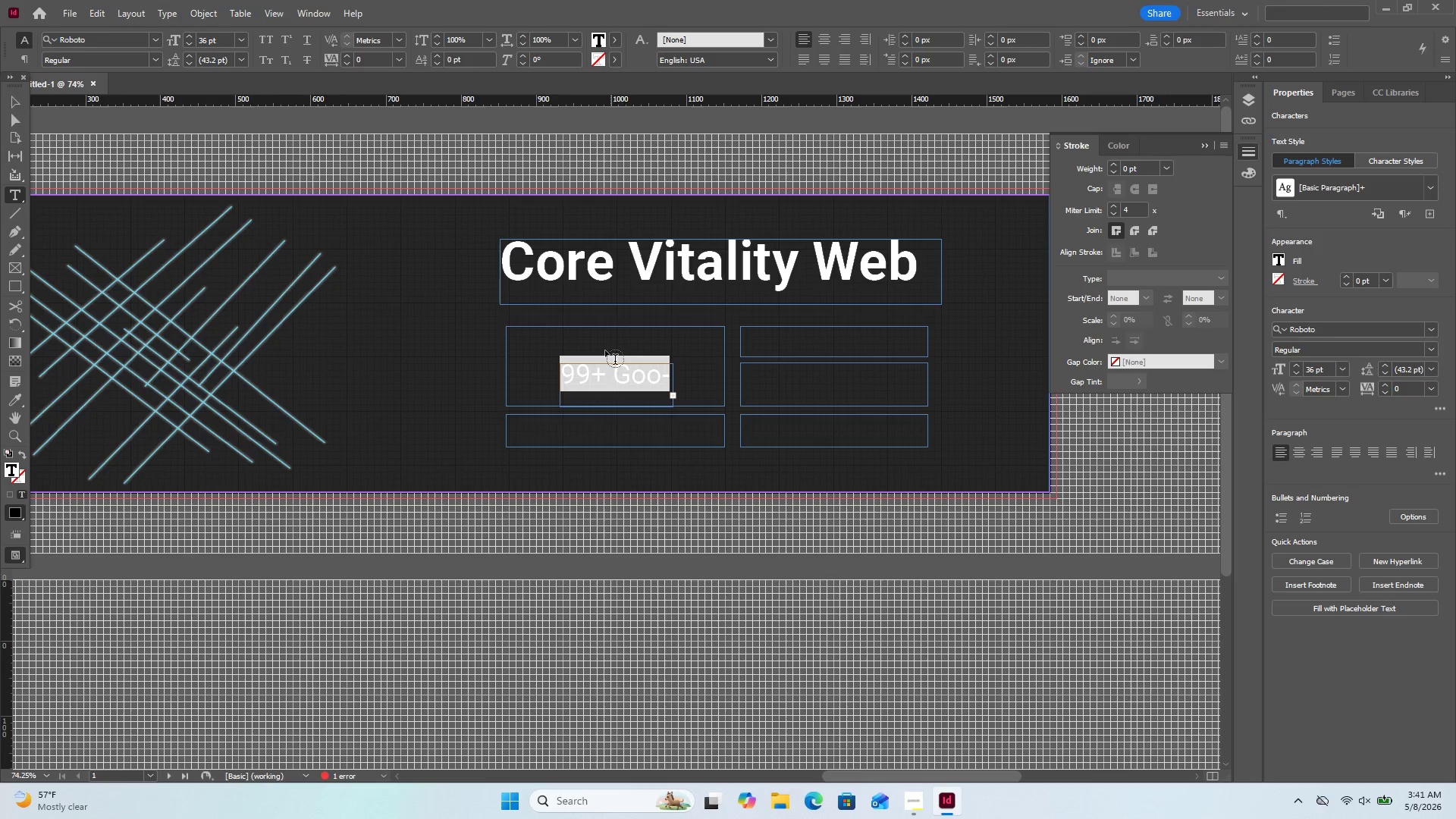 
left_click_drag(start_coordinate=[607, 376], to_coordinate=[564, 377])
 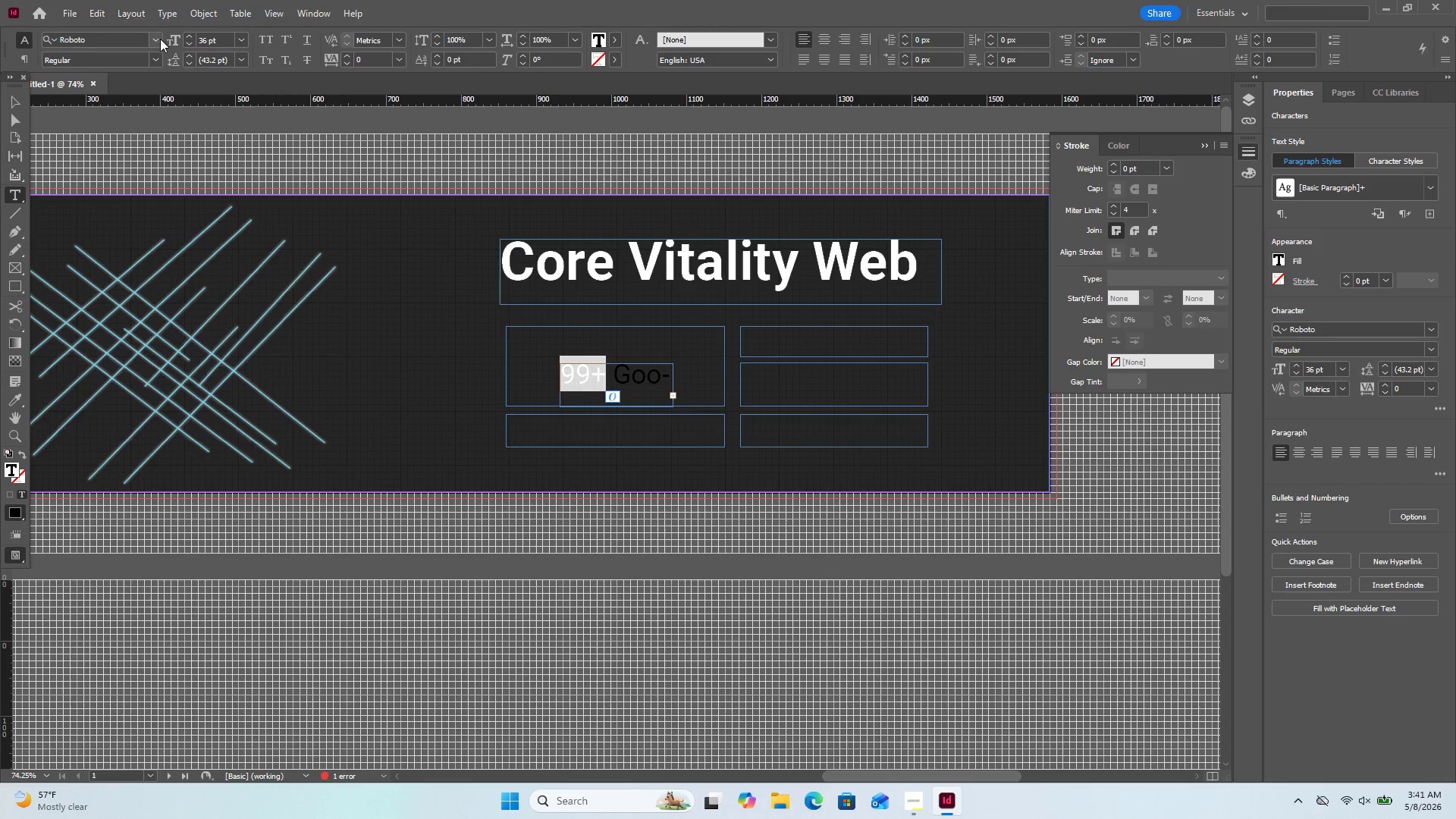 
left_click([160, 39])
 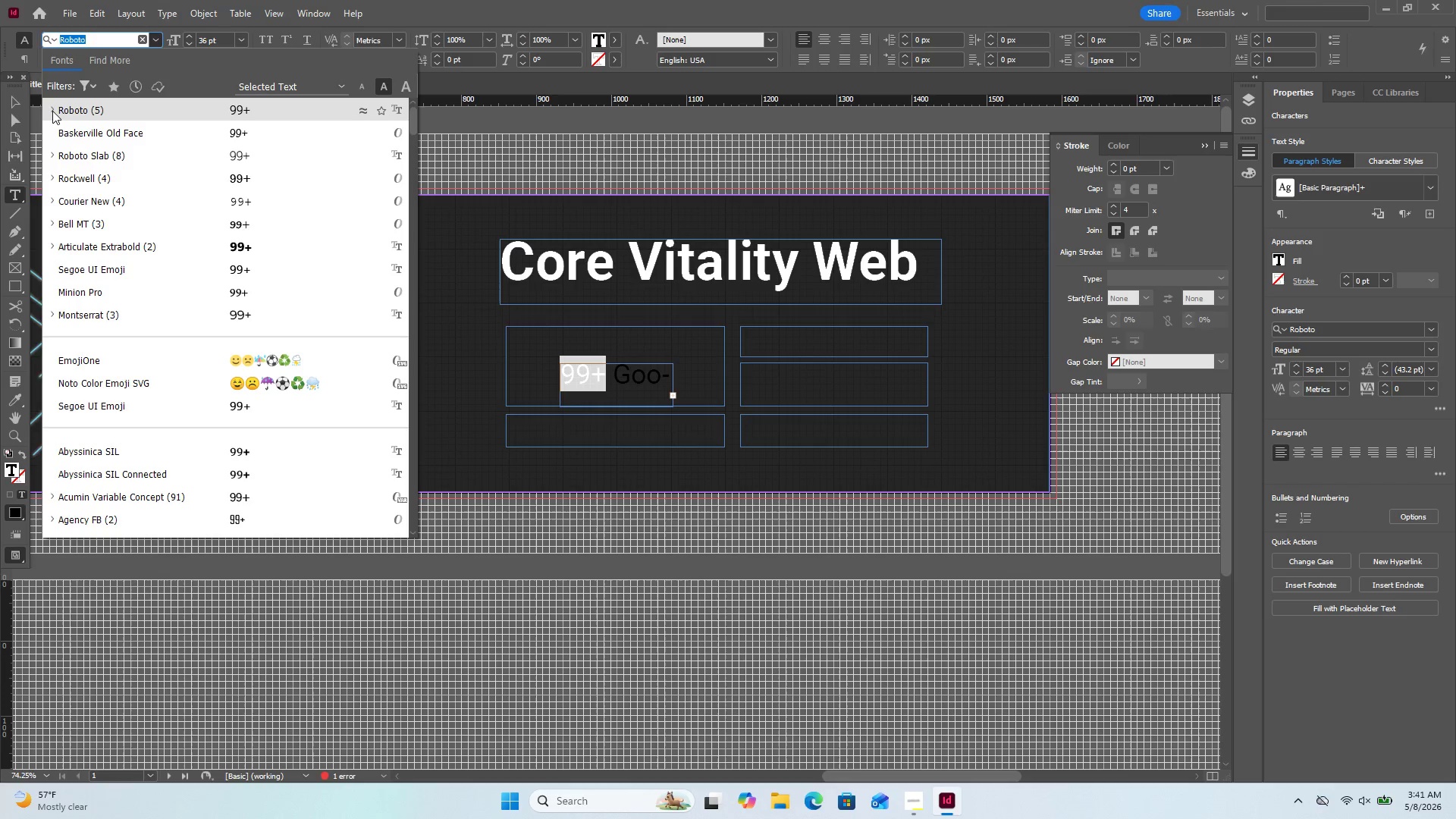 
left_click([52, 111])
 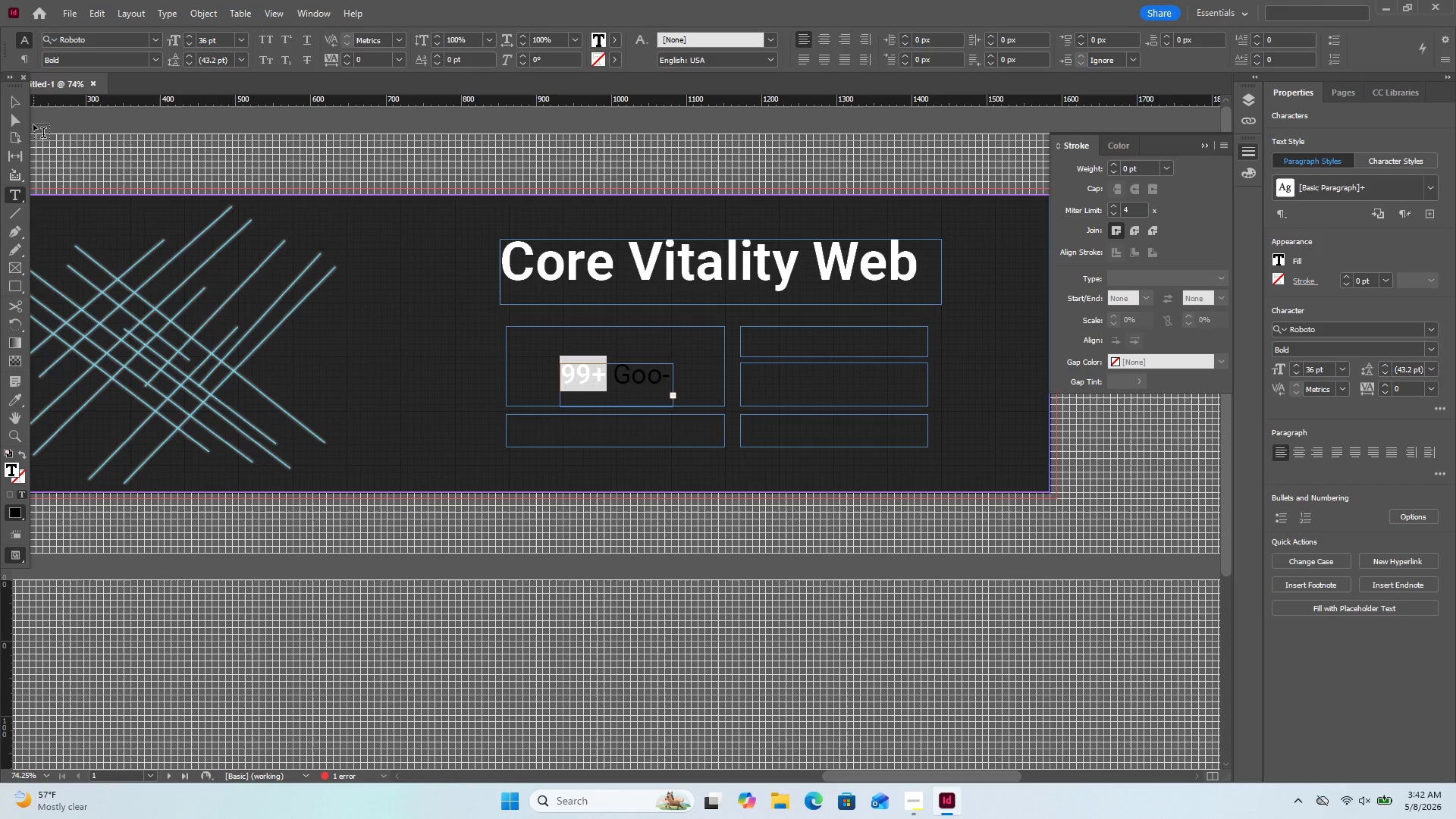 
wait(8.81)
 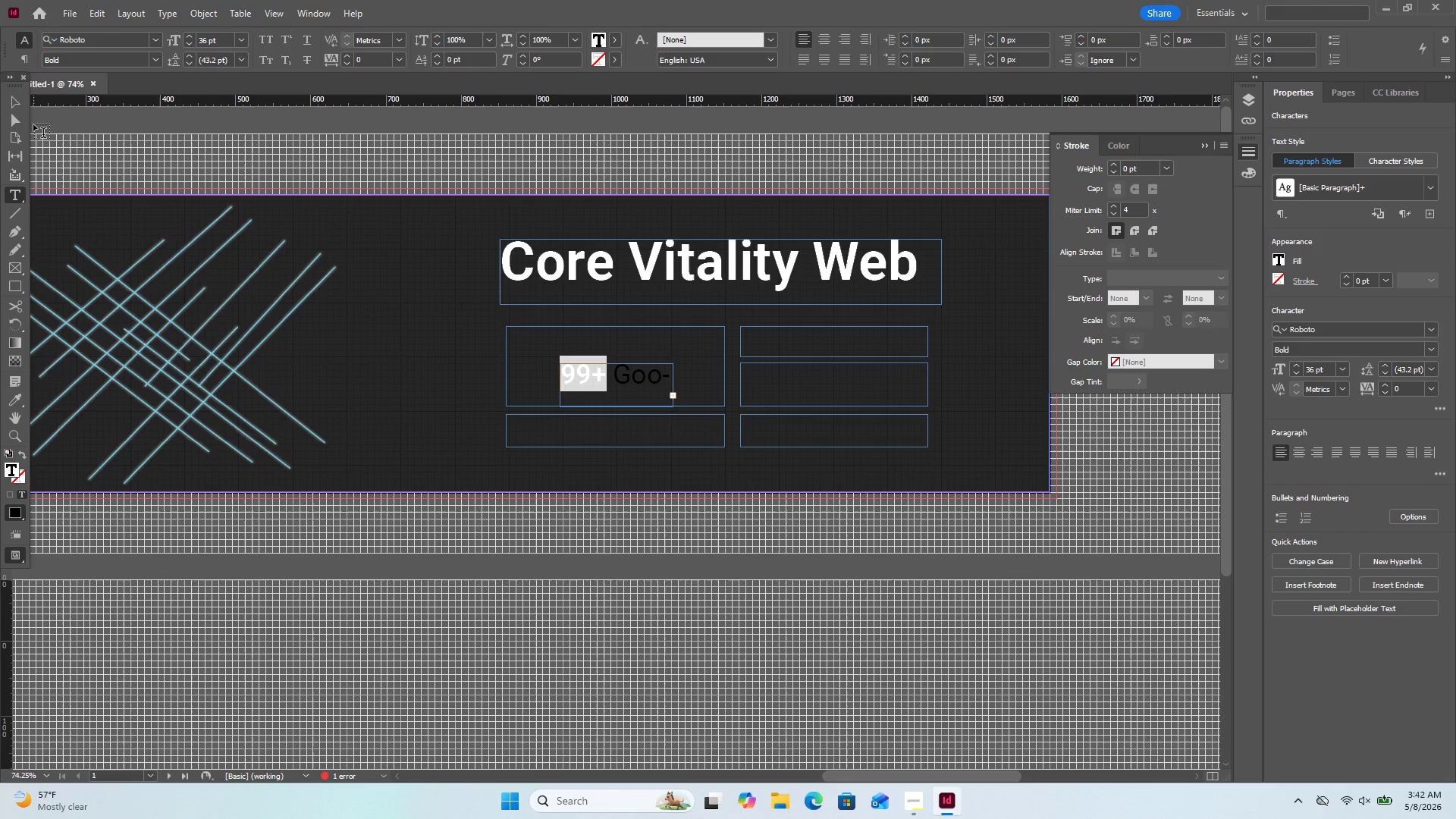 
left_click_drag(start_coordinate=[675, 388], to_coordinate=[717, 381])
 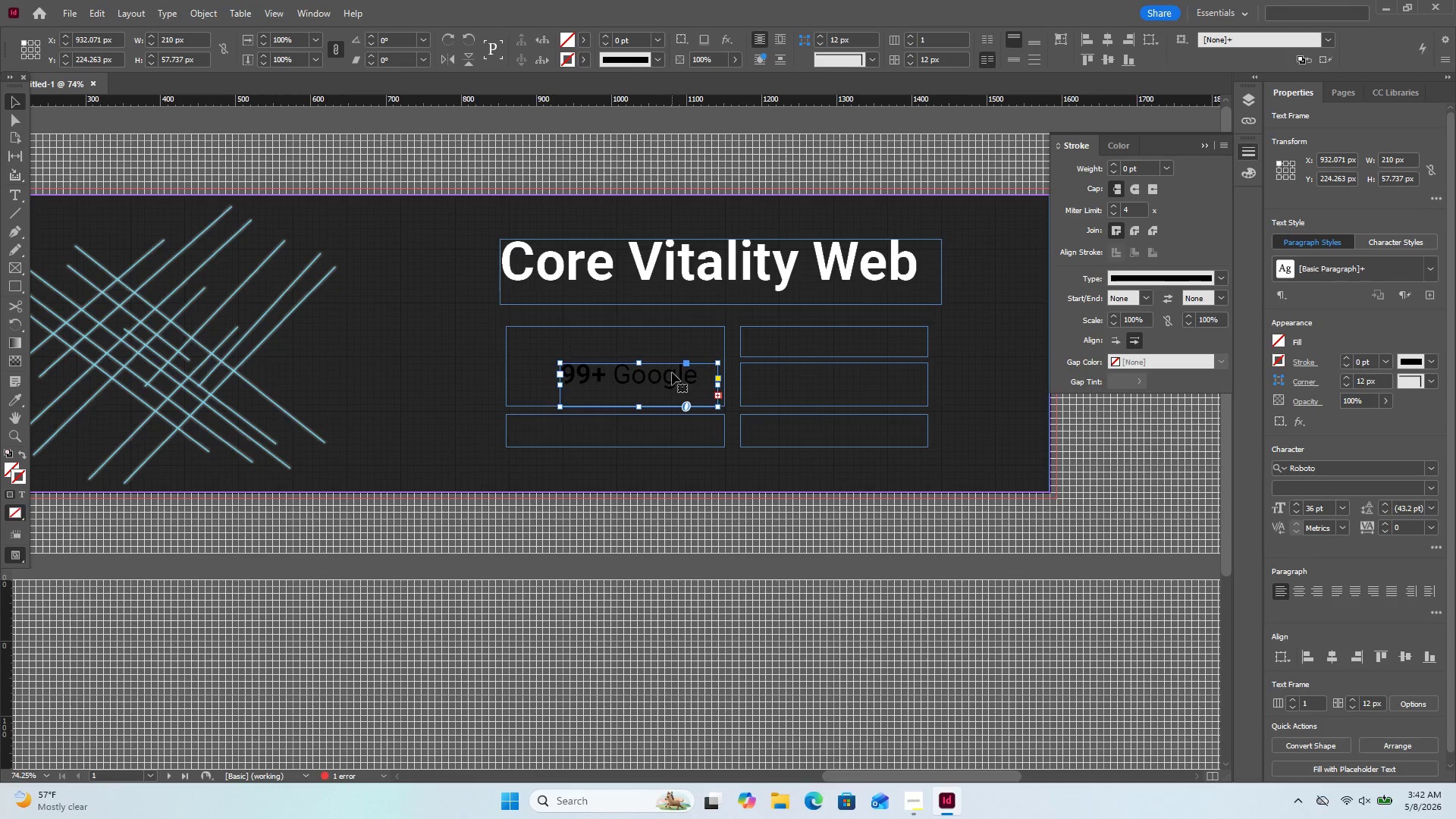 
left_click_drag(start_coordinate=[672, 372], to_coordinate=[632, 349])
 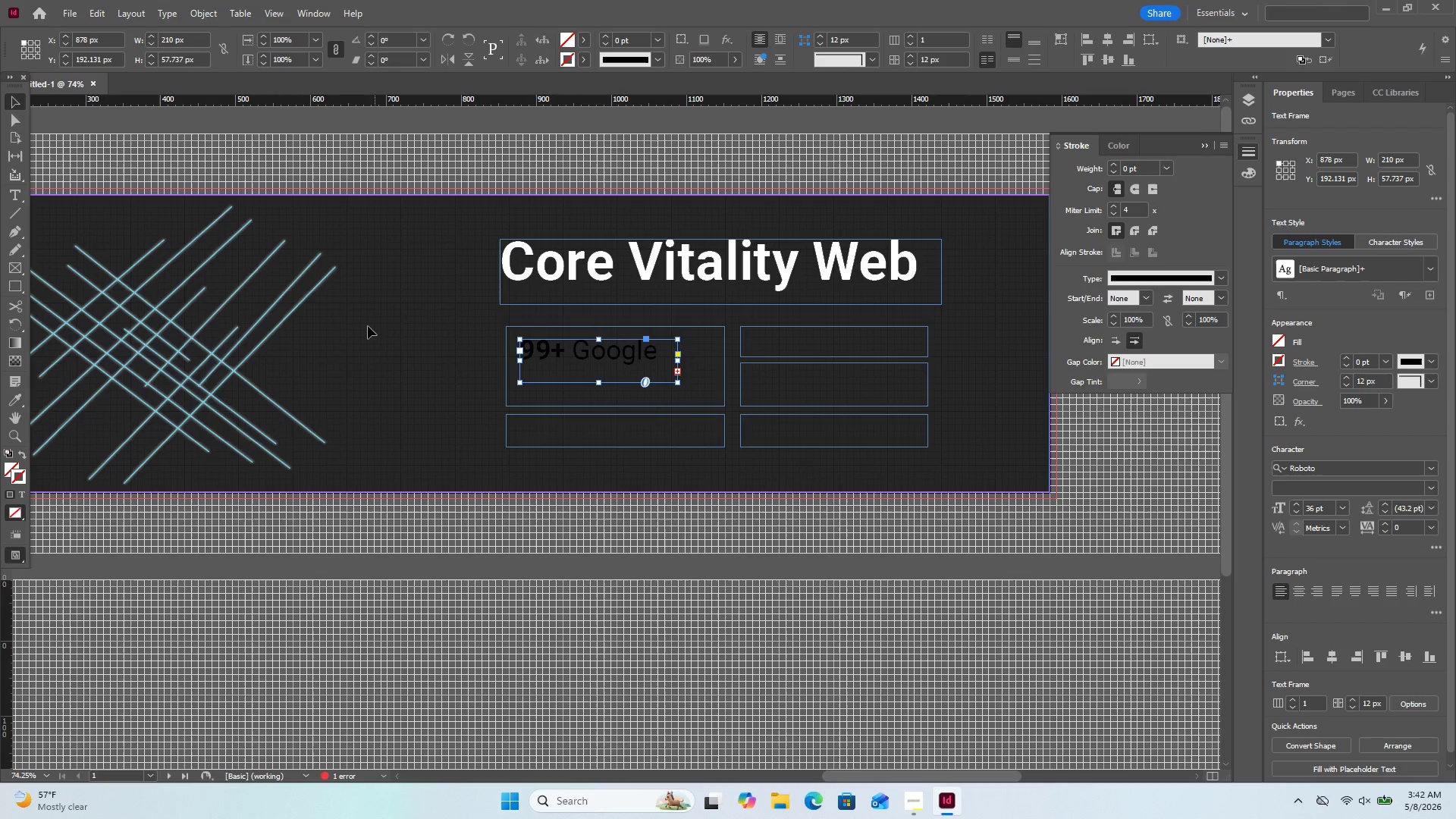 
left_click([368, 326])
 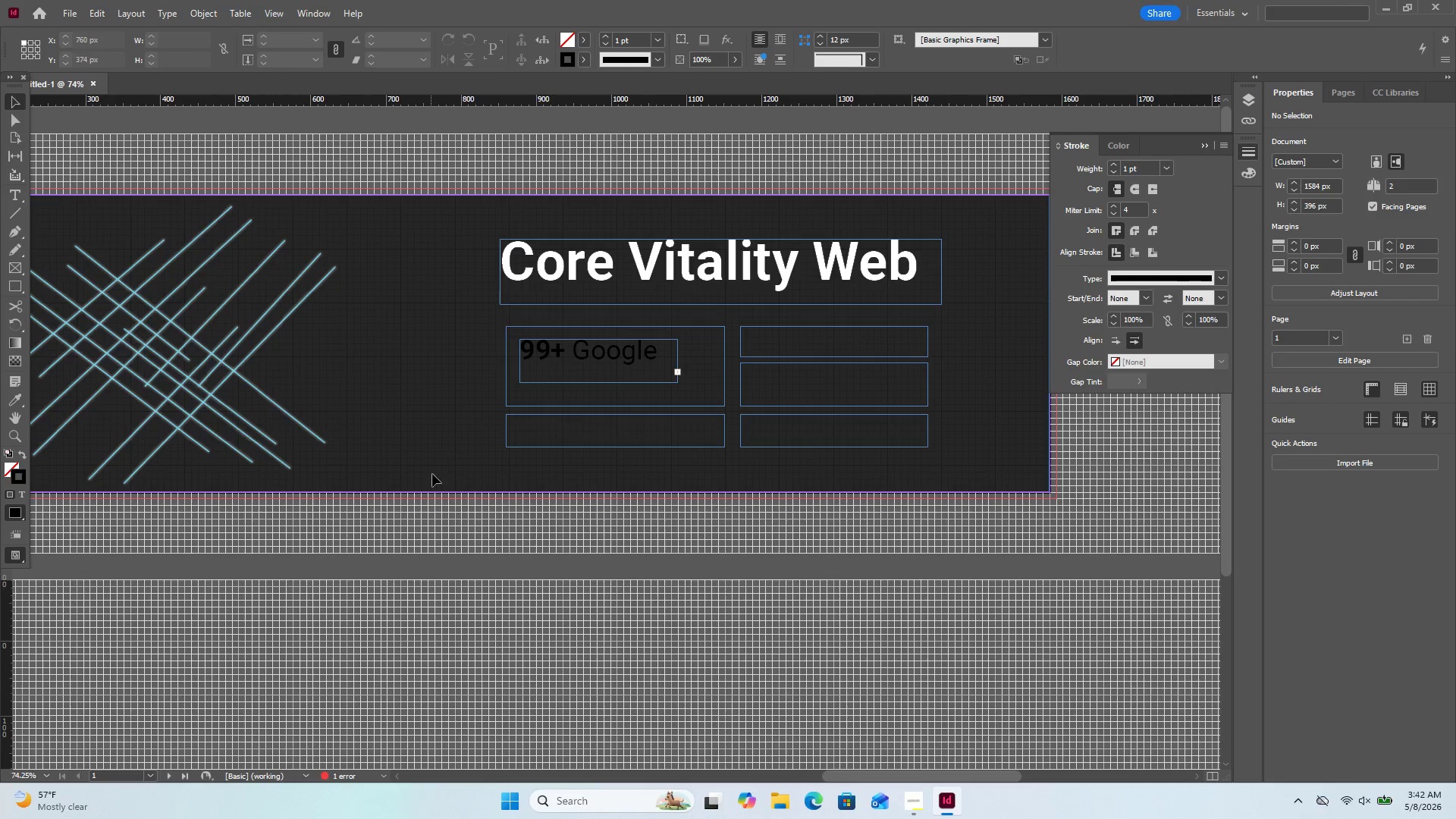 
wait(6.48)
 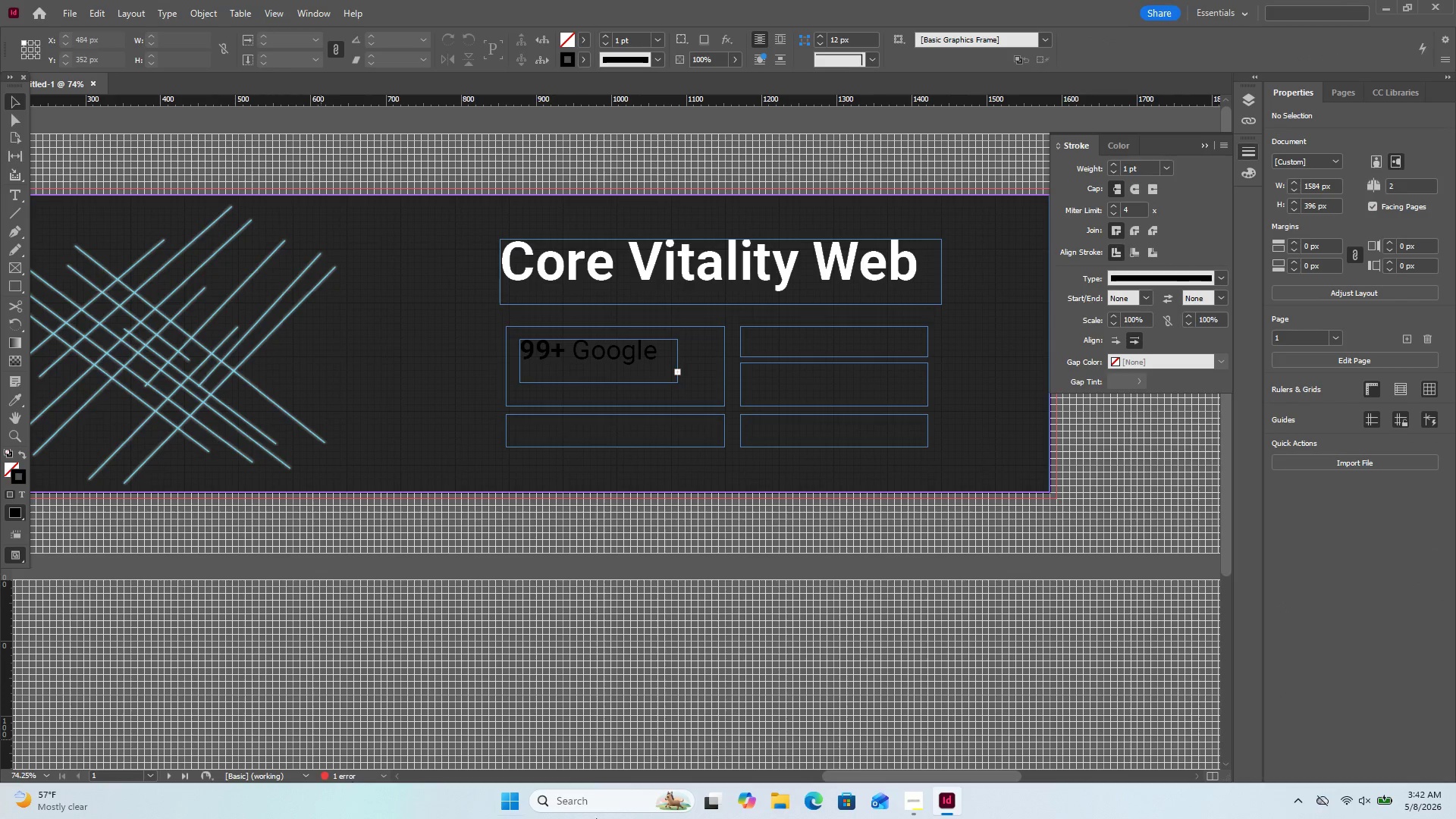 
double_click([613, 350])
 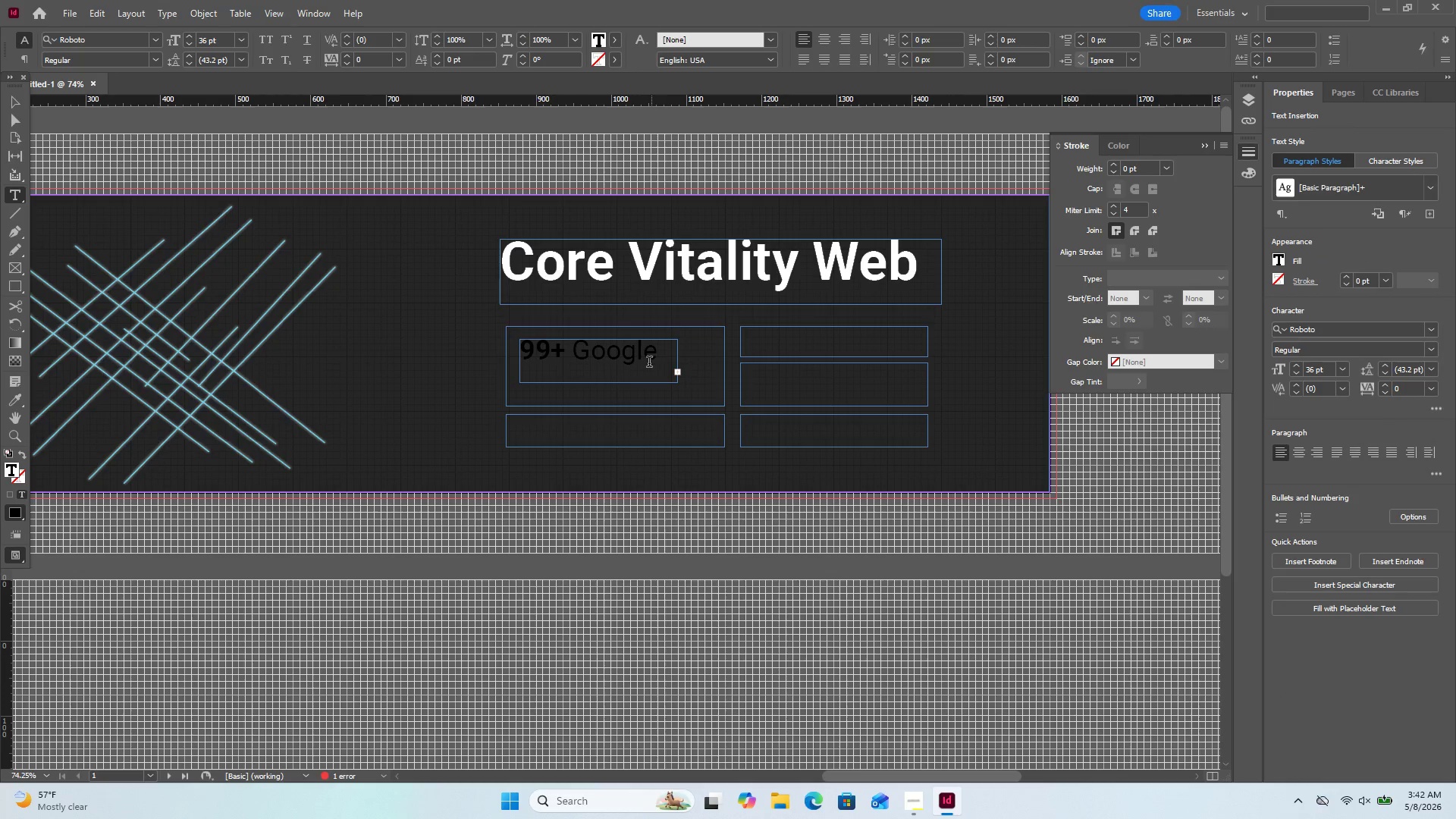 
left_click_drag(start_coordinate=[667, 354], to_coordinate=[509, 358])
 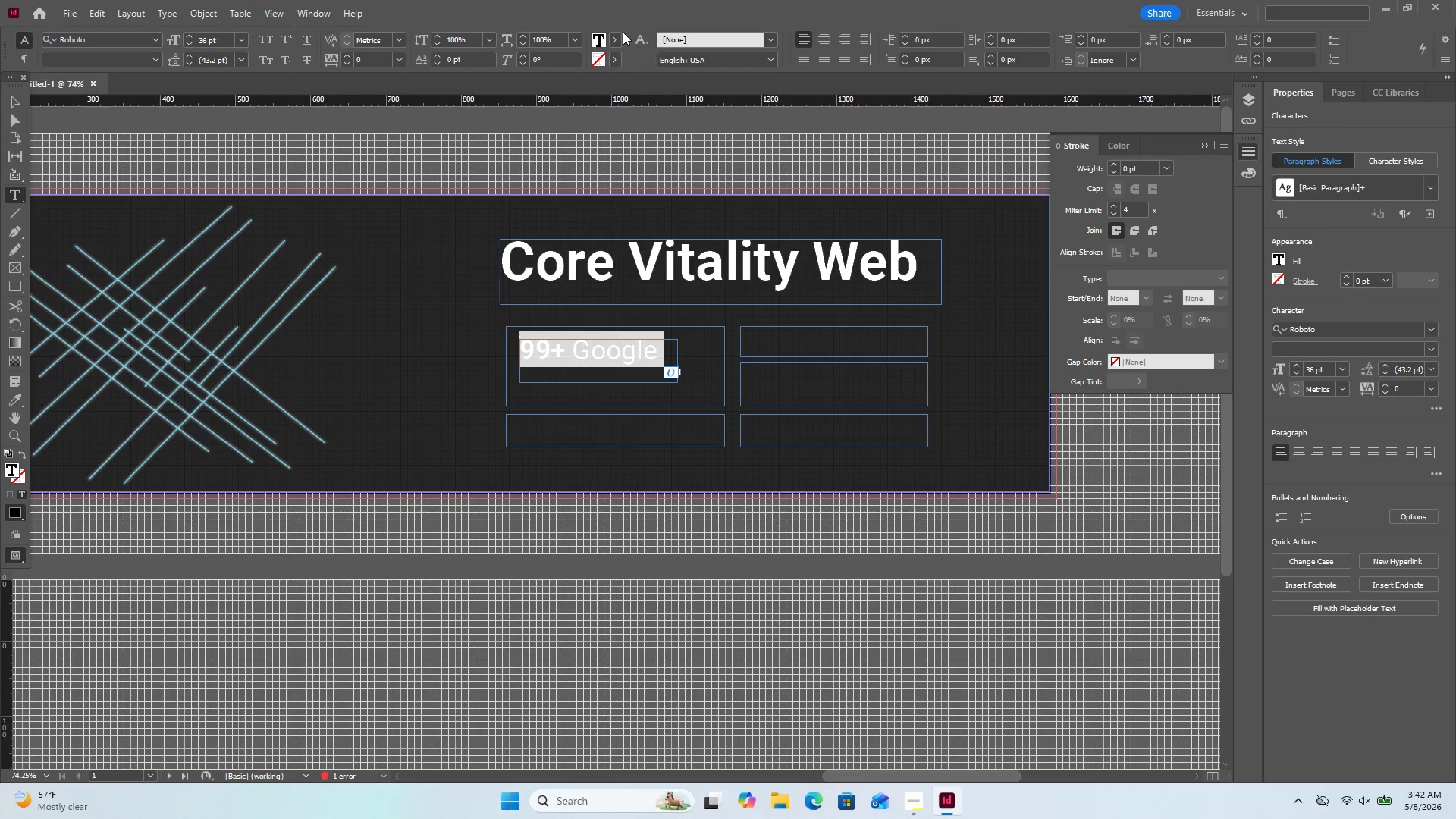 
left_click([620, 41])
 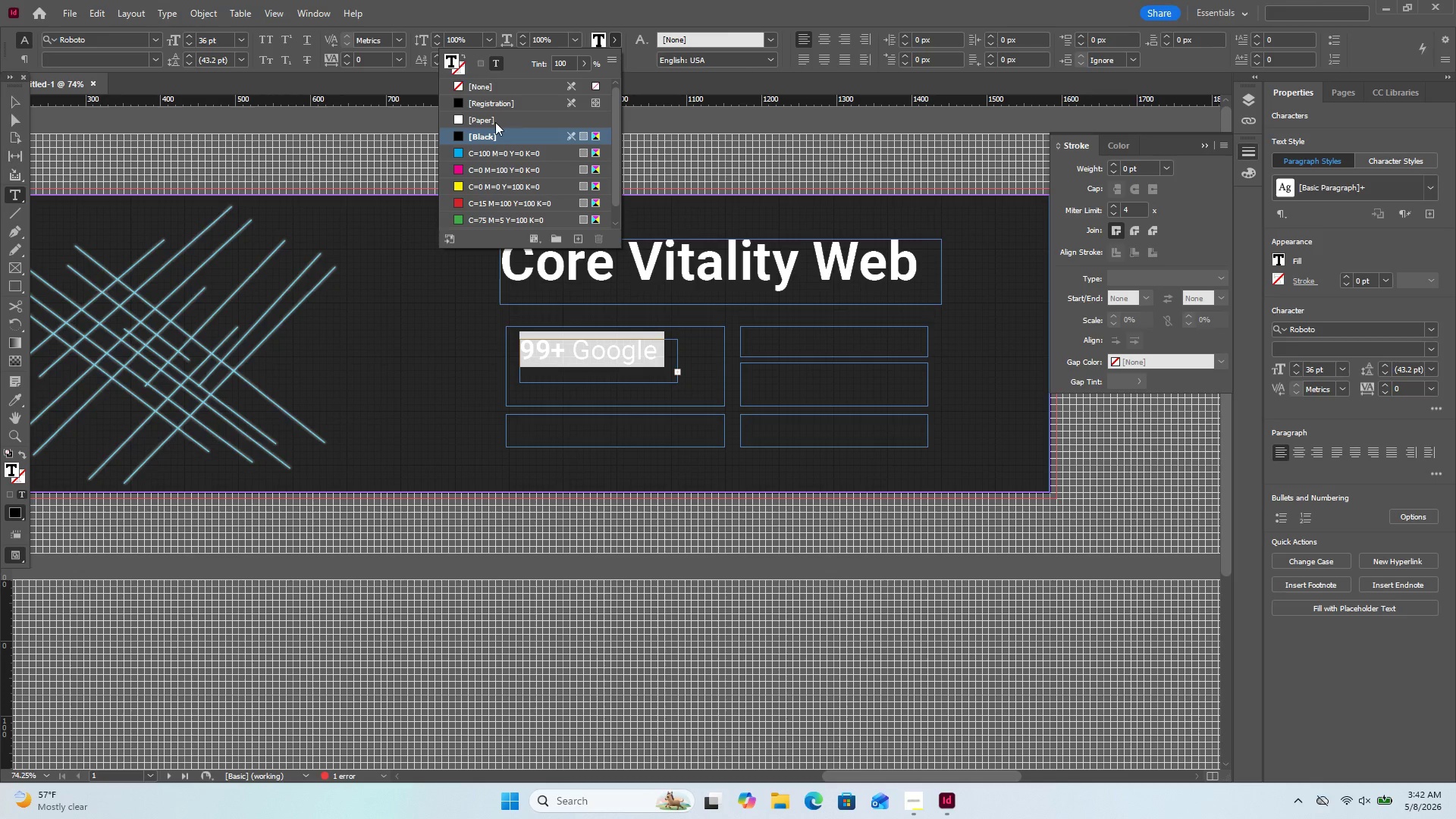 
left_click([495, 122])
 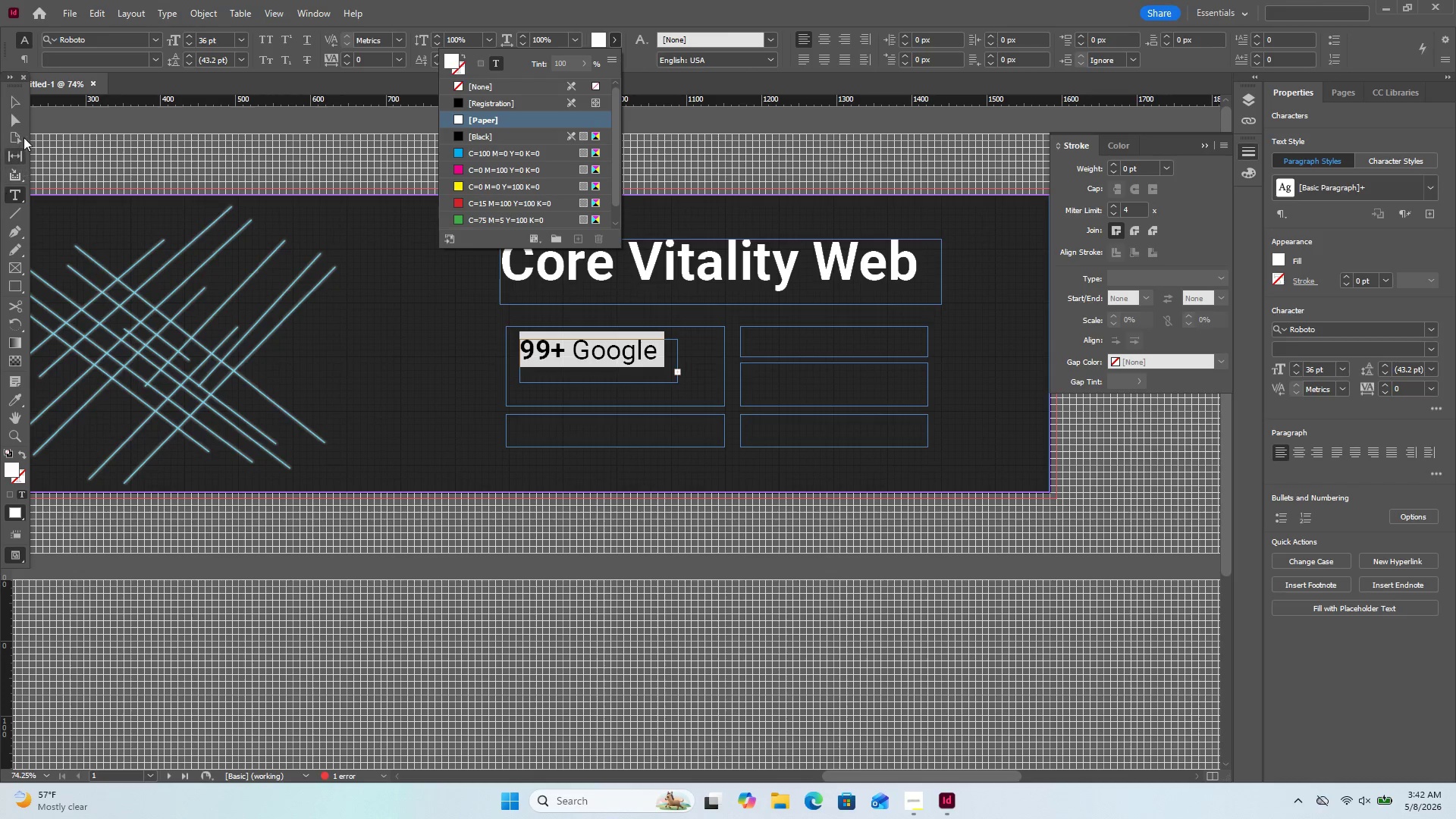 
left_click([4, 115])
 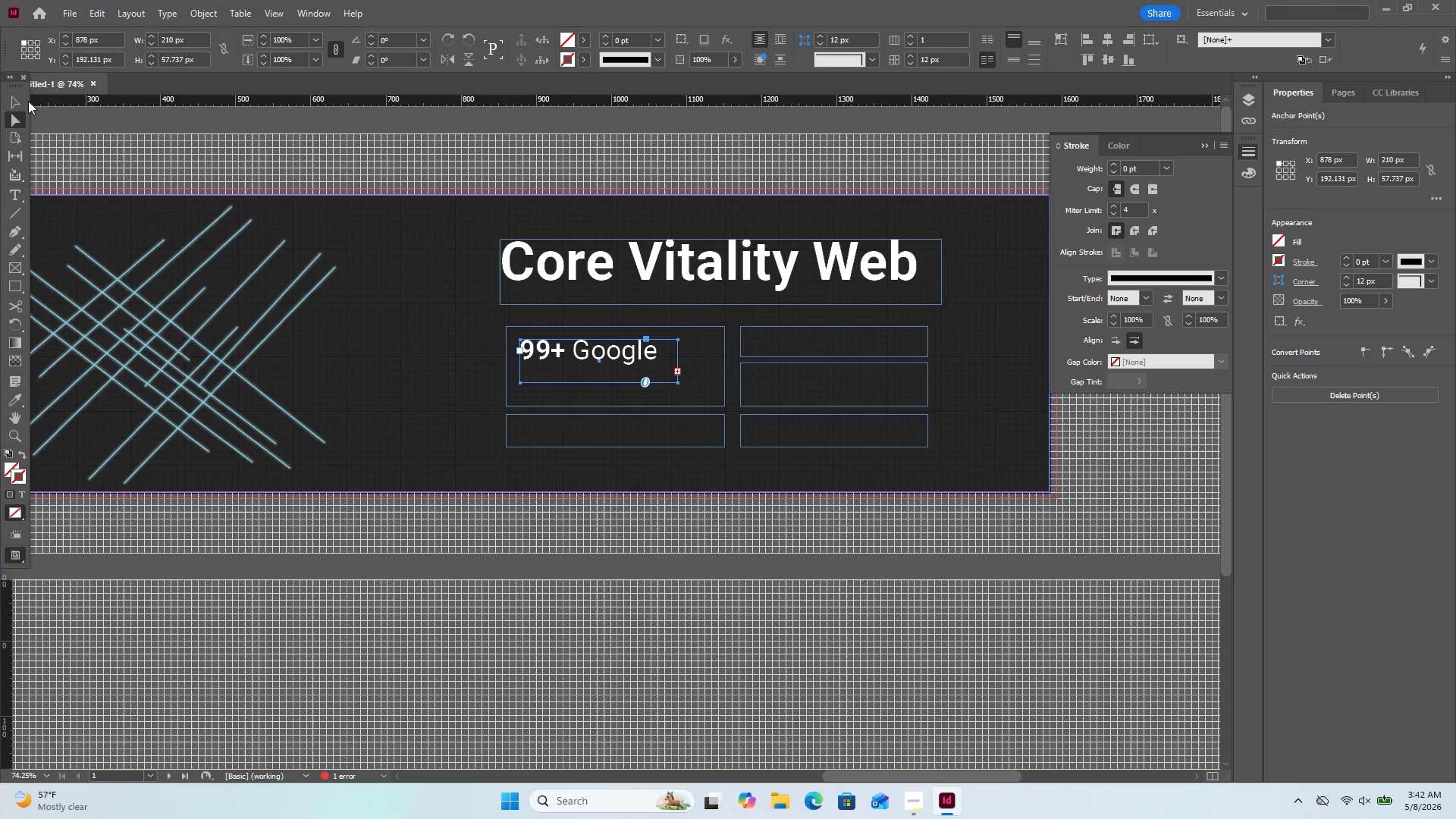 
left_click([11, 102])
 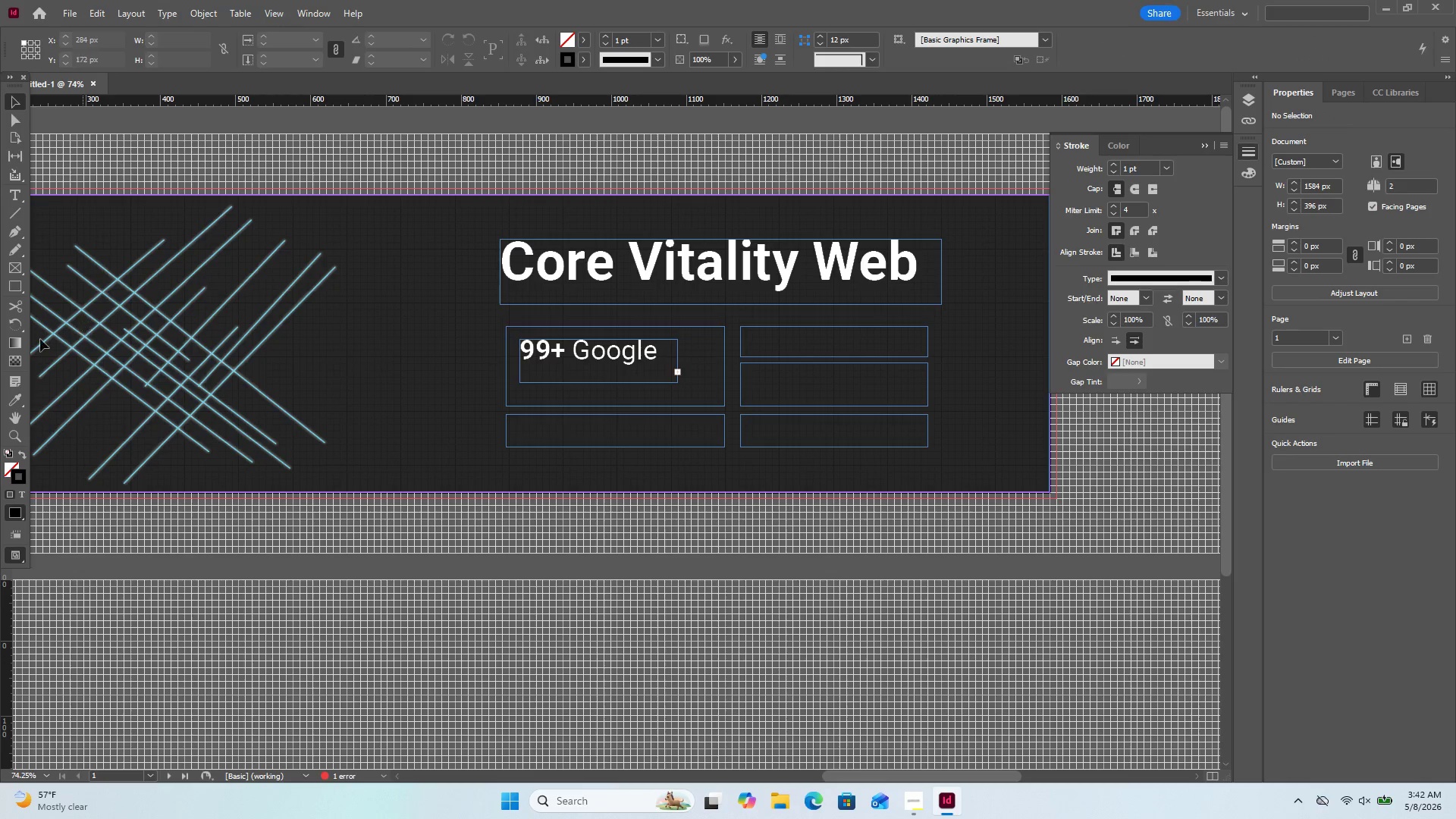 
left_click([11, 285])
 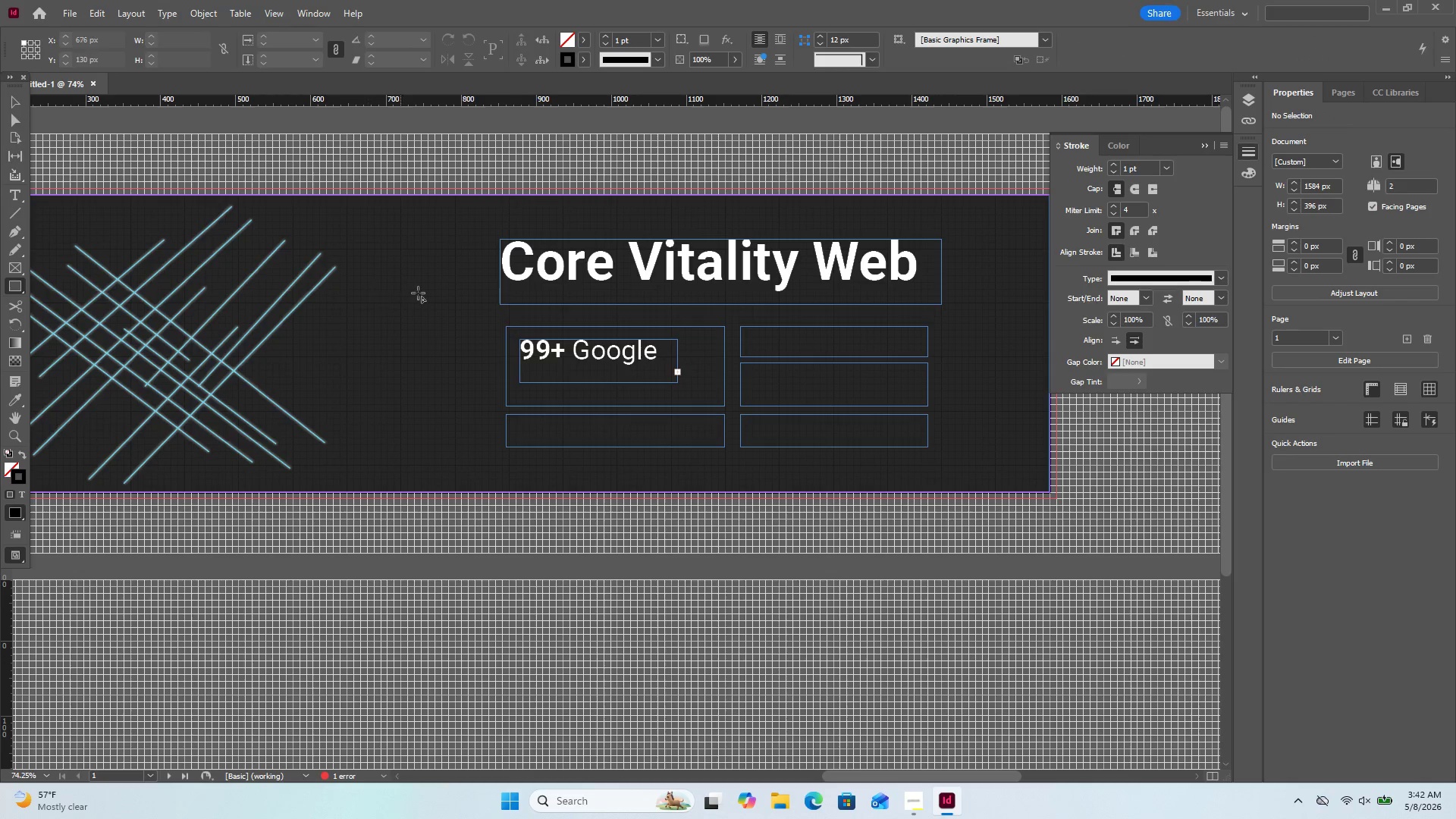 
left_click_drag(start_coordinate=[418, 293], to_coordinate=[461, 300])
 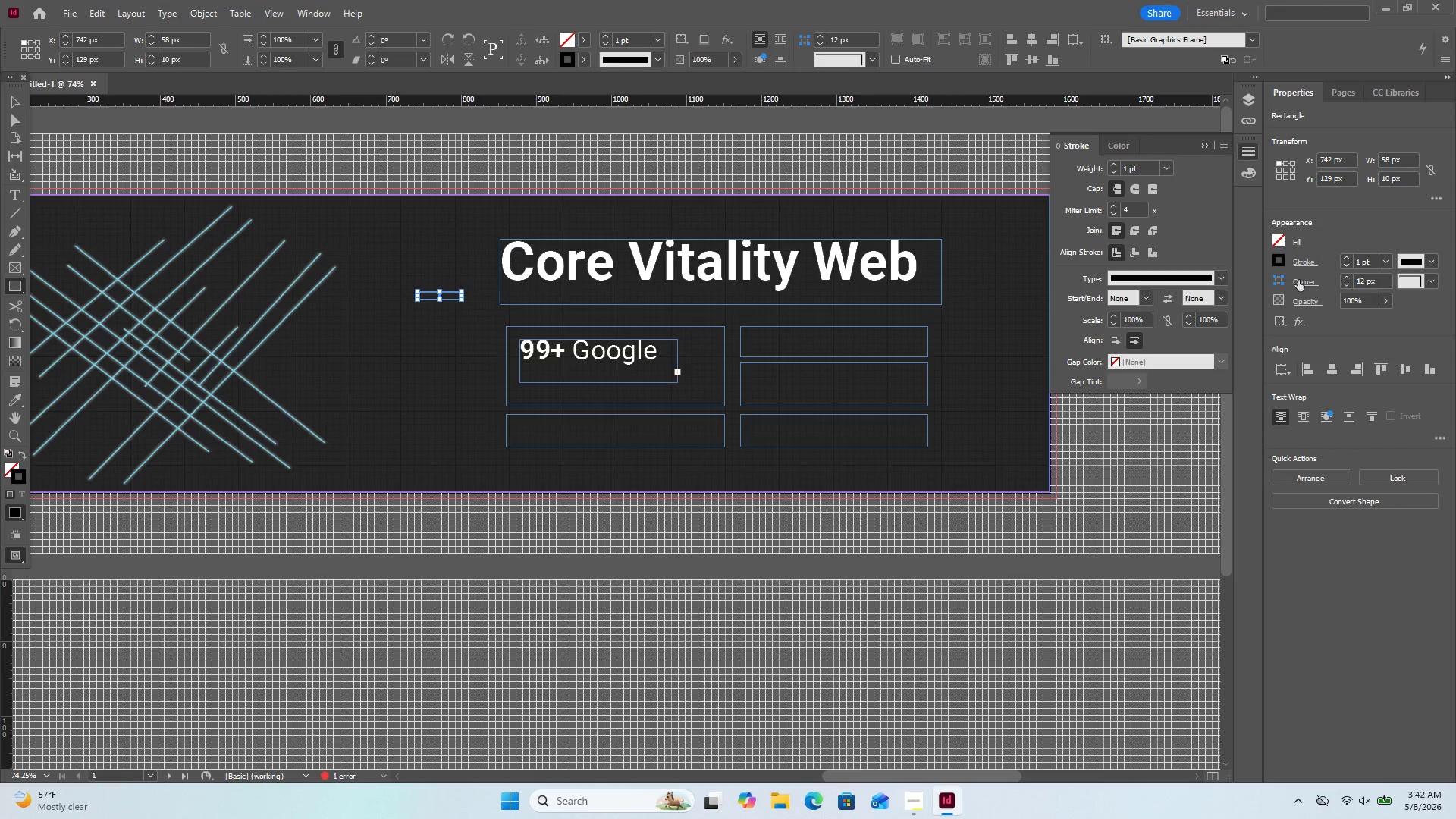 
mouse_move([1207, 297])
 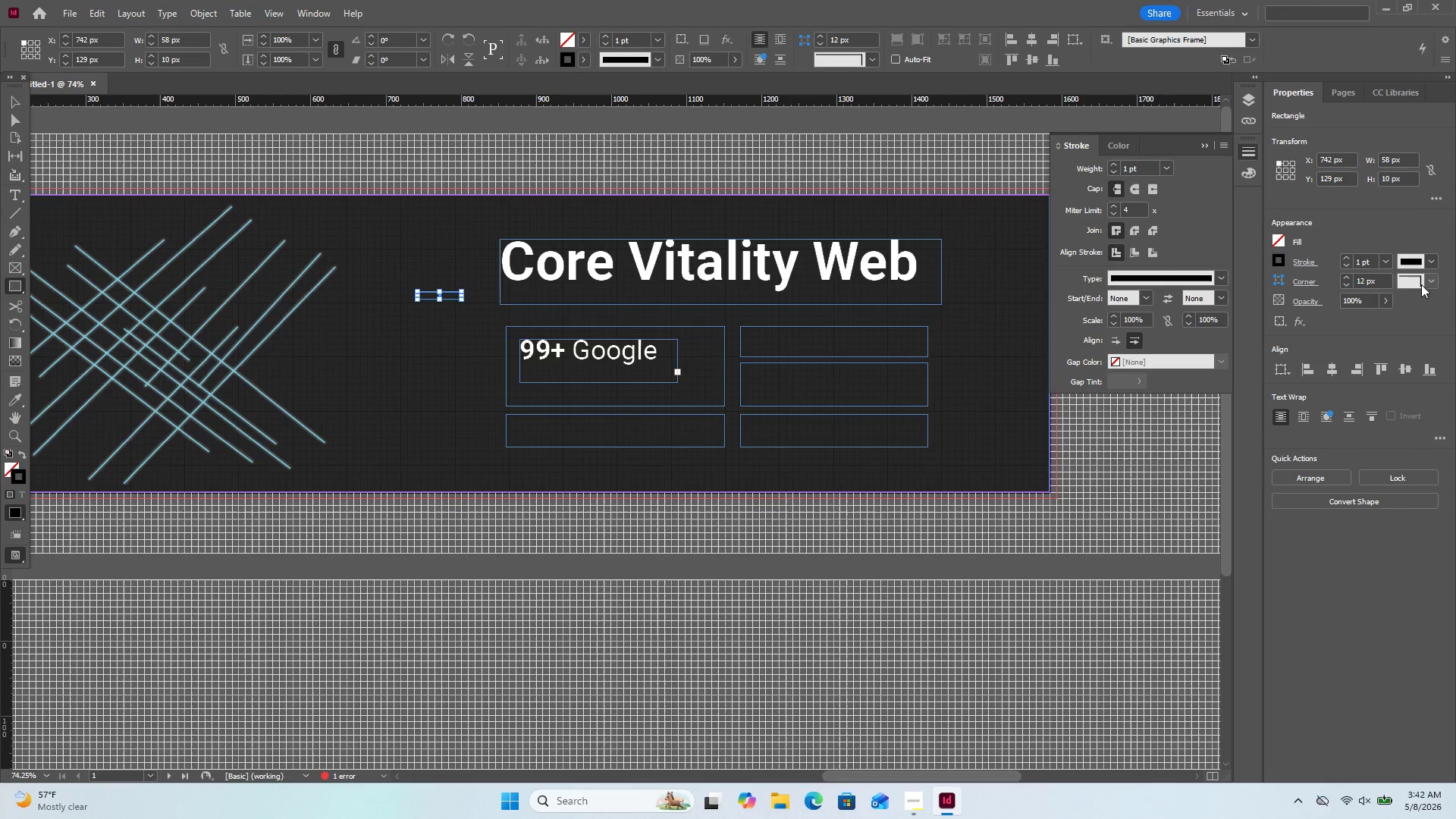 
left_click([1423, 284])
 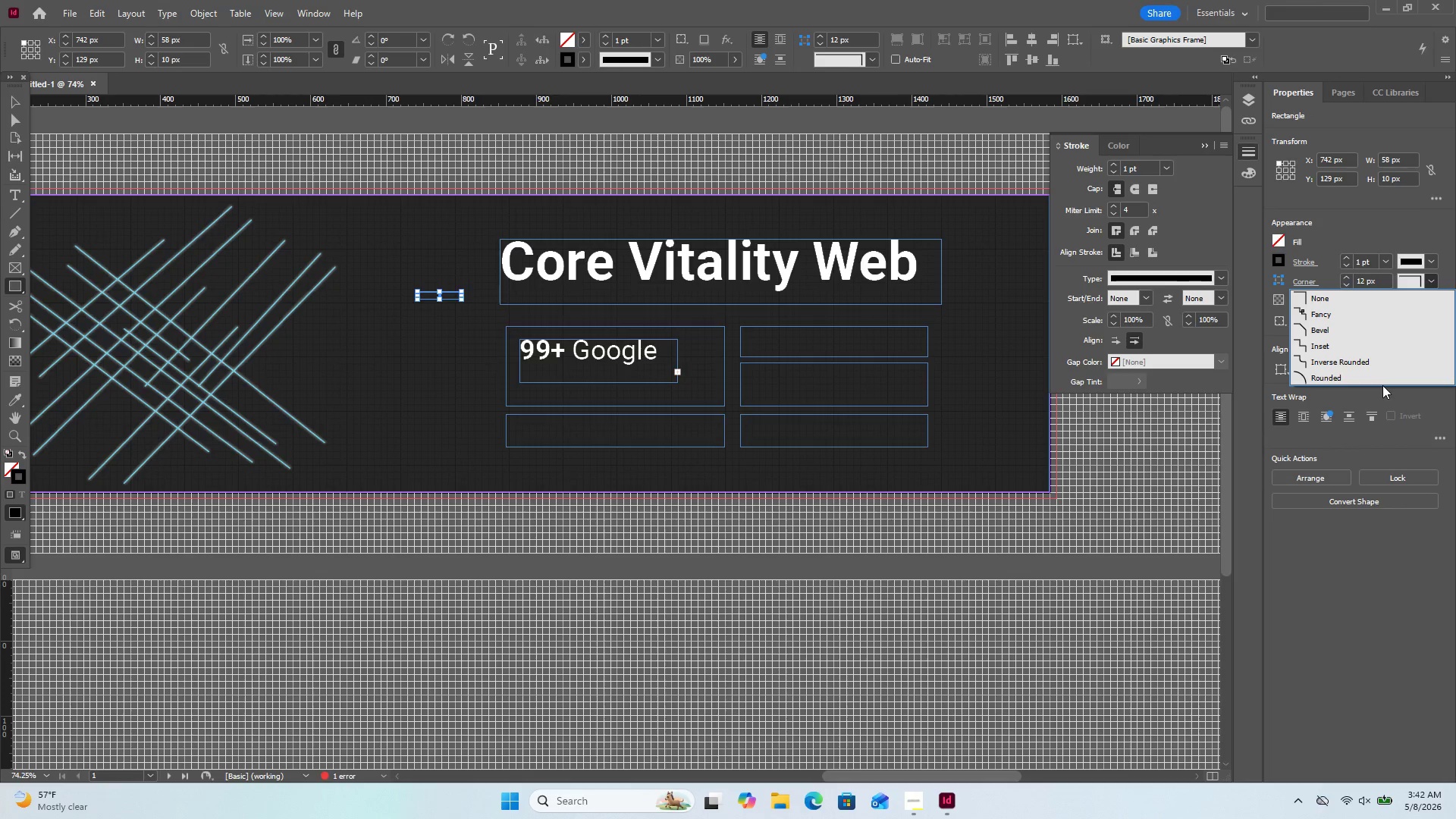 
left_click([1379, 372])
 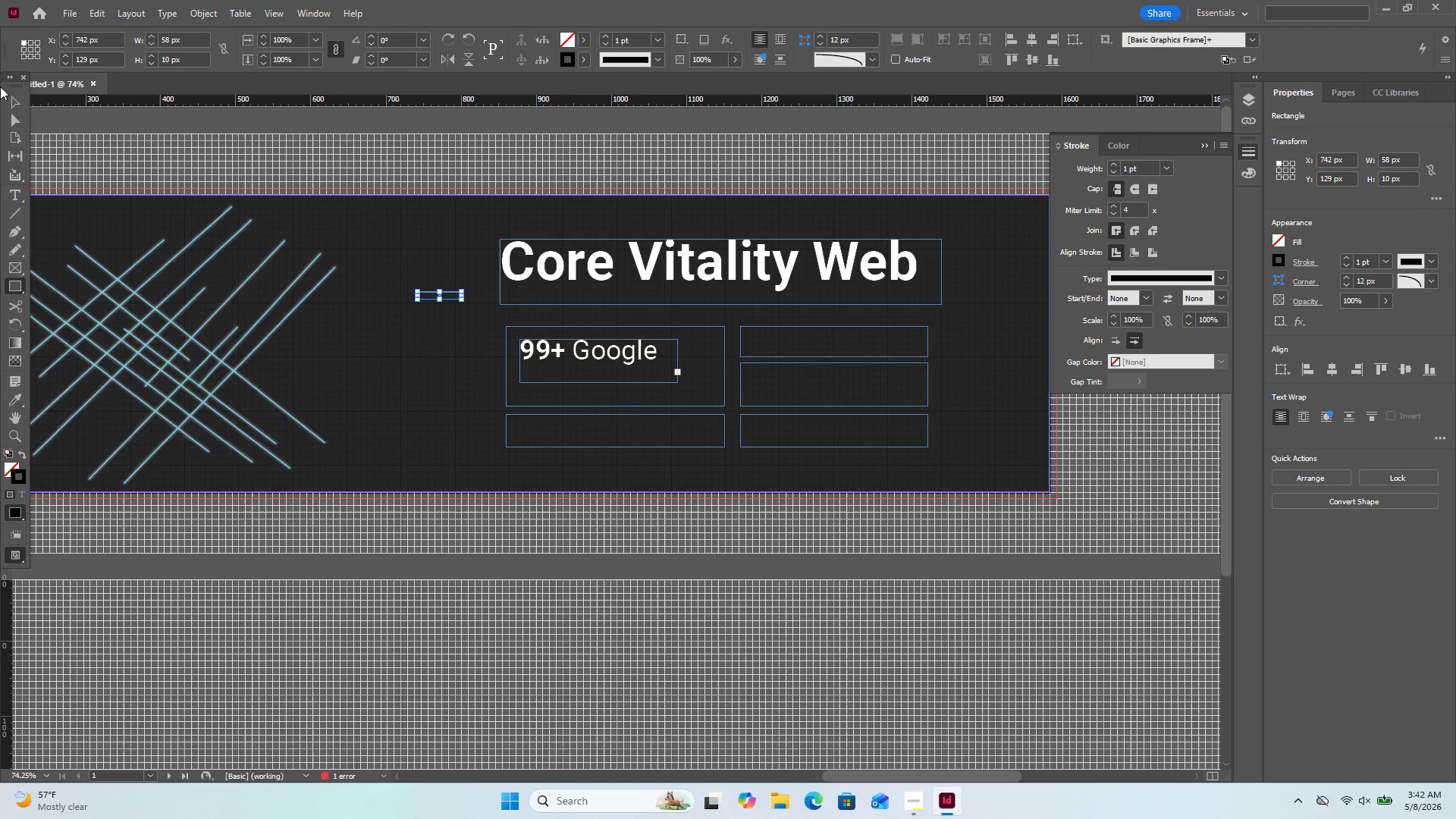 
mouse_move([10, 97])
 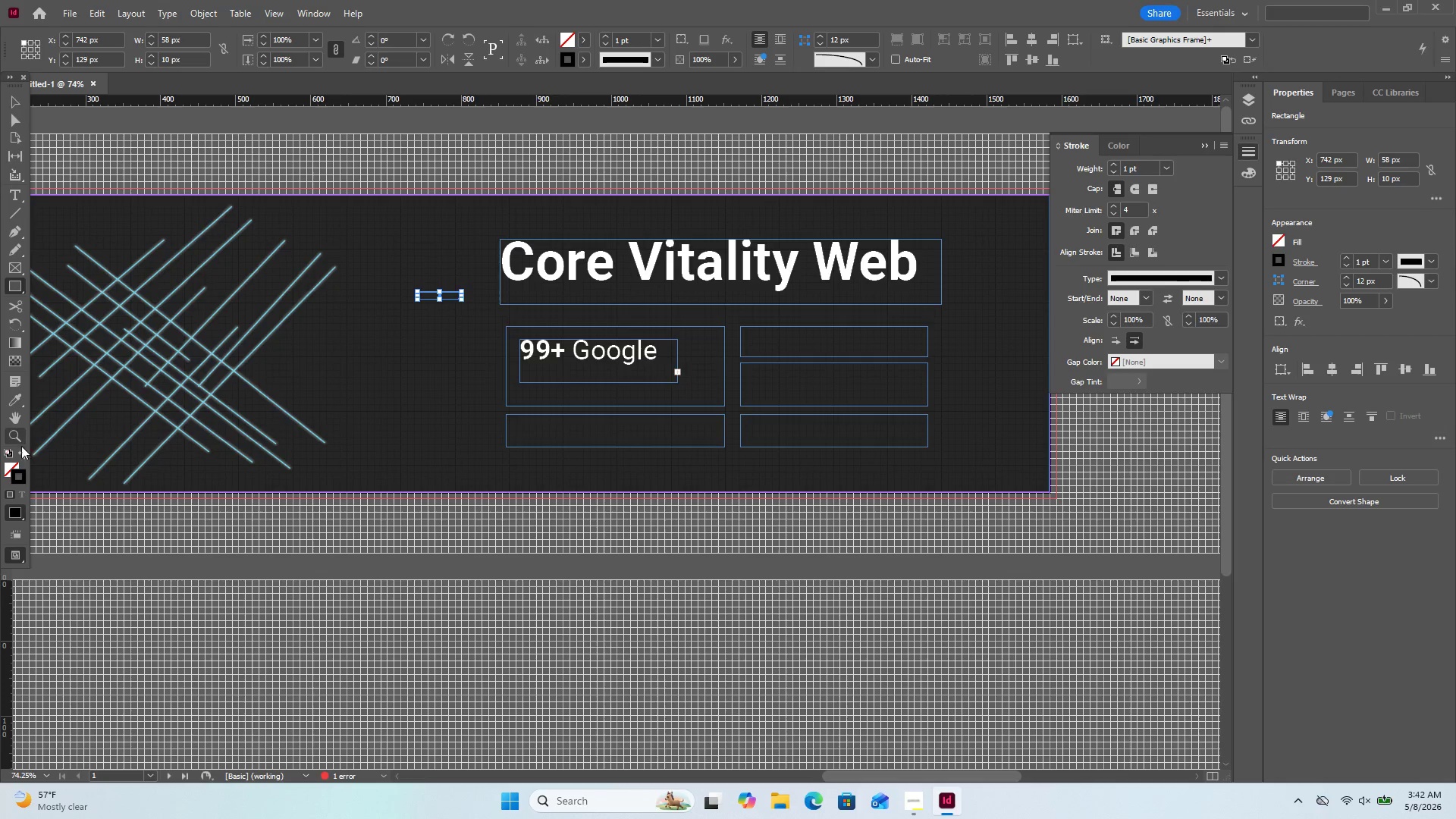 
left_click([21, 454])
 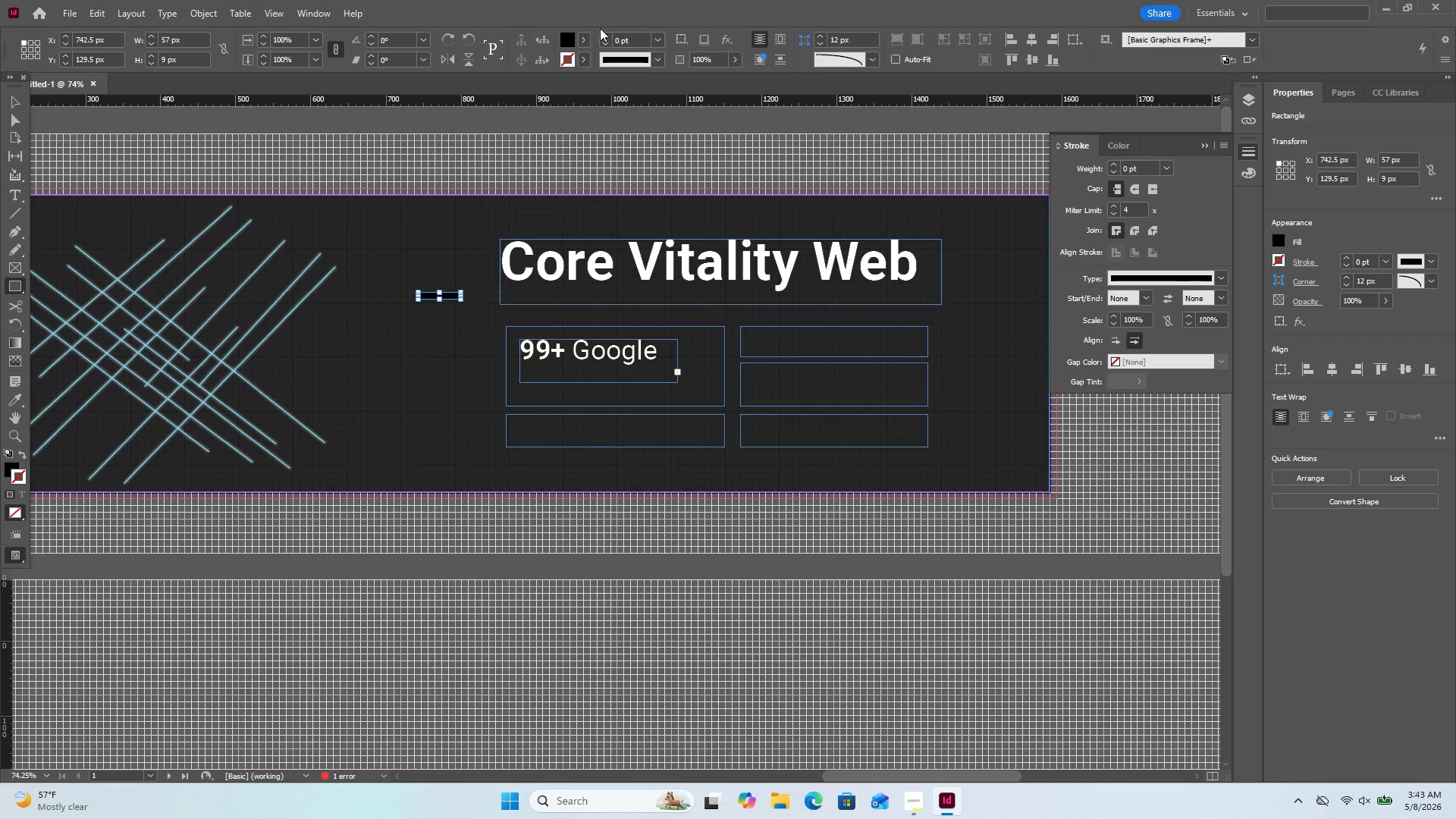 
double_click([571, 38])
 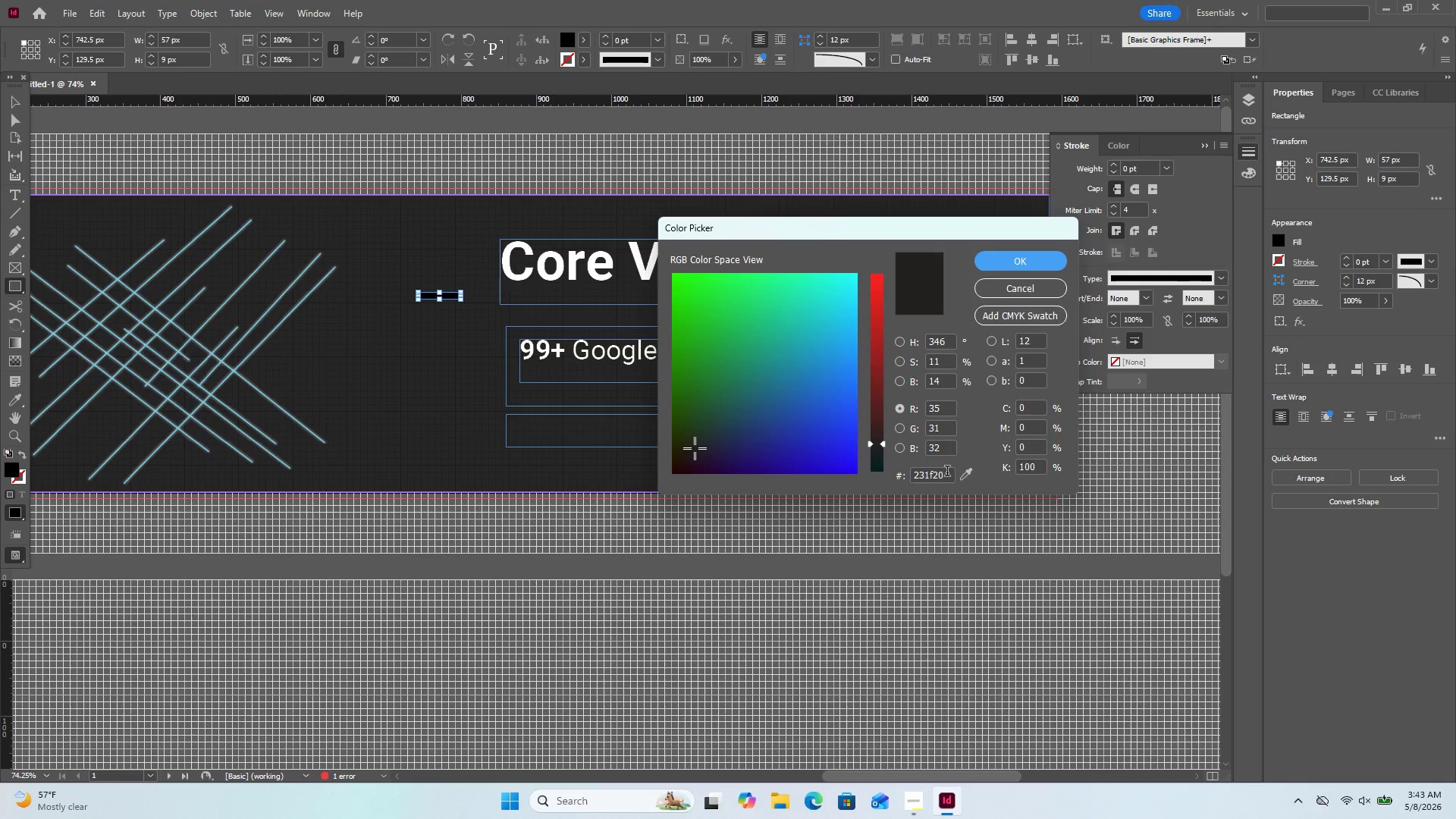 
left_click_drag(start_coordinate=[965, 476], to_coordinate=[276, 443])
 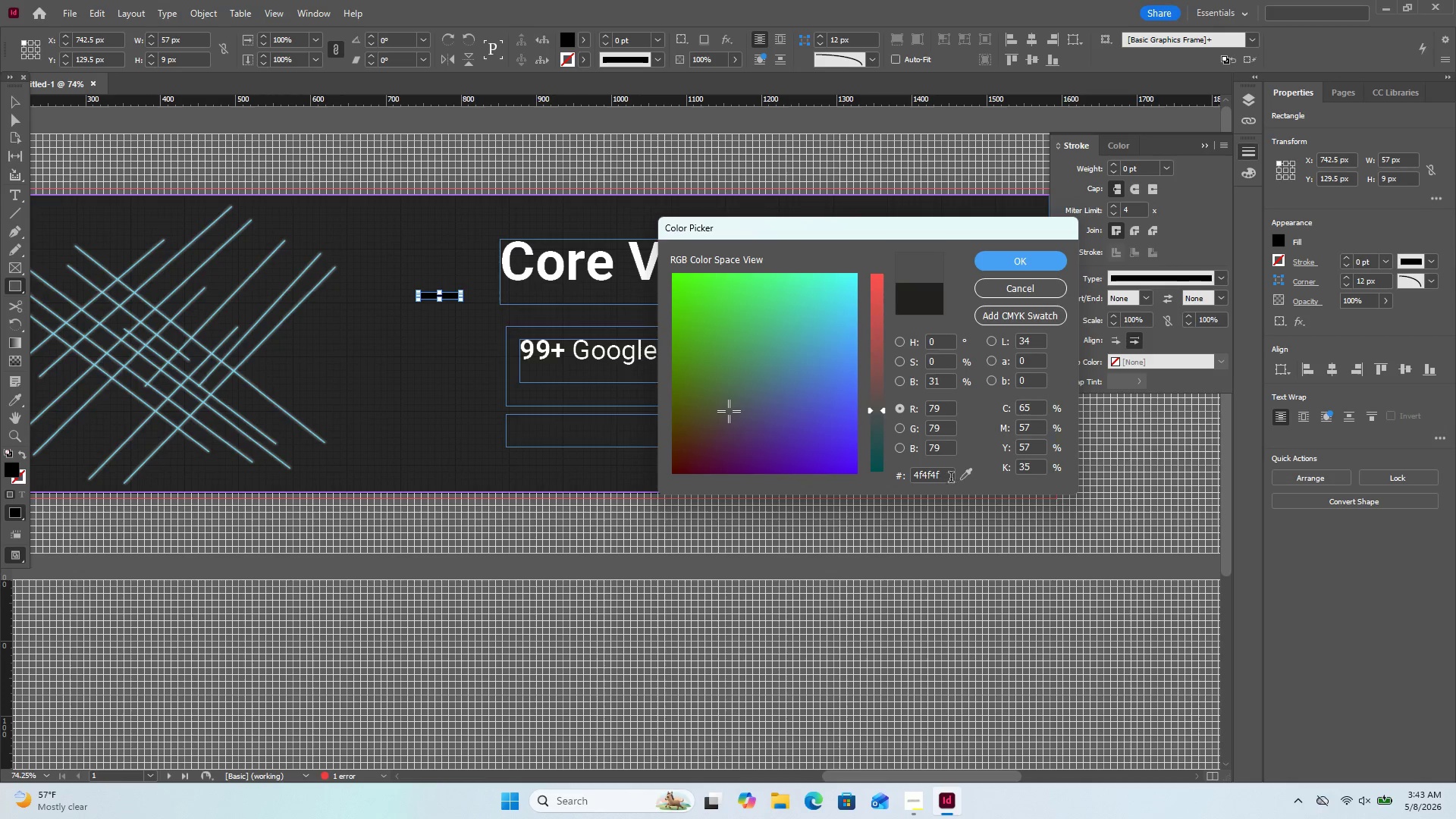 
left_click_drag(start_coordinate=[960, 472], to_coordinate=[237, 290])
 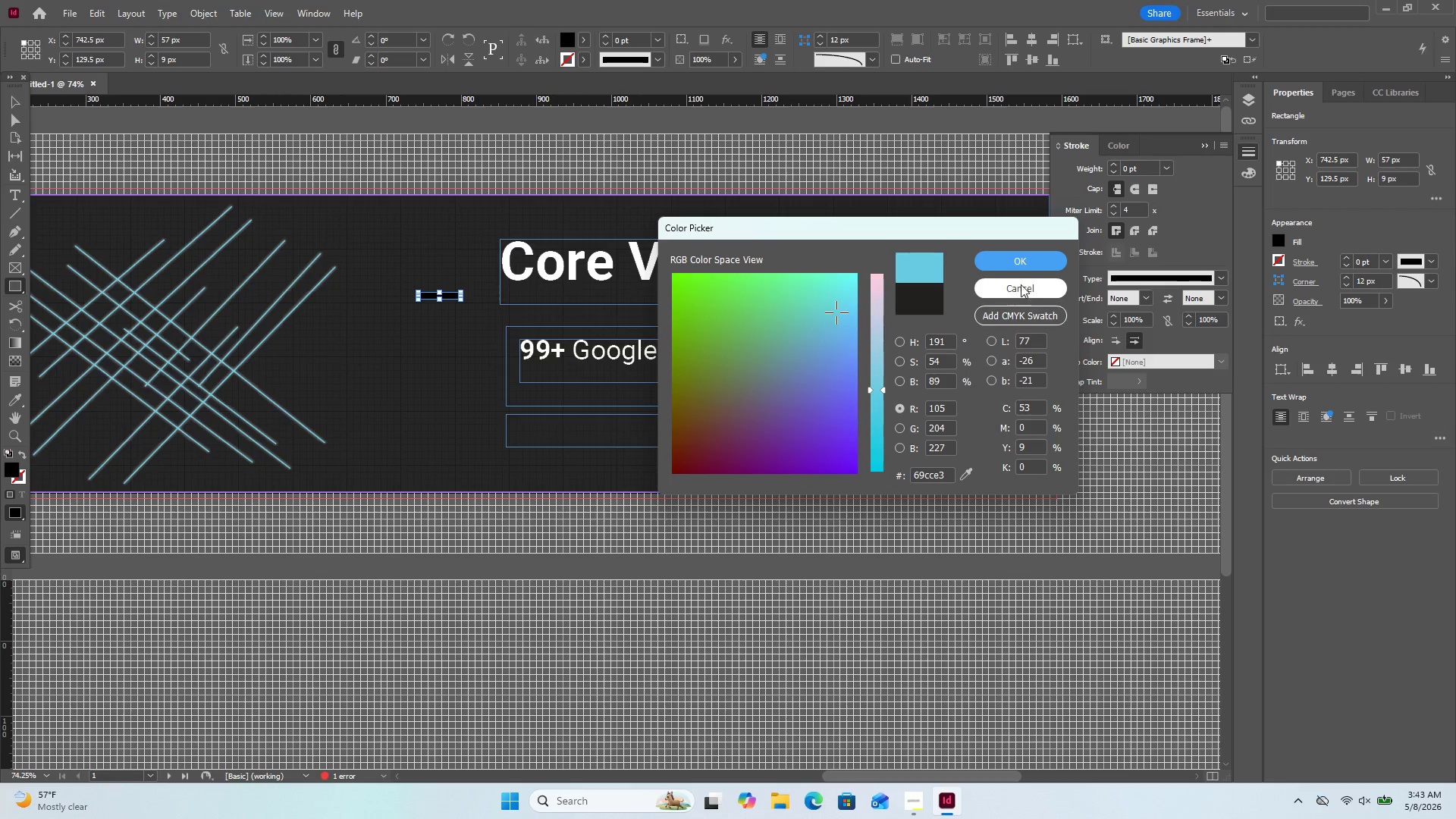 
left_click([1056, 262])
 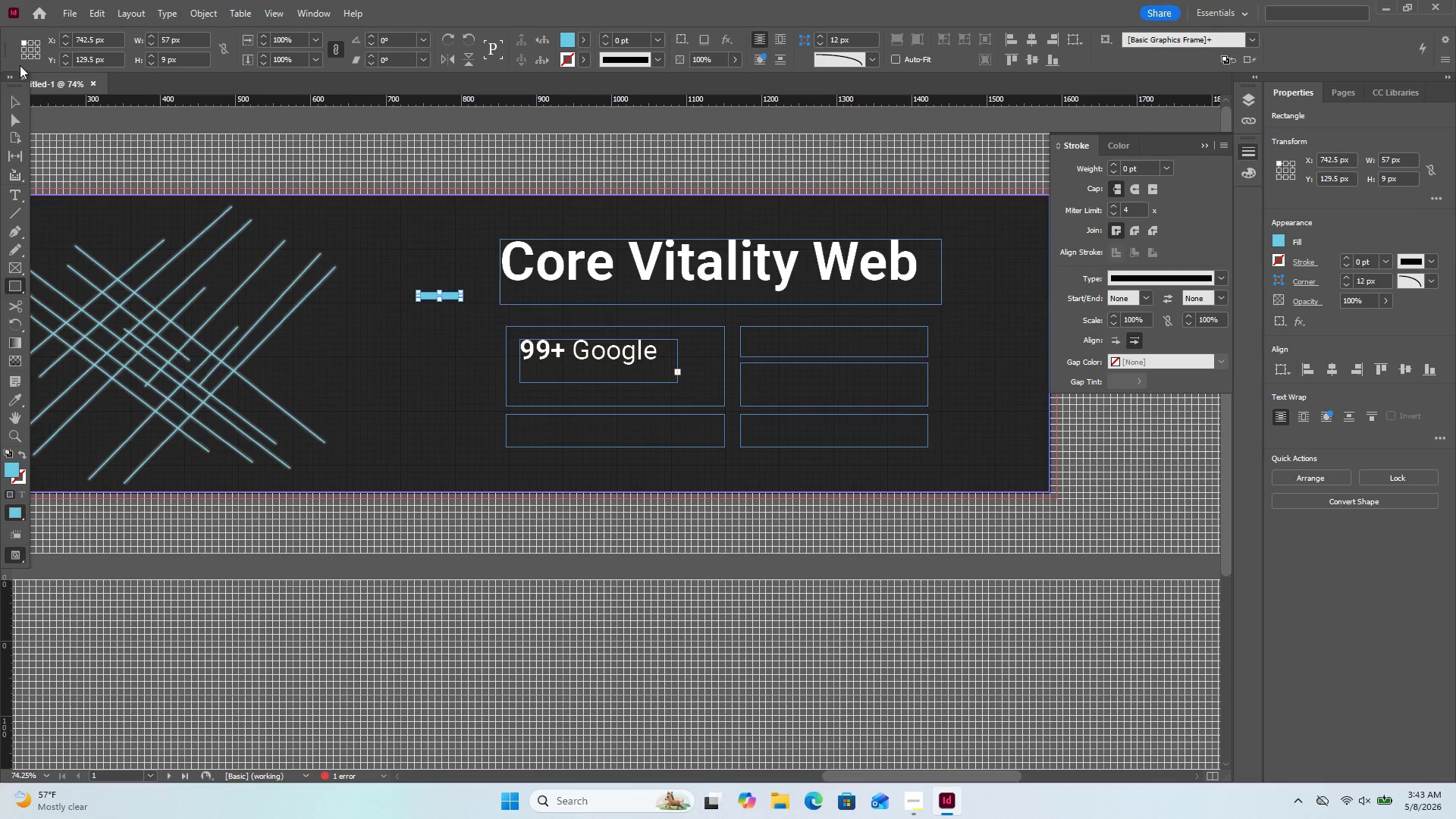 
left_click([16, 98])
 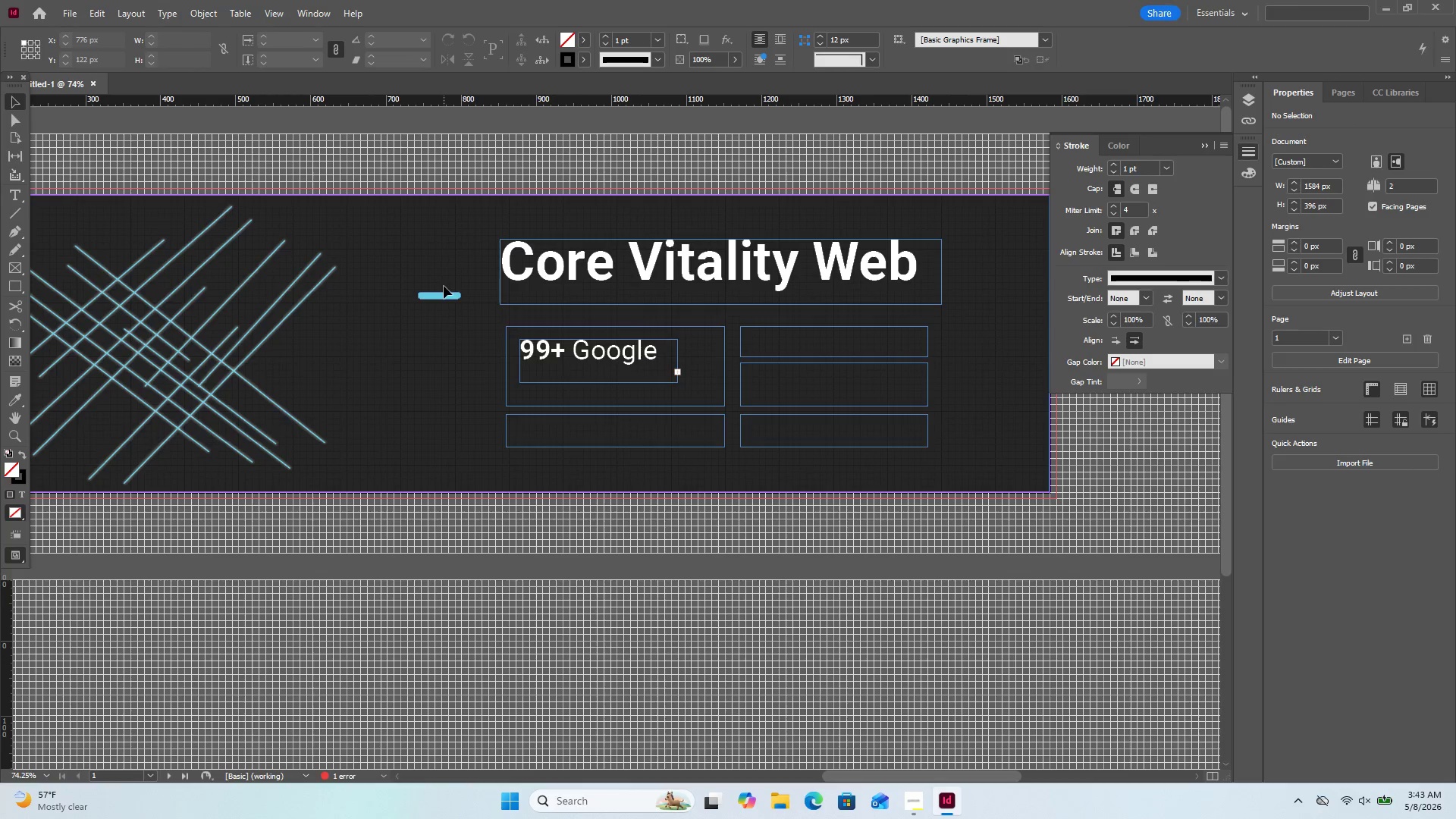 
left_click([442, 293])
 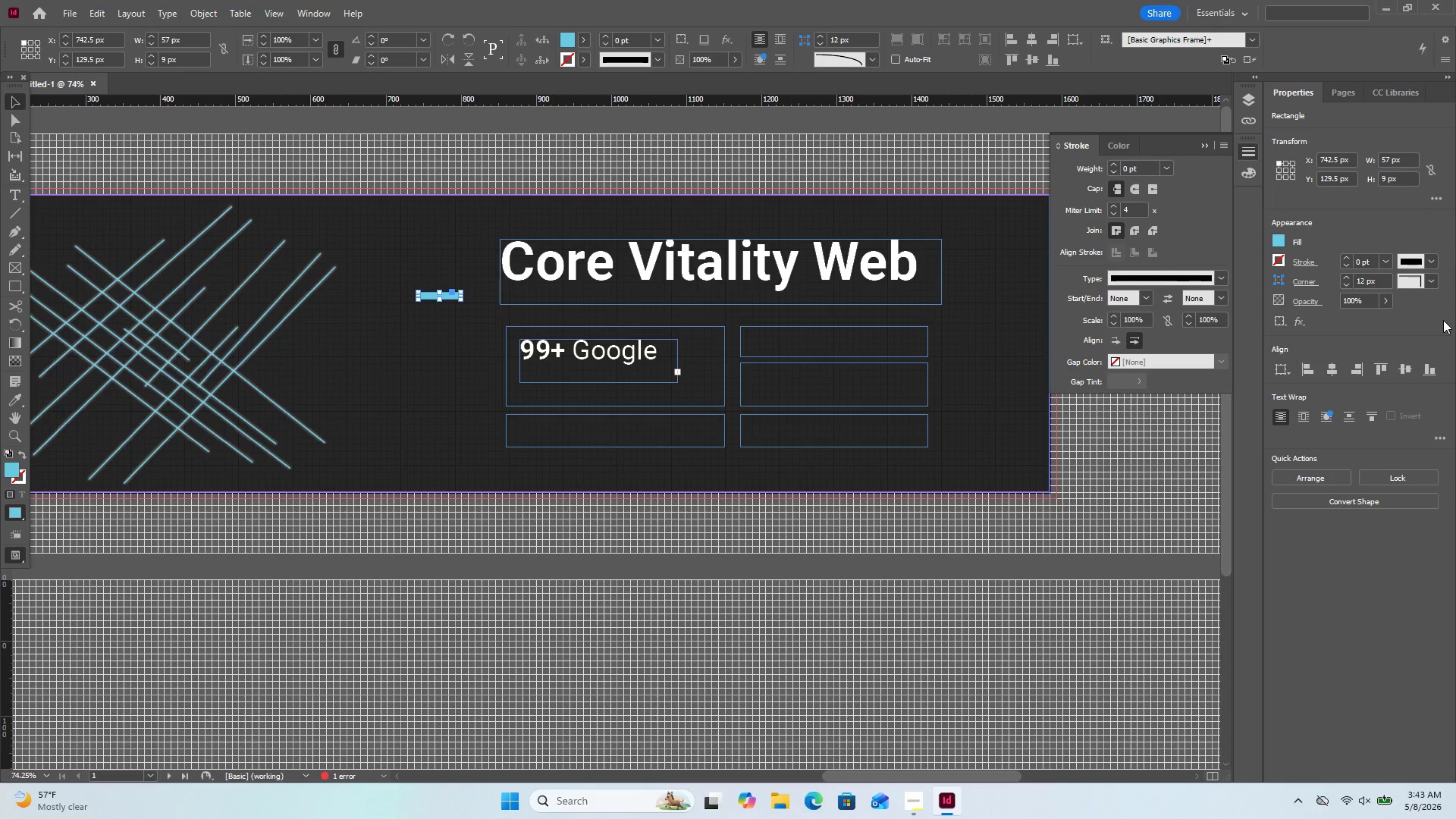 
left_click([1428, 278])
 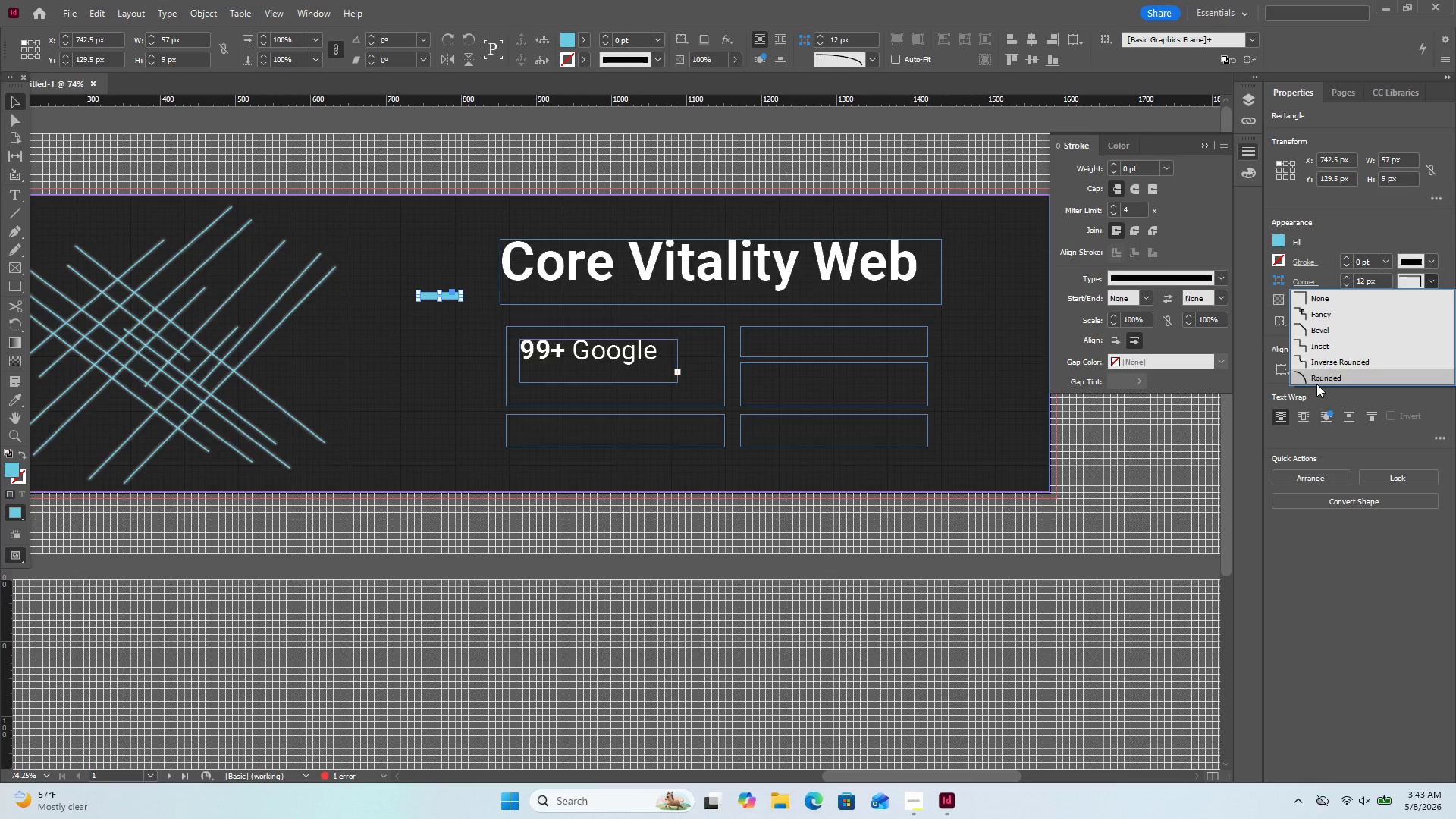 
left_click([1316, 383])
 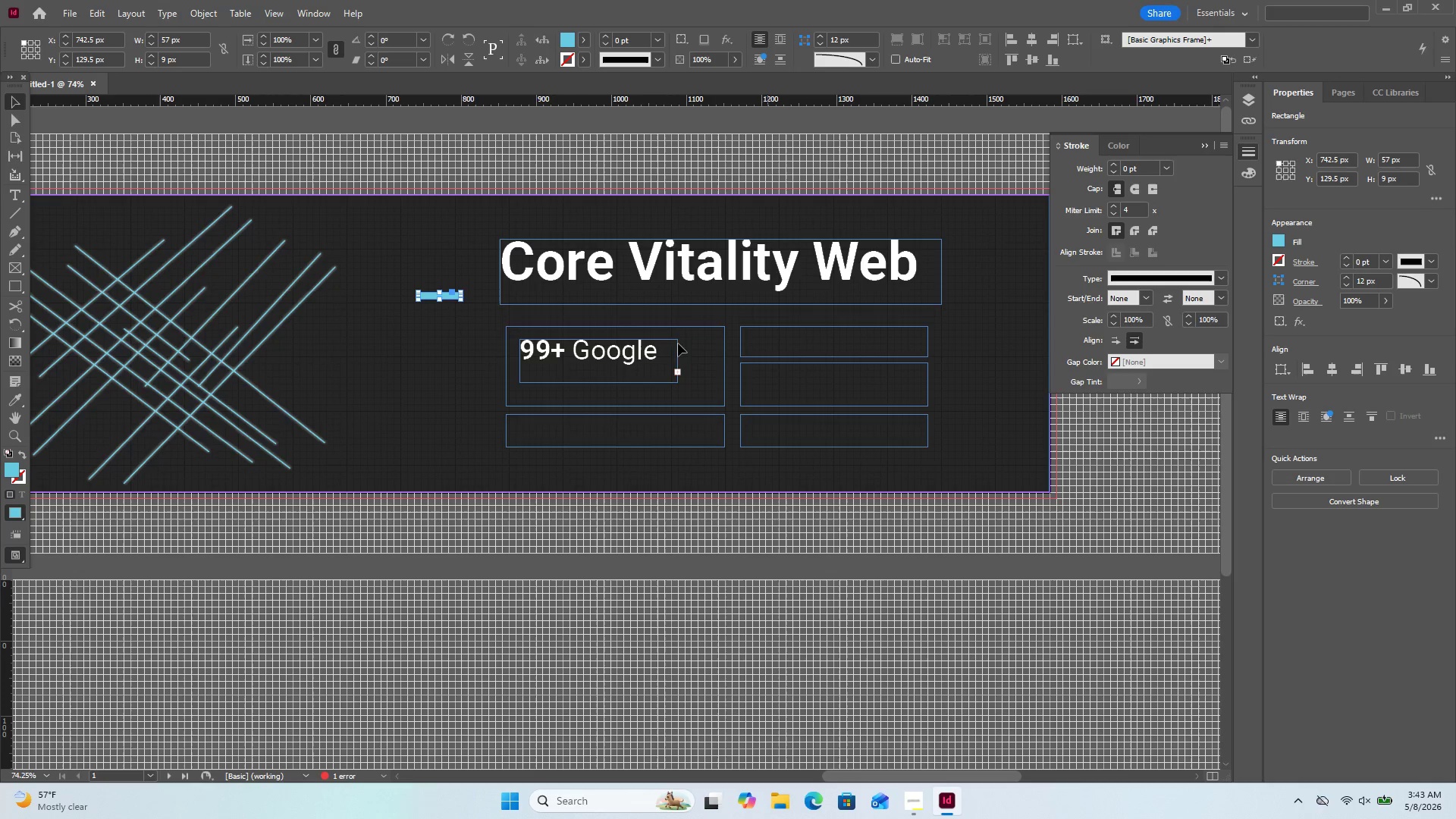 
left_click([403, 340])
 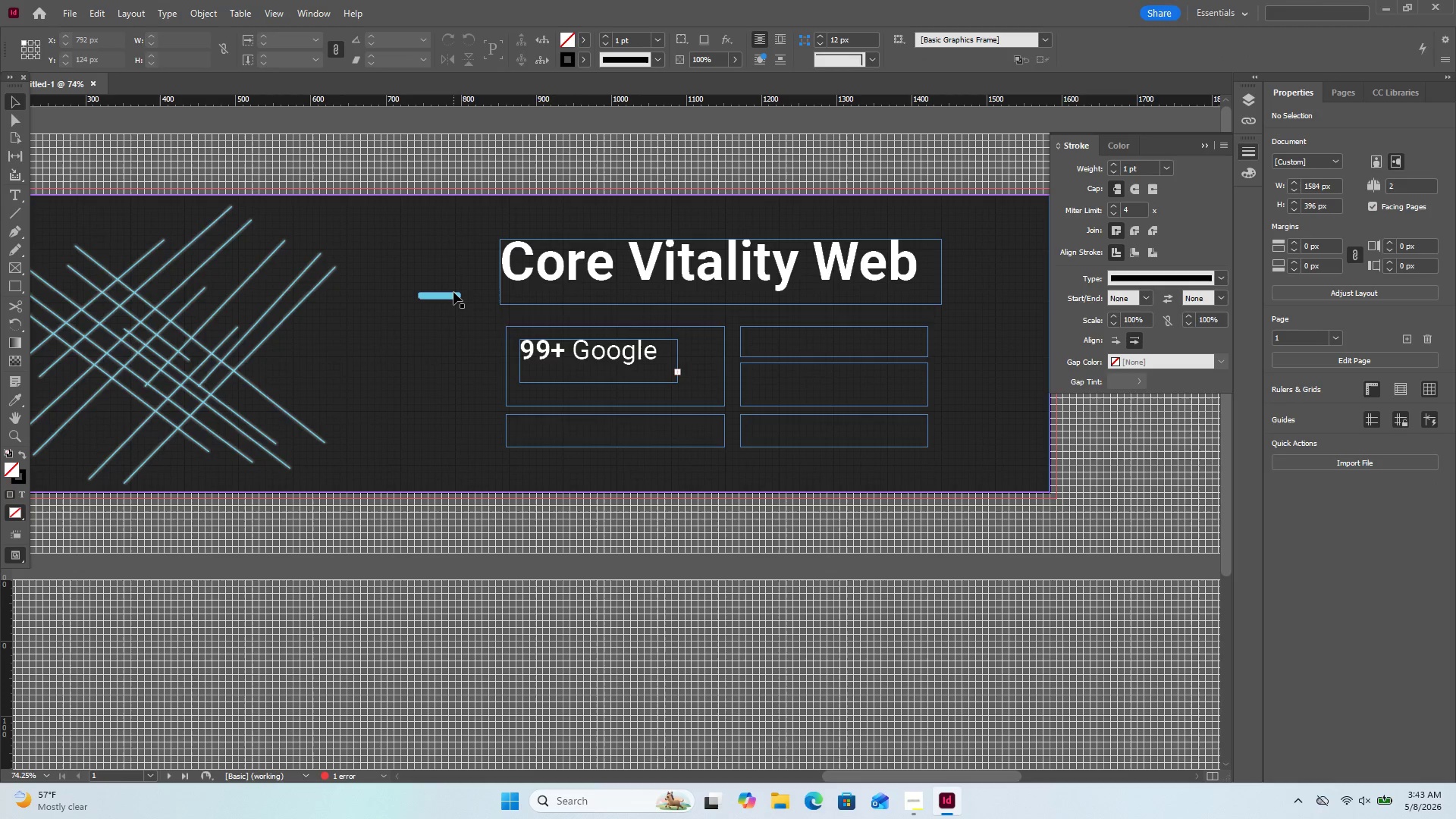 
left_click_drag(start_coordinate=[453, 292], to_coordinate=[716, 328])
 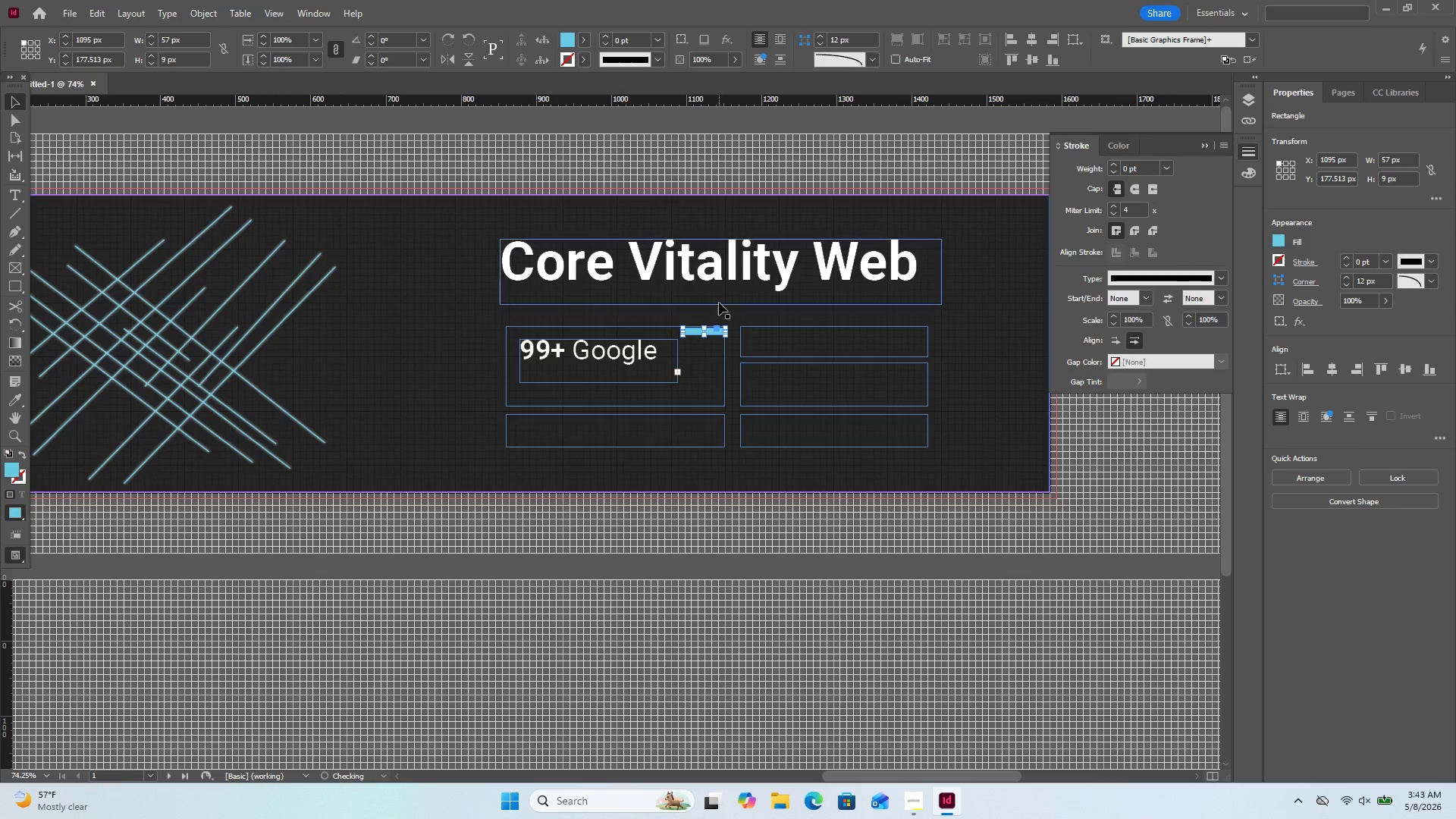 
left_click([719, 303])
 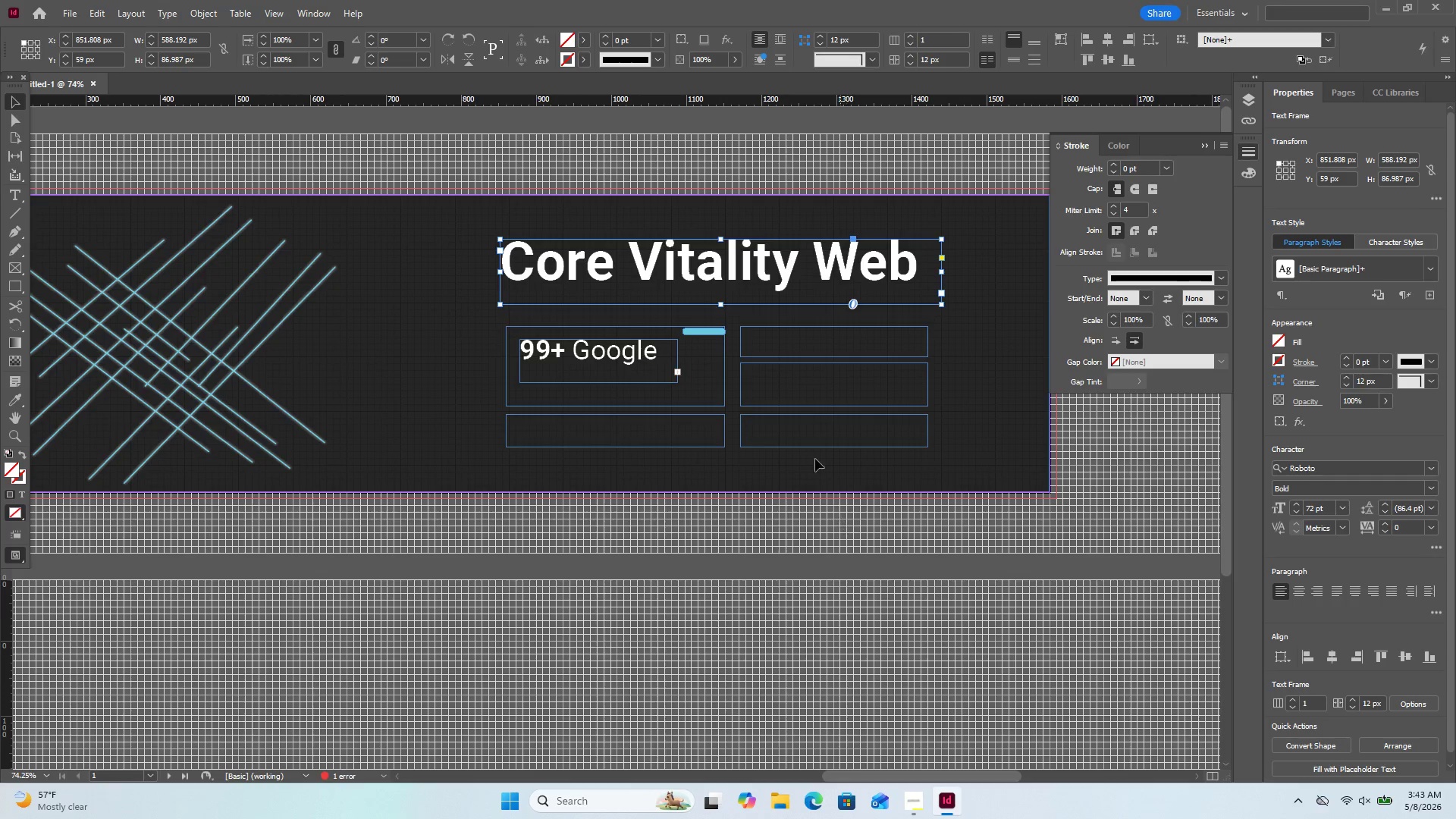 
left_click([716, 331])
 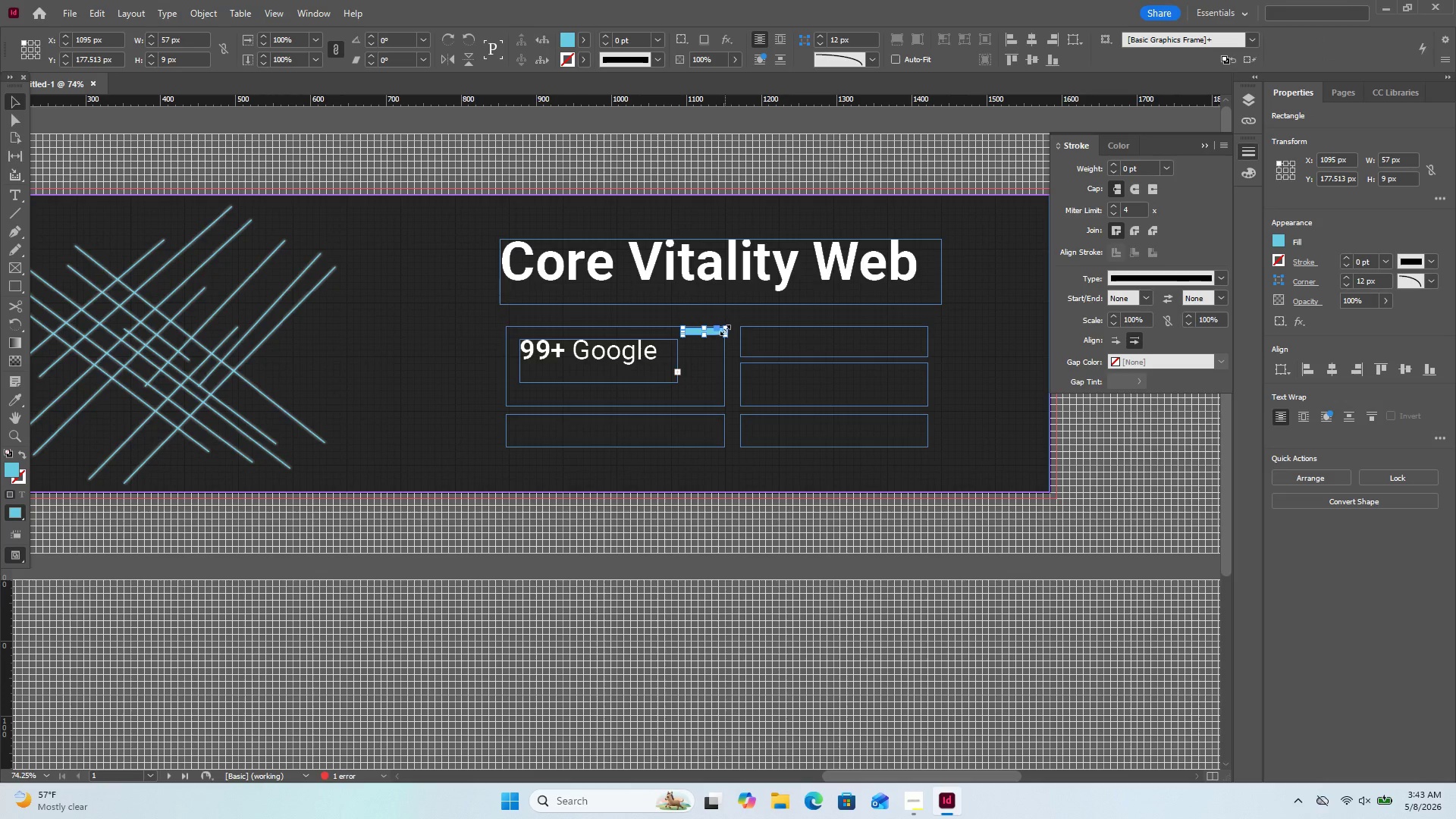 
left_click_drag(start_coordinate=[726, 328], to_coordinate=[712, 329])
 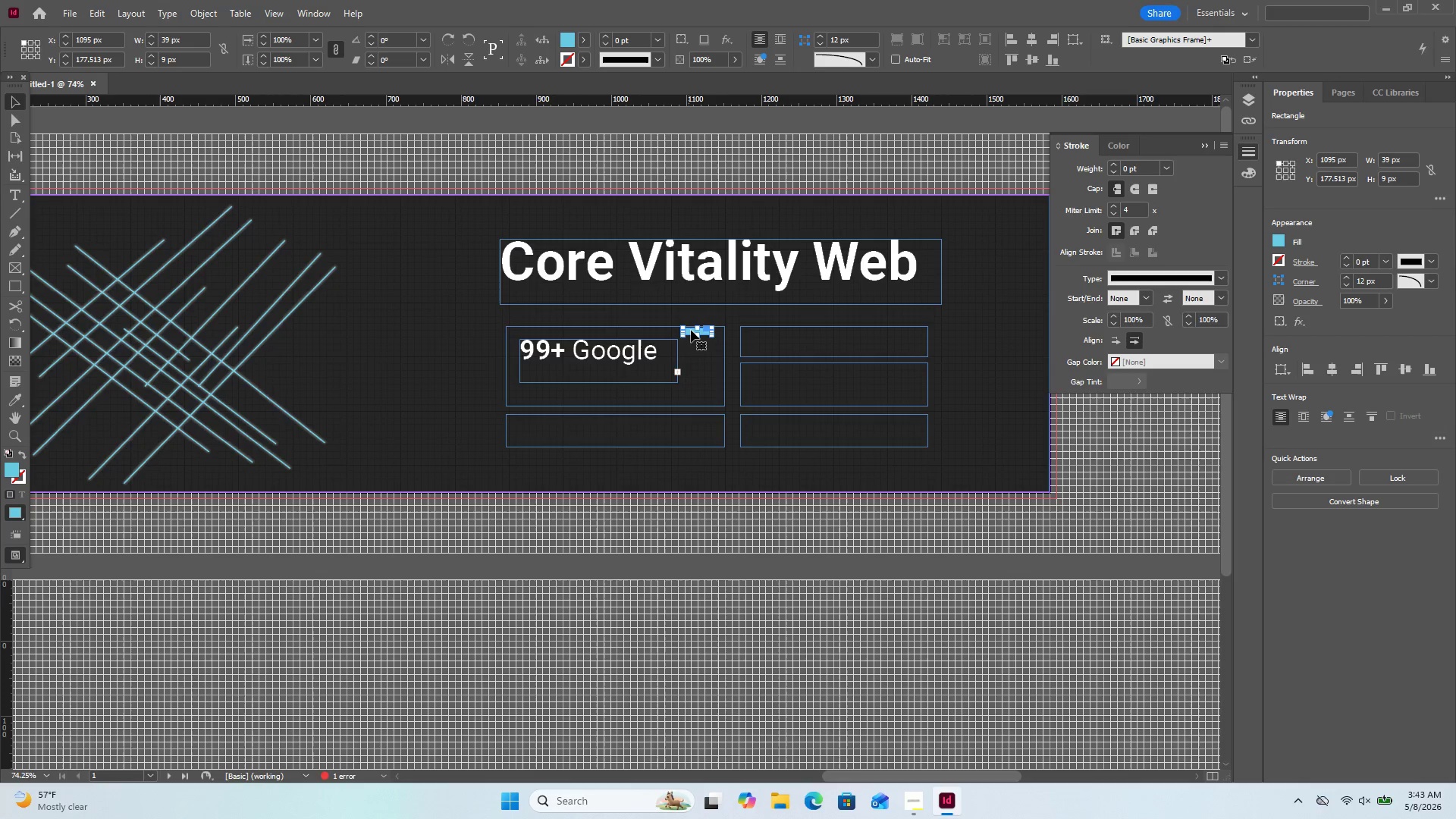 
left_click_drag(start_coordinate=[691, 330], to_coordinate=[698, 334])
 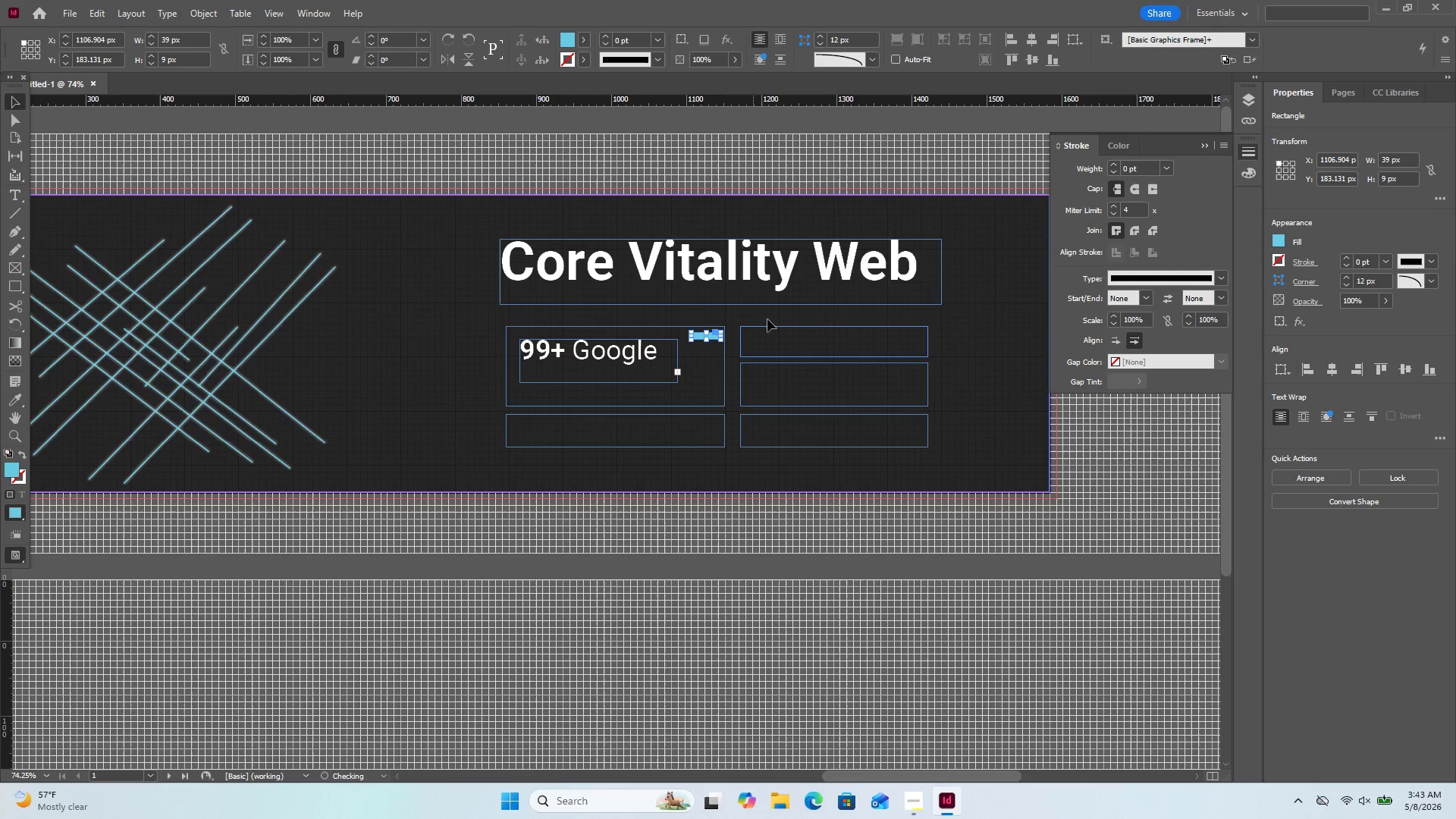 
left_click([769, 319])
 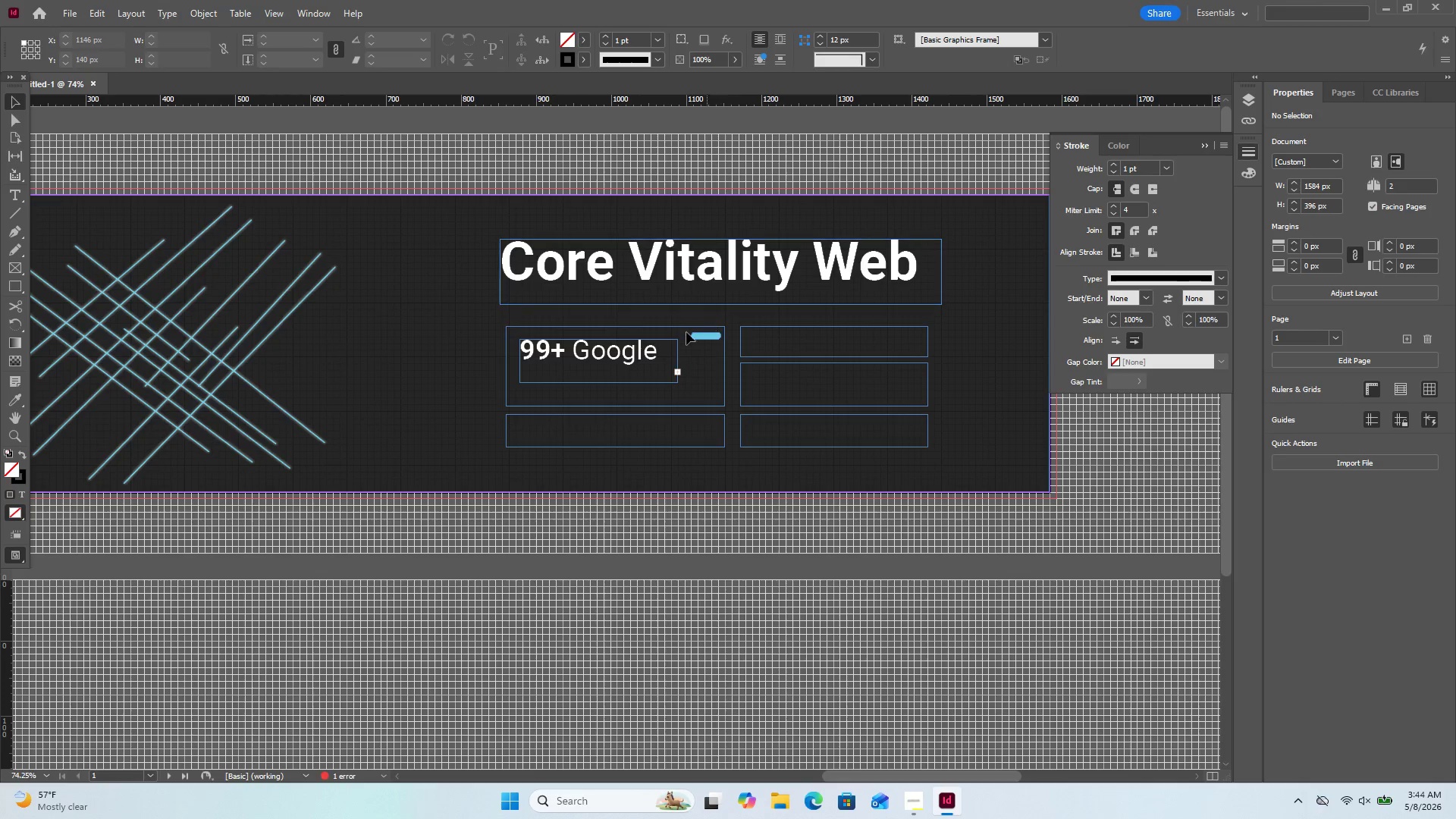 
left_click([708, 336])
 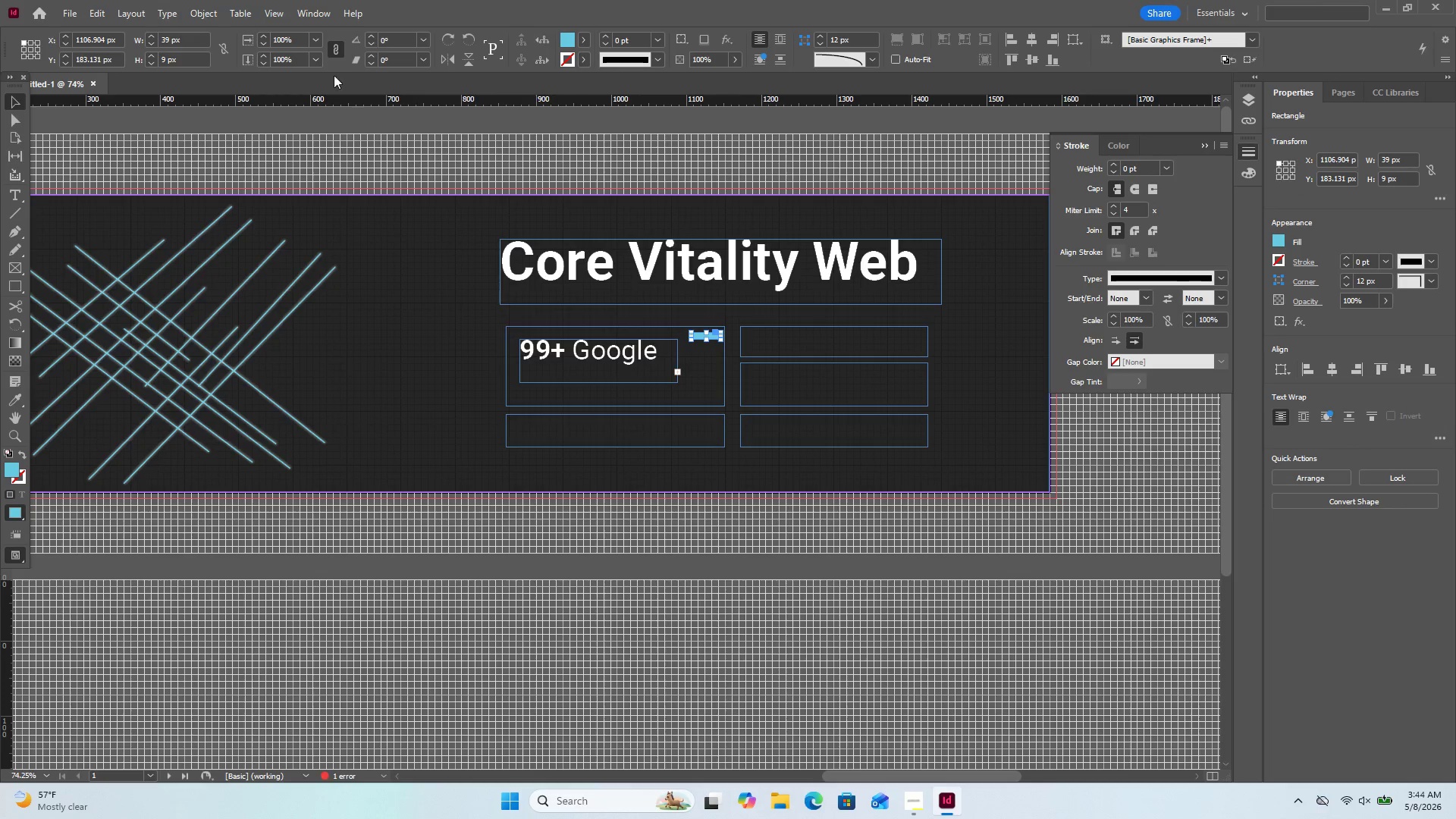 
mouse_move([221, 33])
 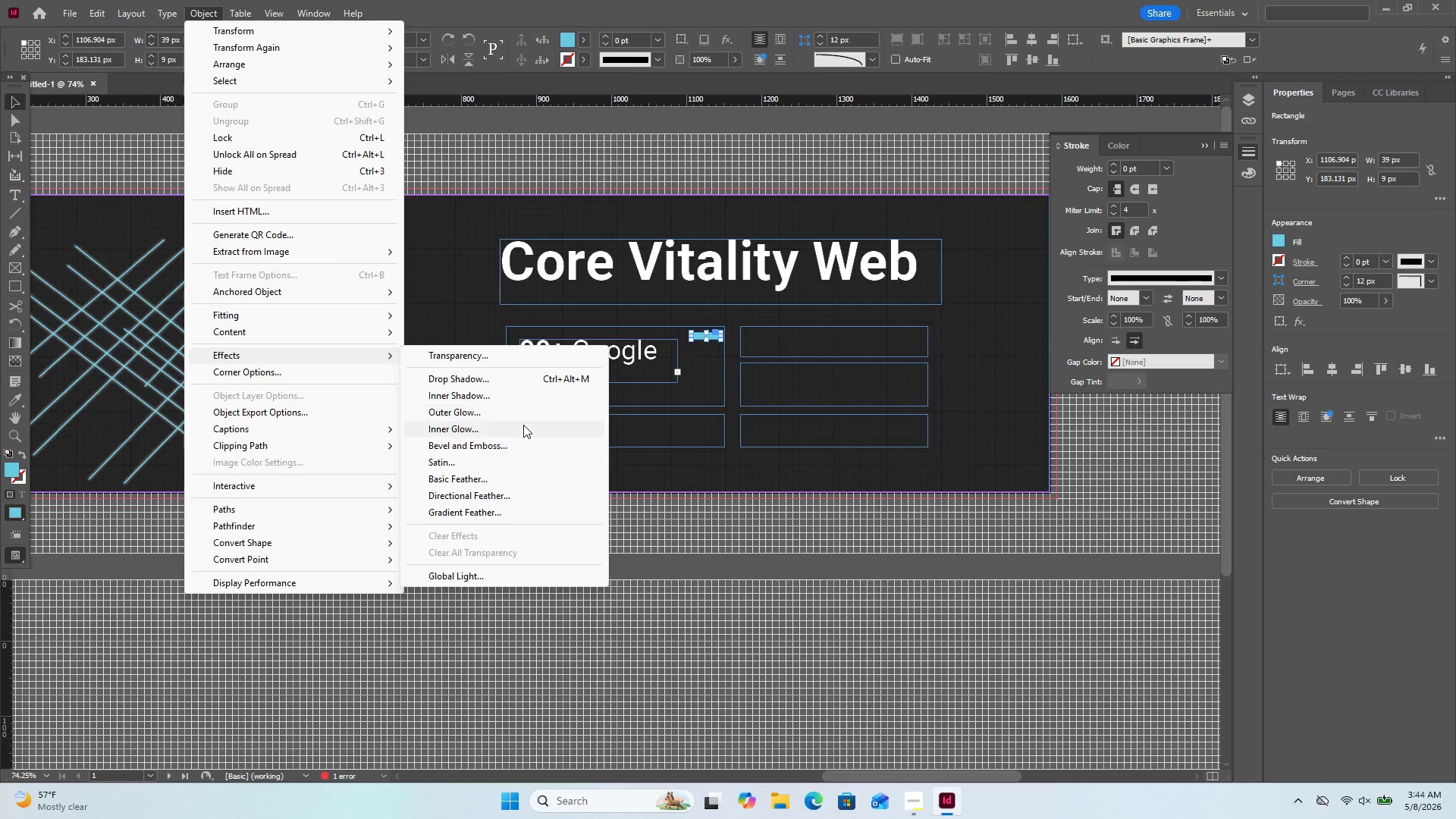 
left_click([515, 409])
 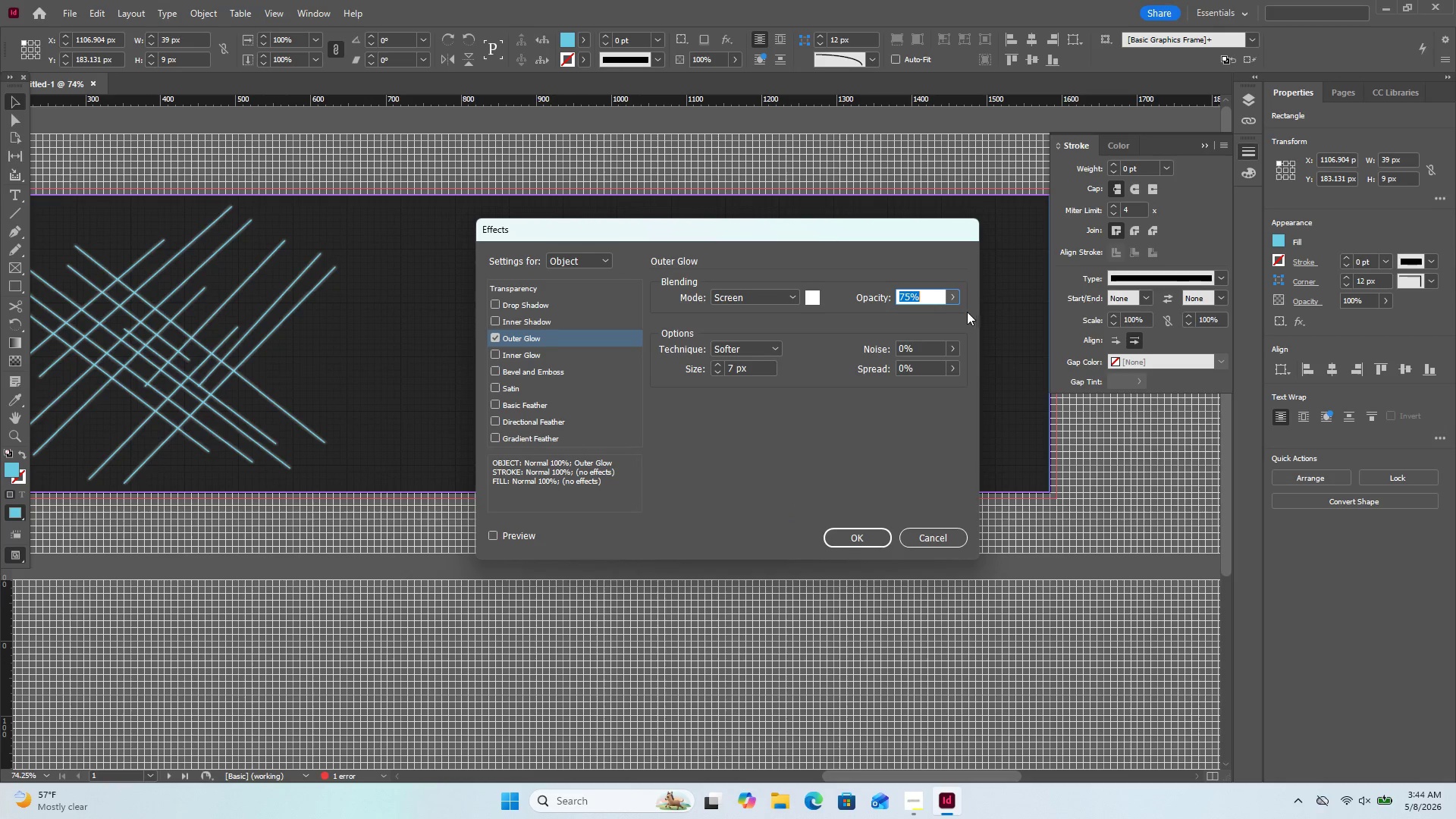 
left_click([852, 530])
 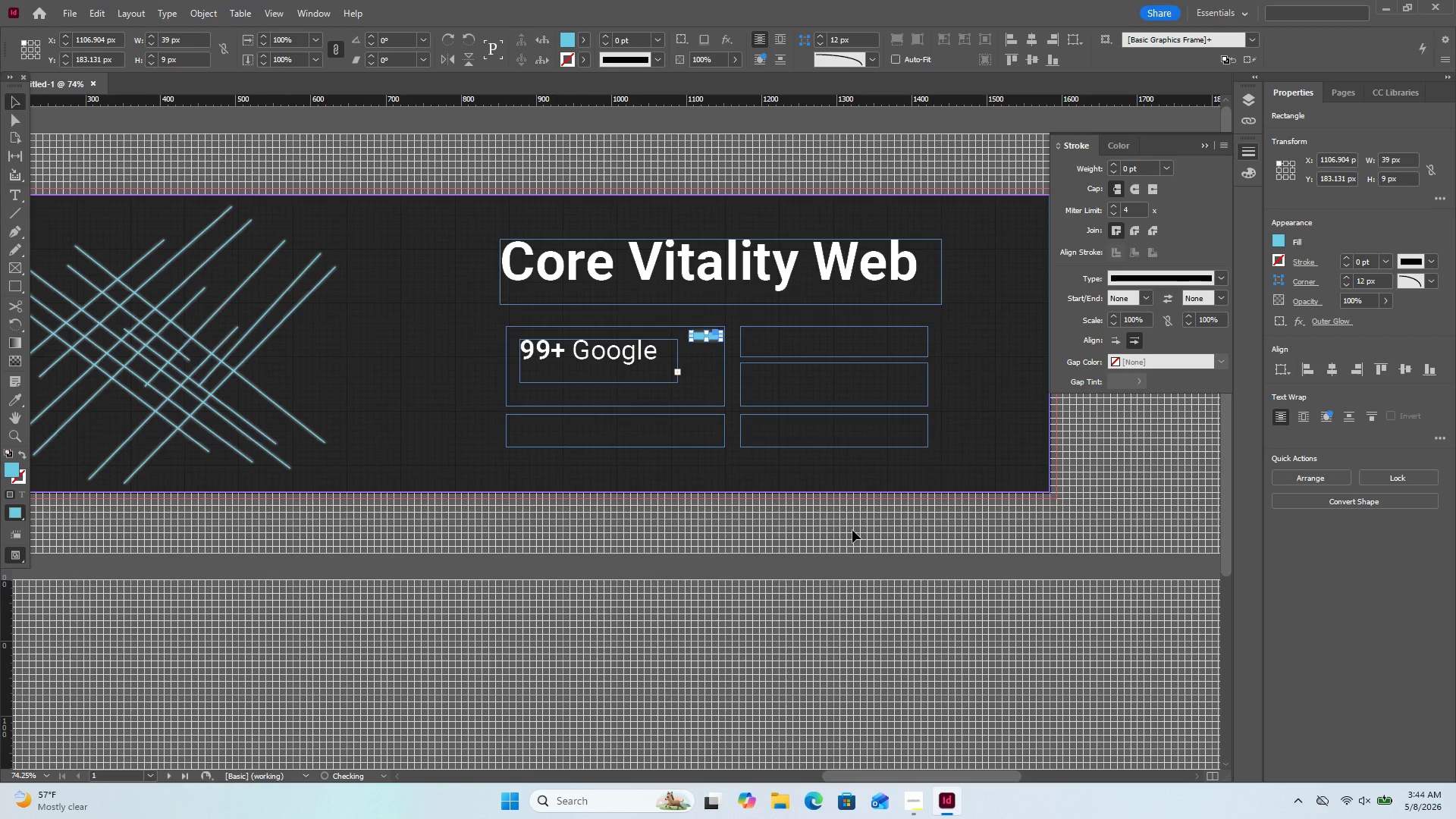 
left_click([852, 530])
 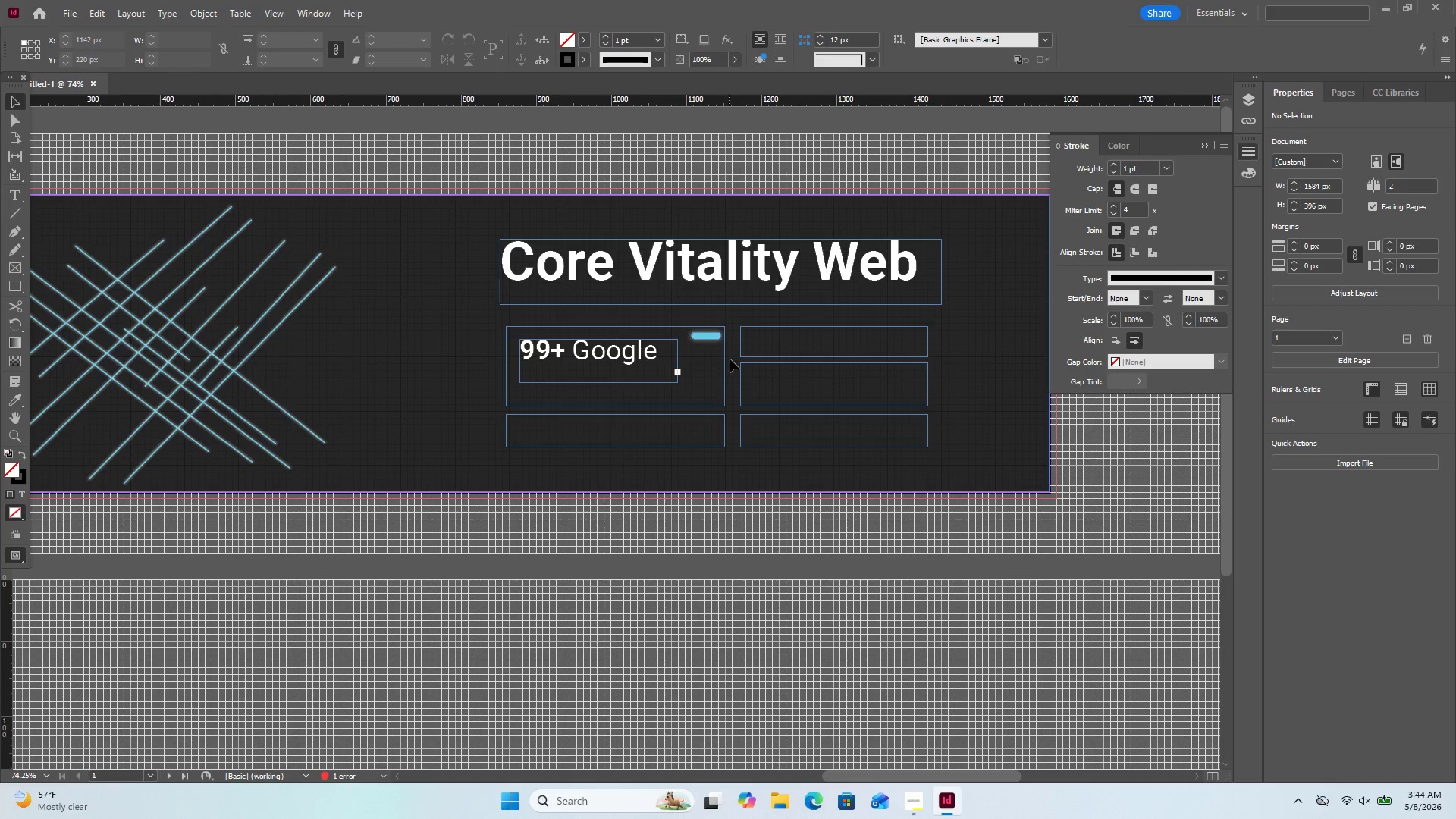 
wait(5.89)
 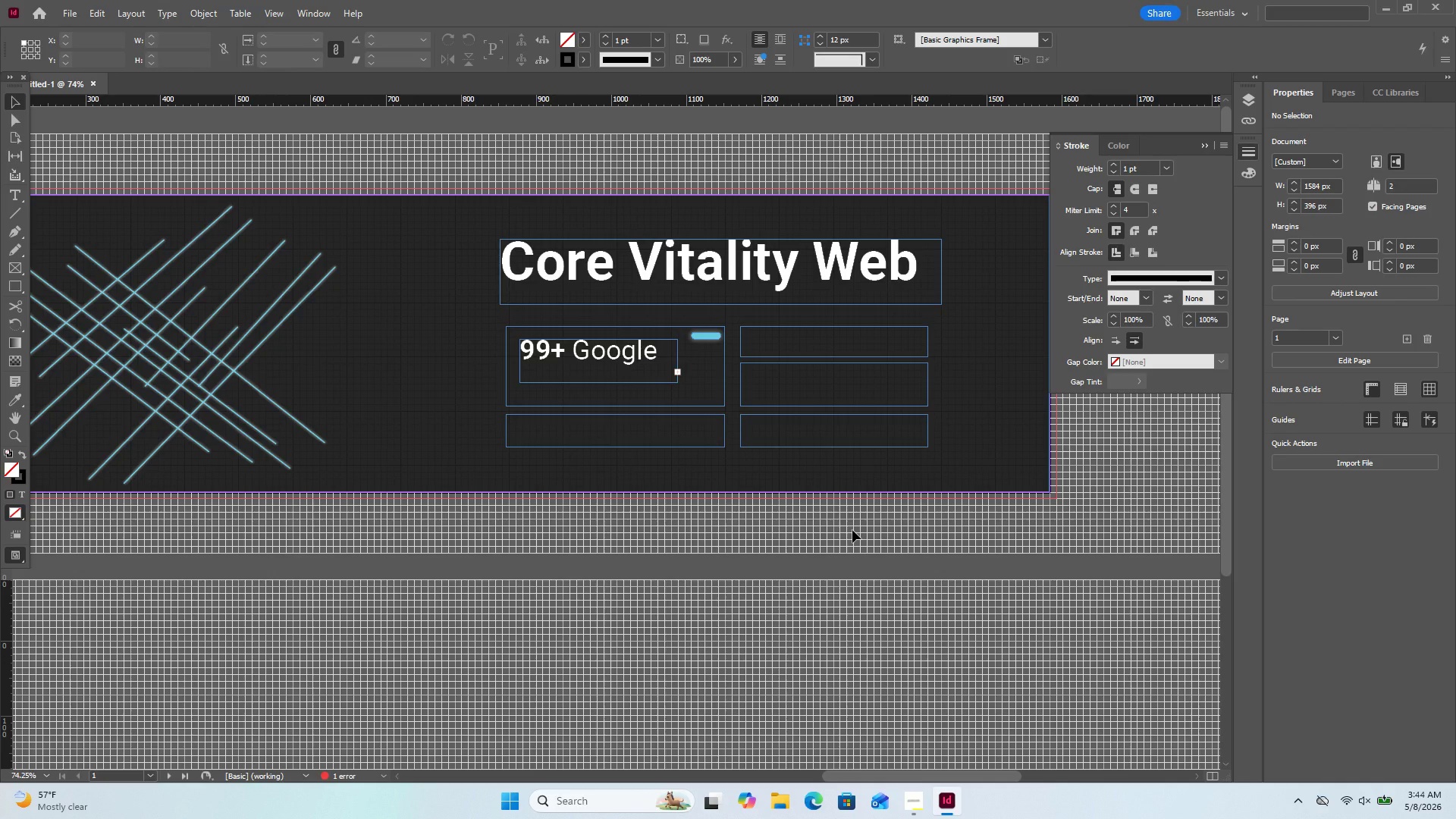 
left_click([726, 363])
 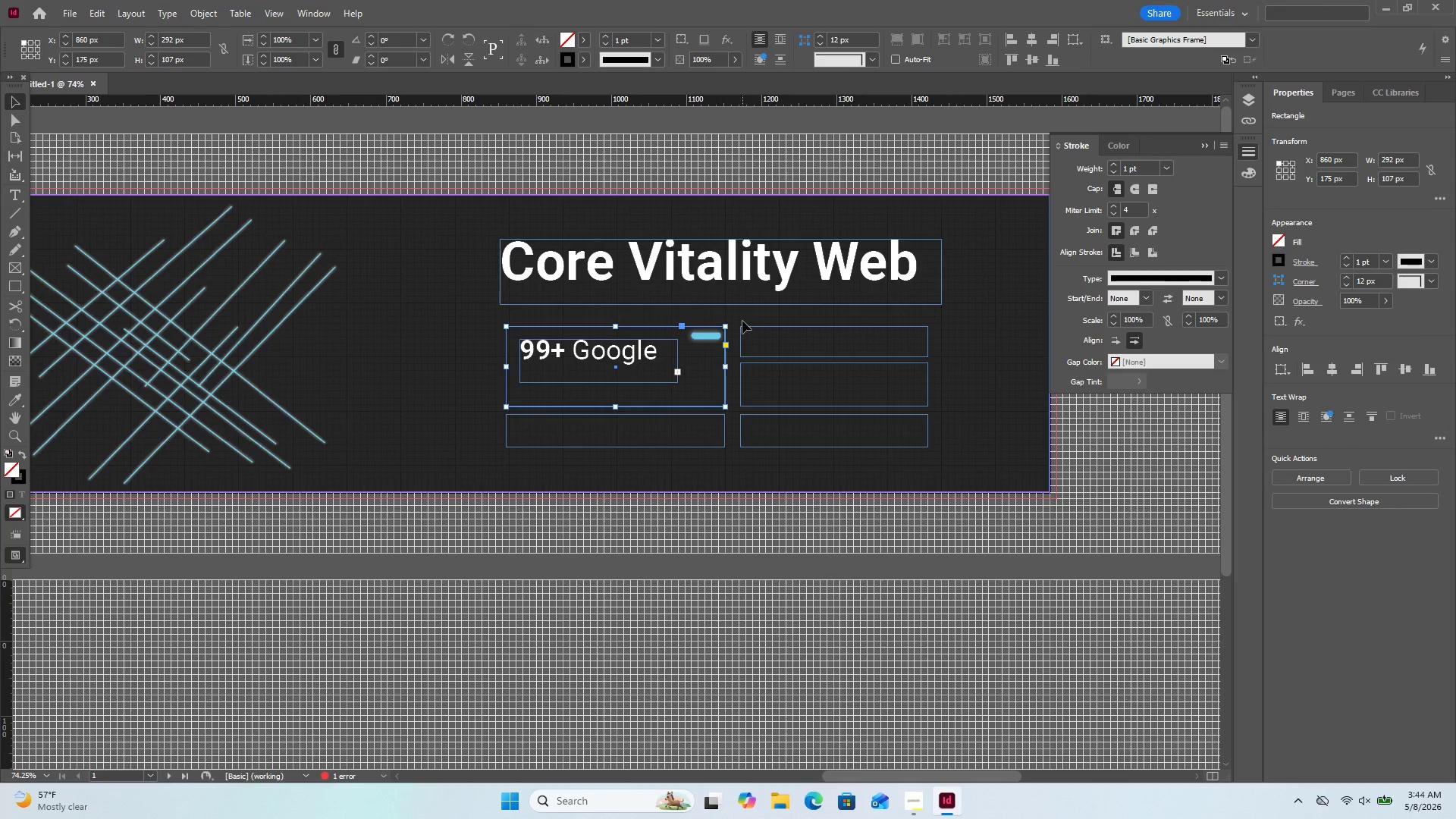 
hold_key(key=ShiftLeft, duration=6.73)
left_click_drag(start_coordinate=[770, 320], to_coordinate=[803, 460])
 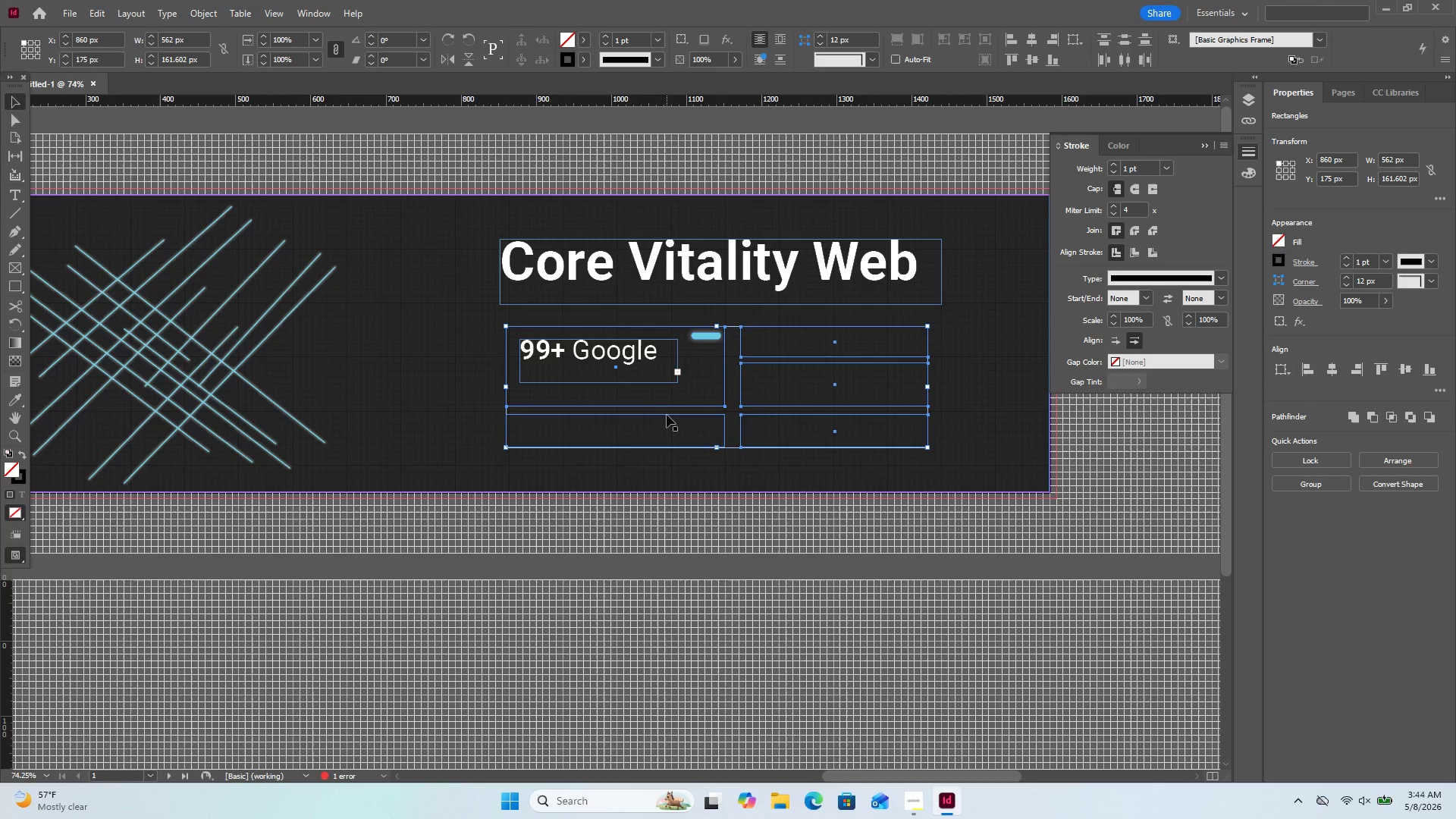 
left_click([668, 416])
 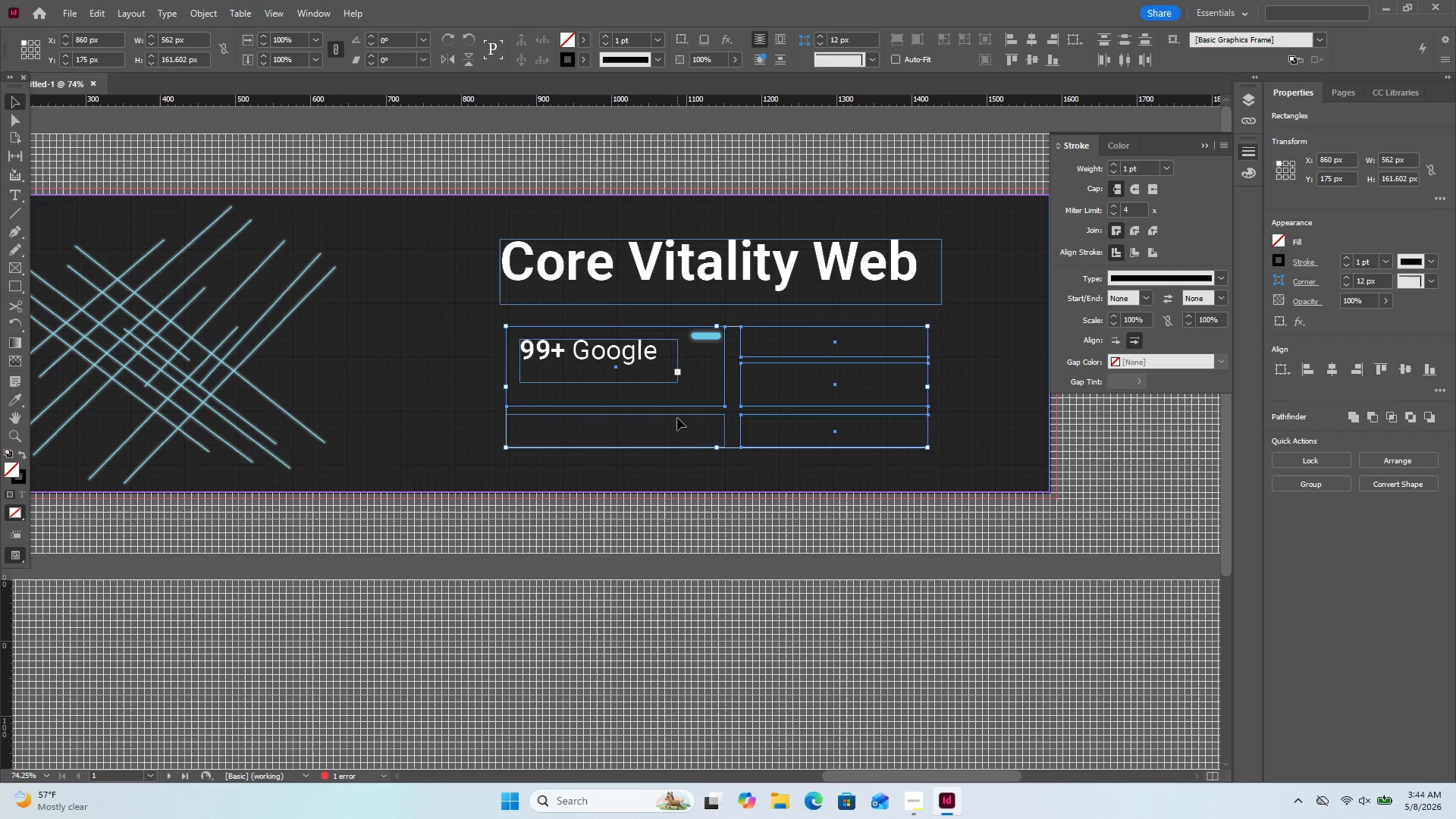 
left_click([677, 418])
 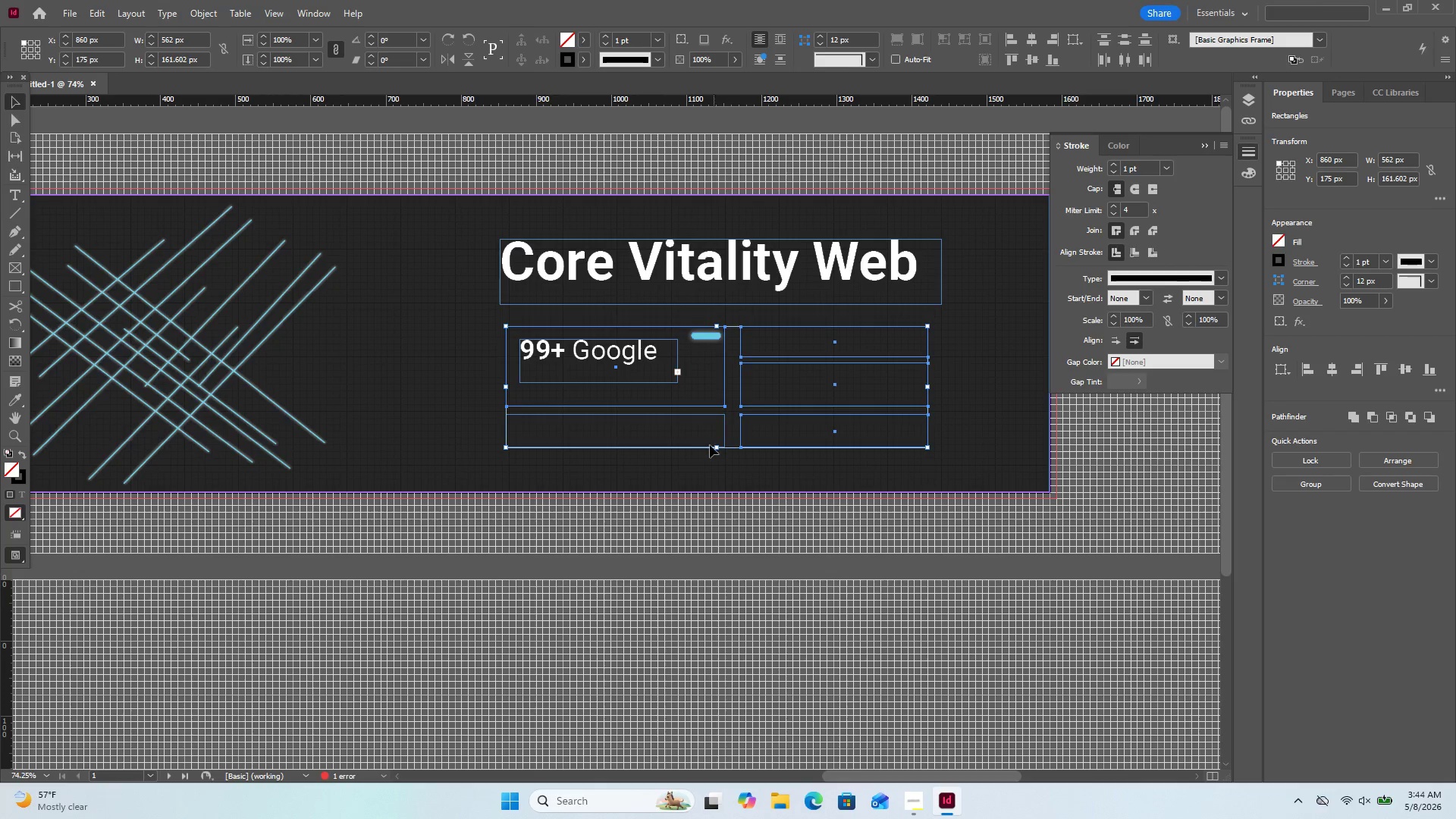 
left_click_drag(start_coordinate=[701, 463], to_coordinate=[633, 410])
 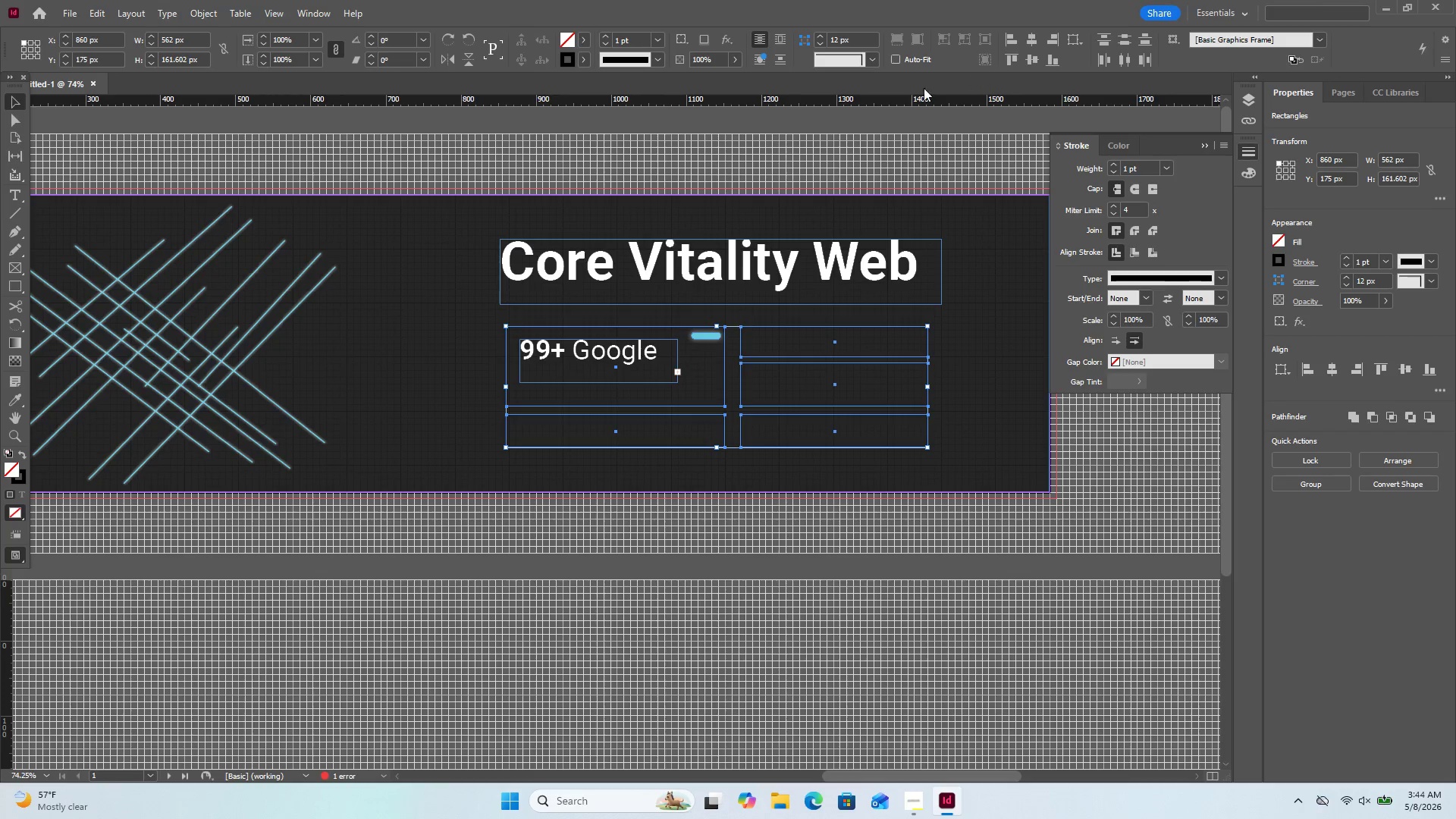 
left_click([574, 53])
 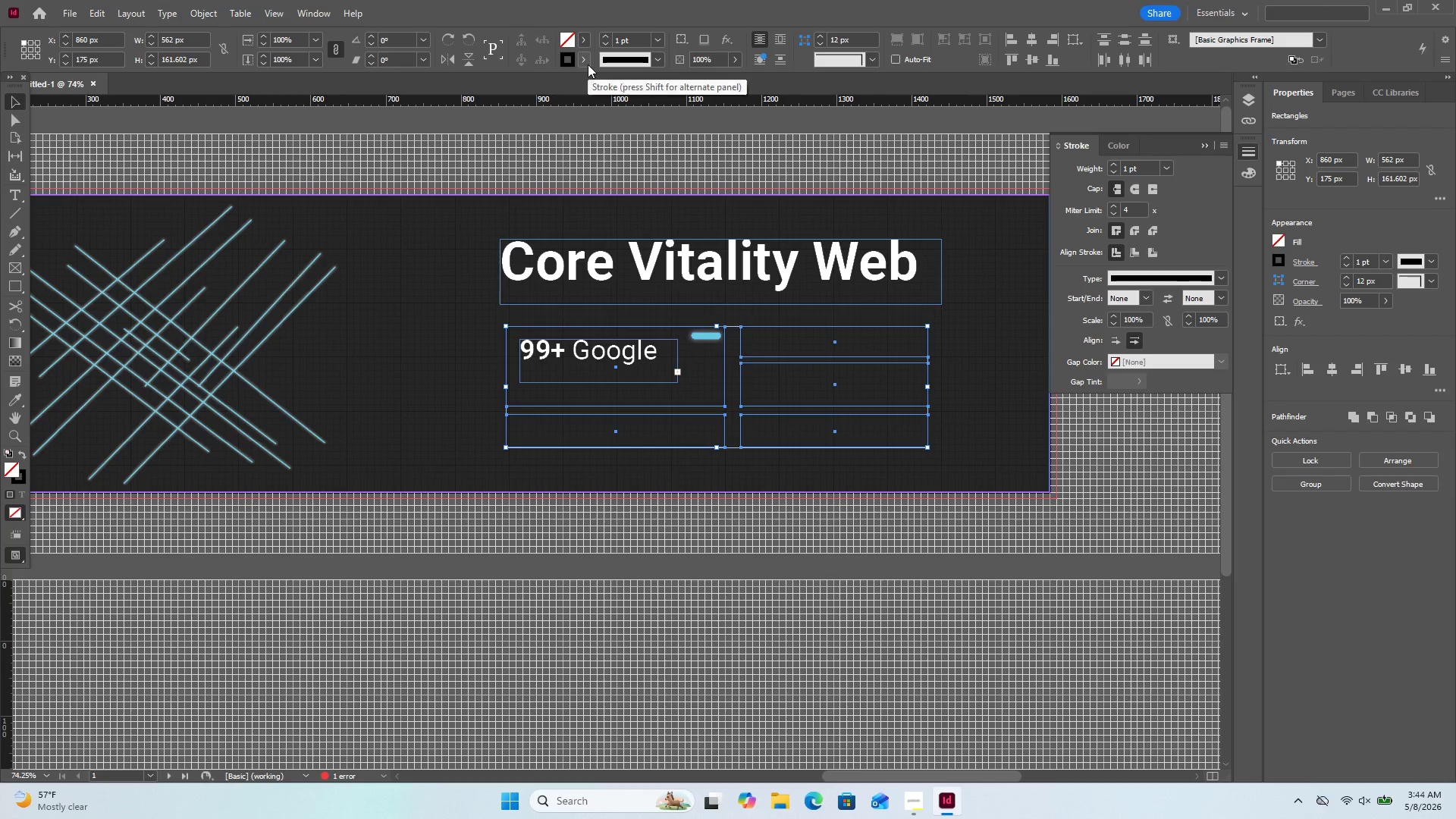 
left_click([585, 65])
 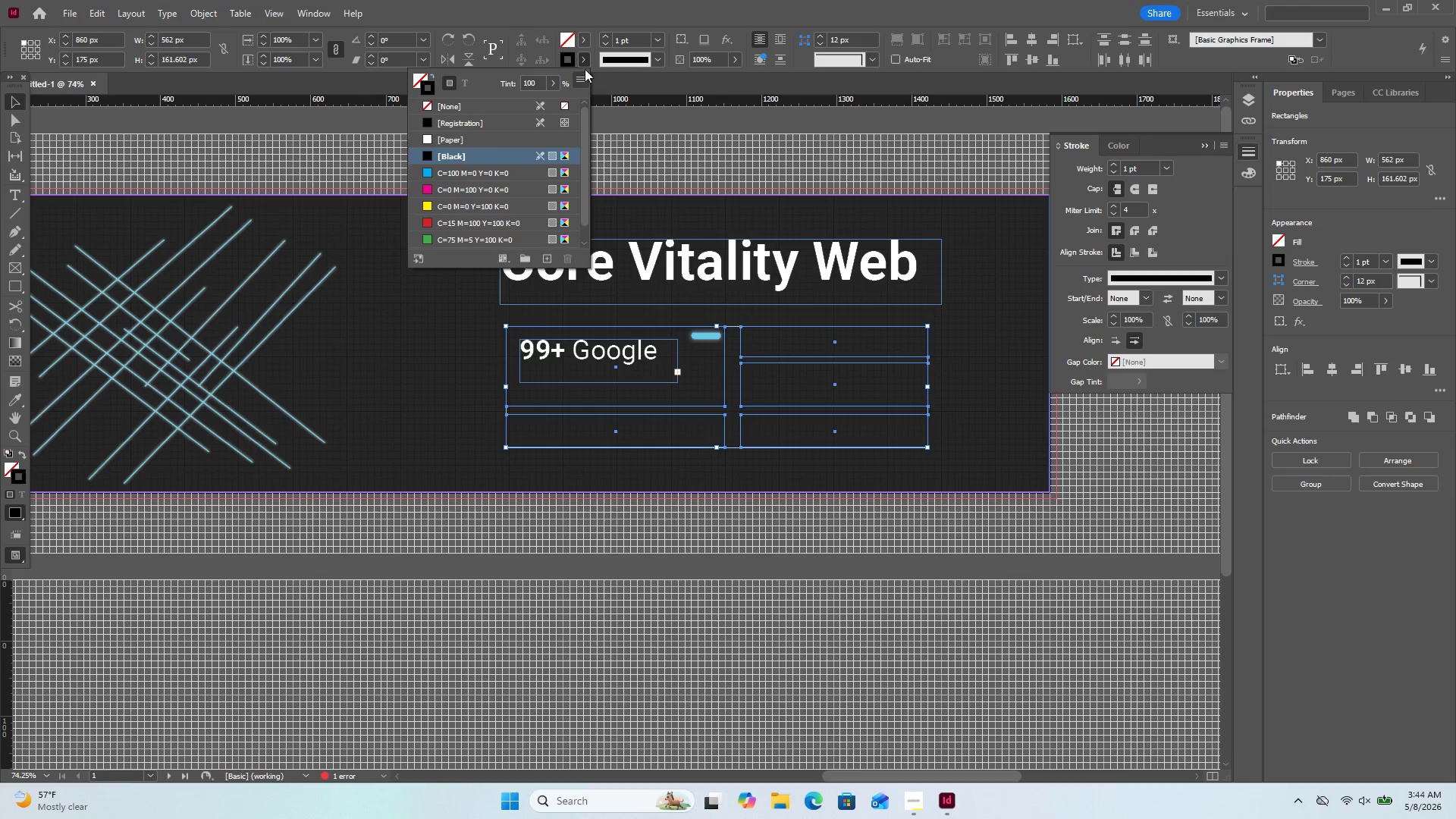 
double_click([569, 55])
 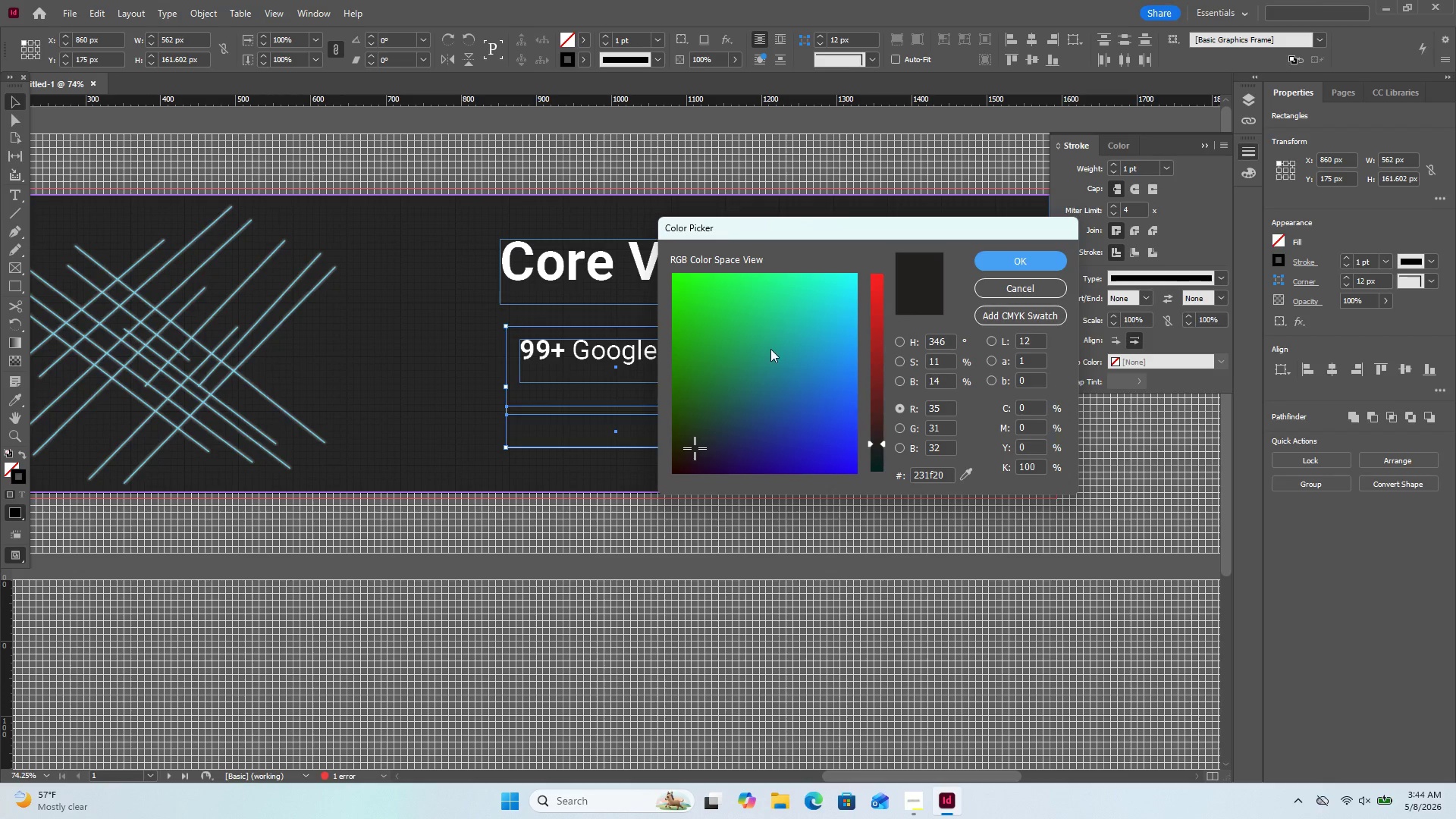 
left_click([768, 352])
 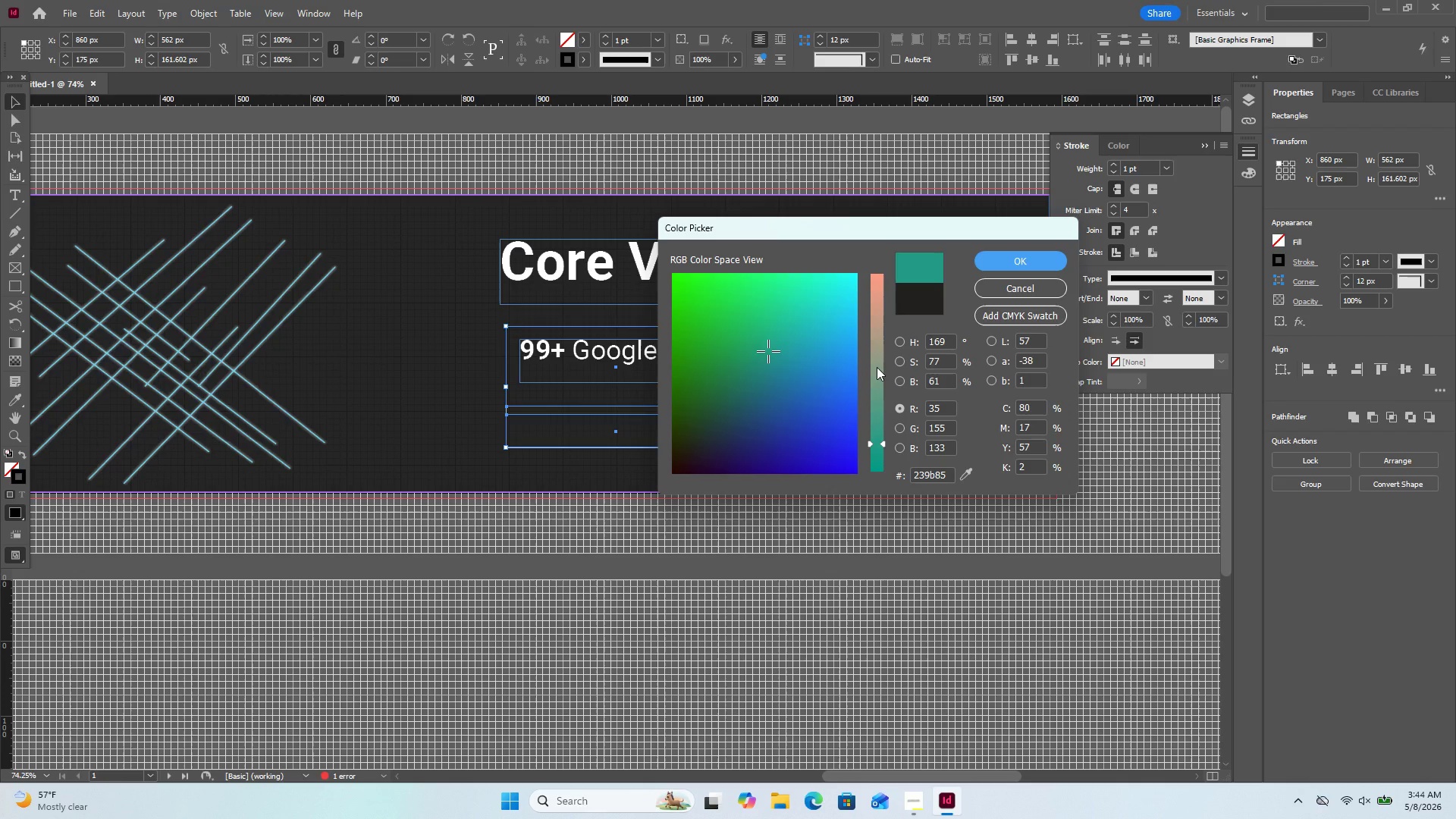 
left_click([877, 367])
 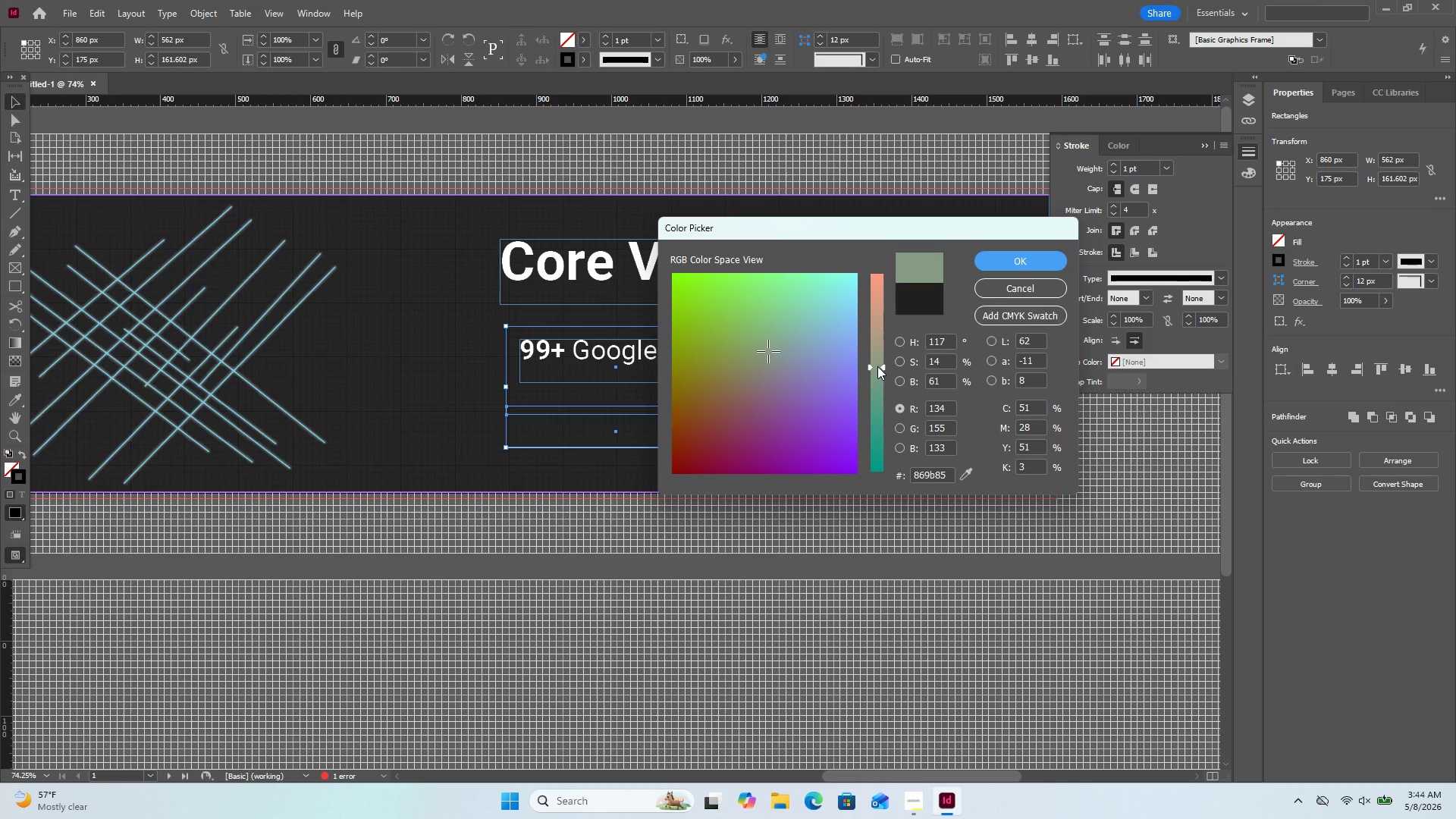 
left_click_drag(start_coordinate=[877, 366], to_coordinate=[862, 367])
 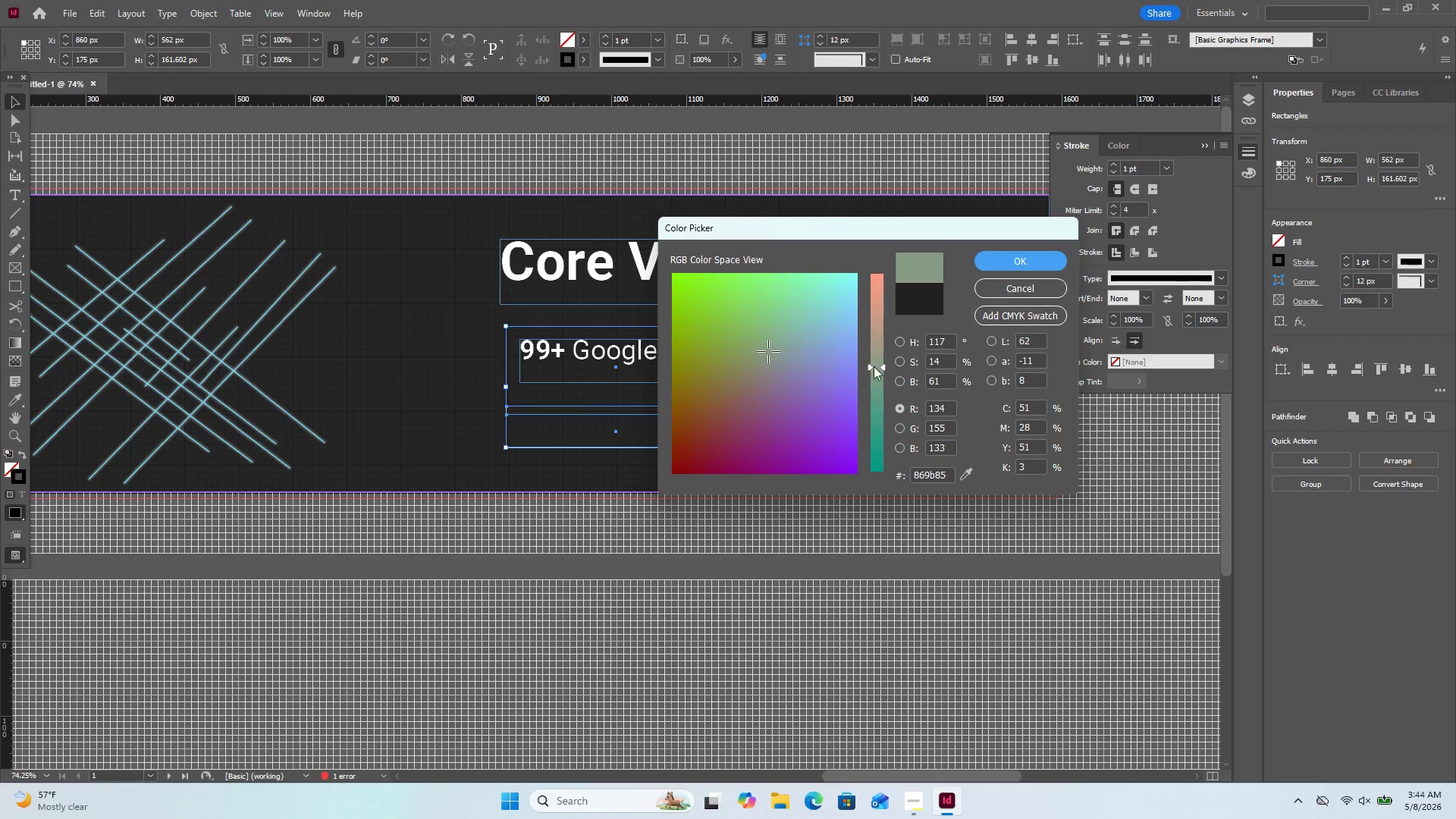 
left_click_drag(start_coordinate=[875, 366], to_coordinate=[891, 380])
 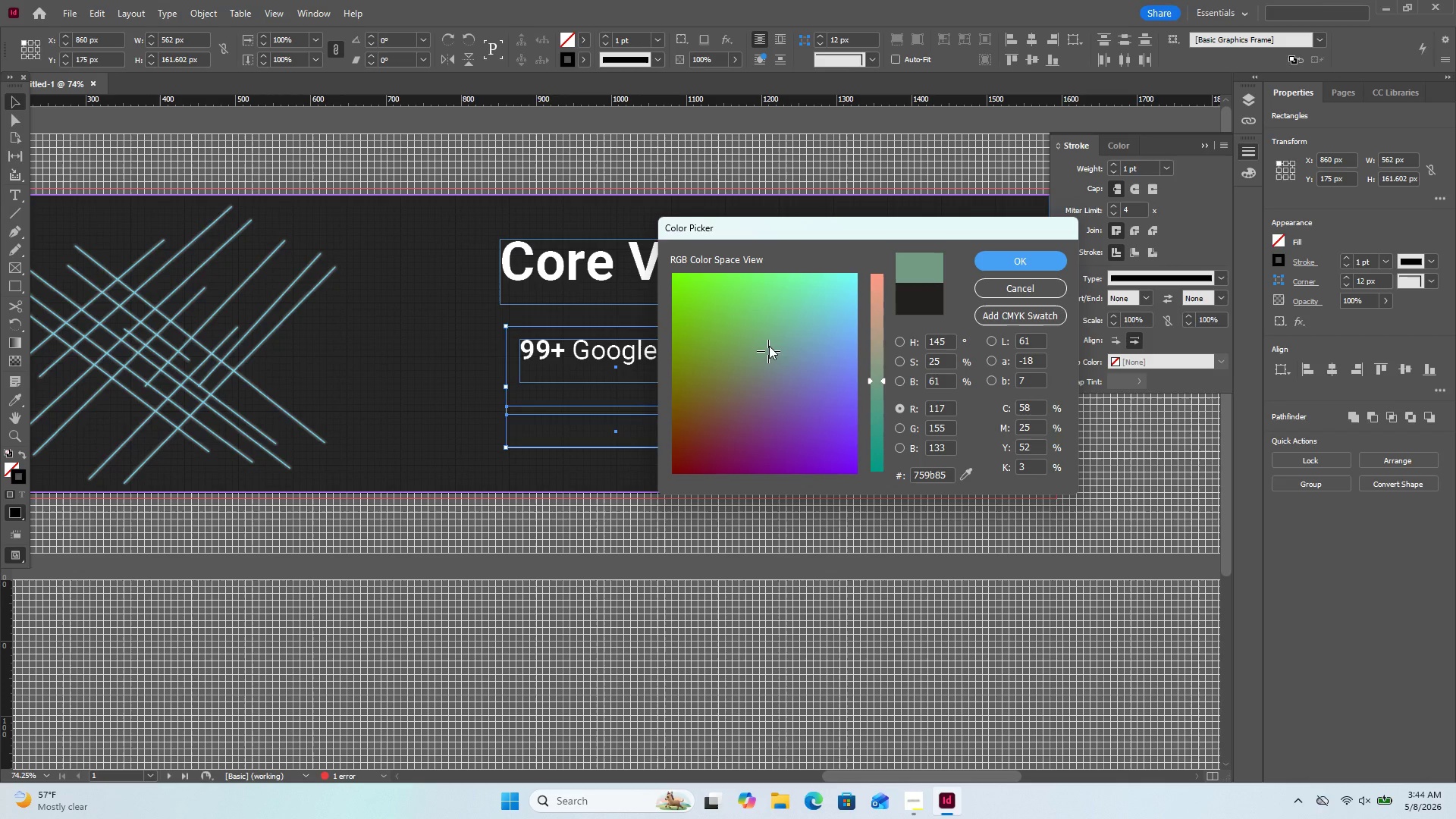 
left_click_drag(start_coordinate=[769, 346], to_coordinate=[772, 359])
 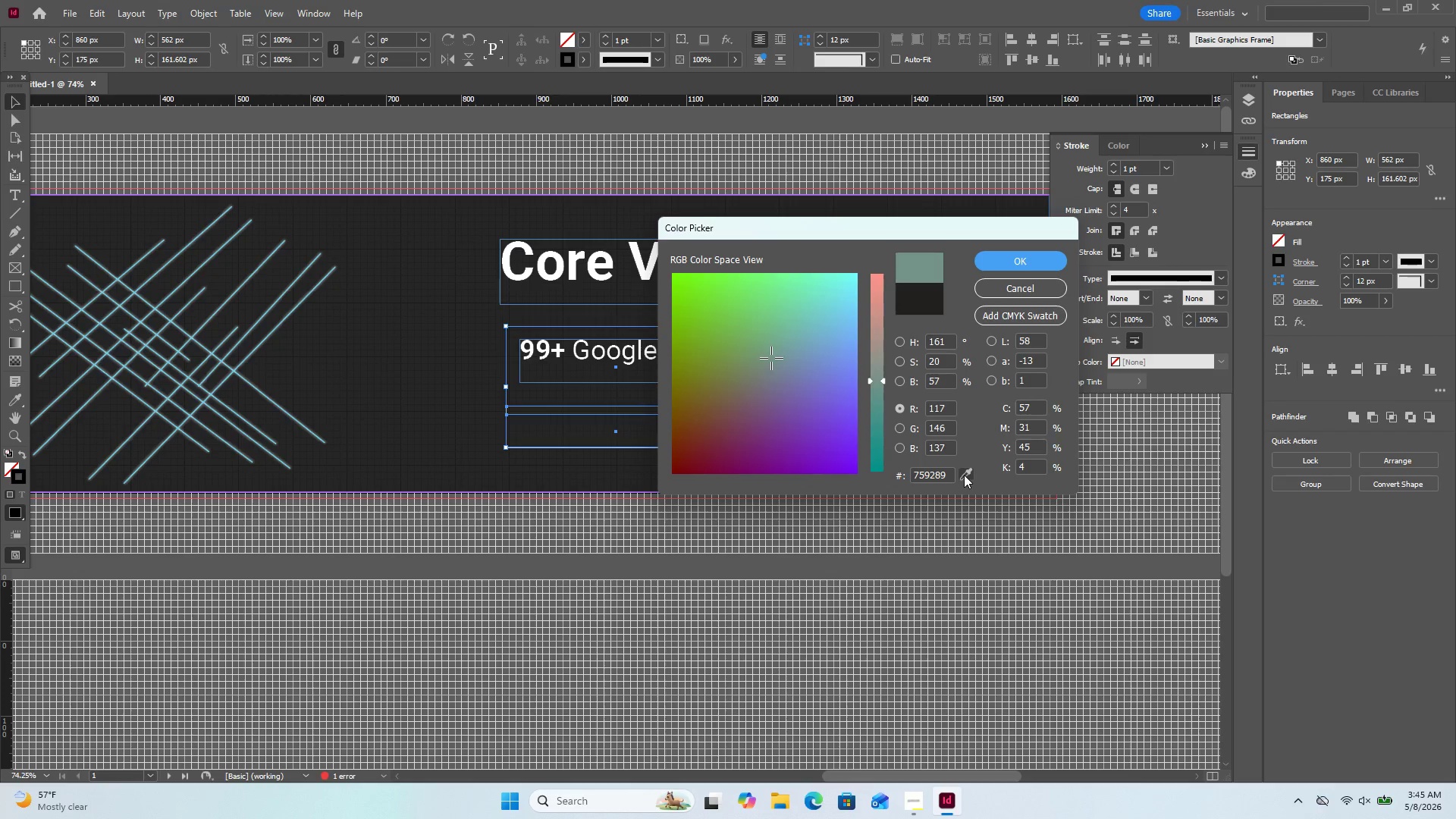 
left_click_drag(start_coordinate=[965, 472], to_coordinate=[871, 561])
 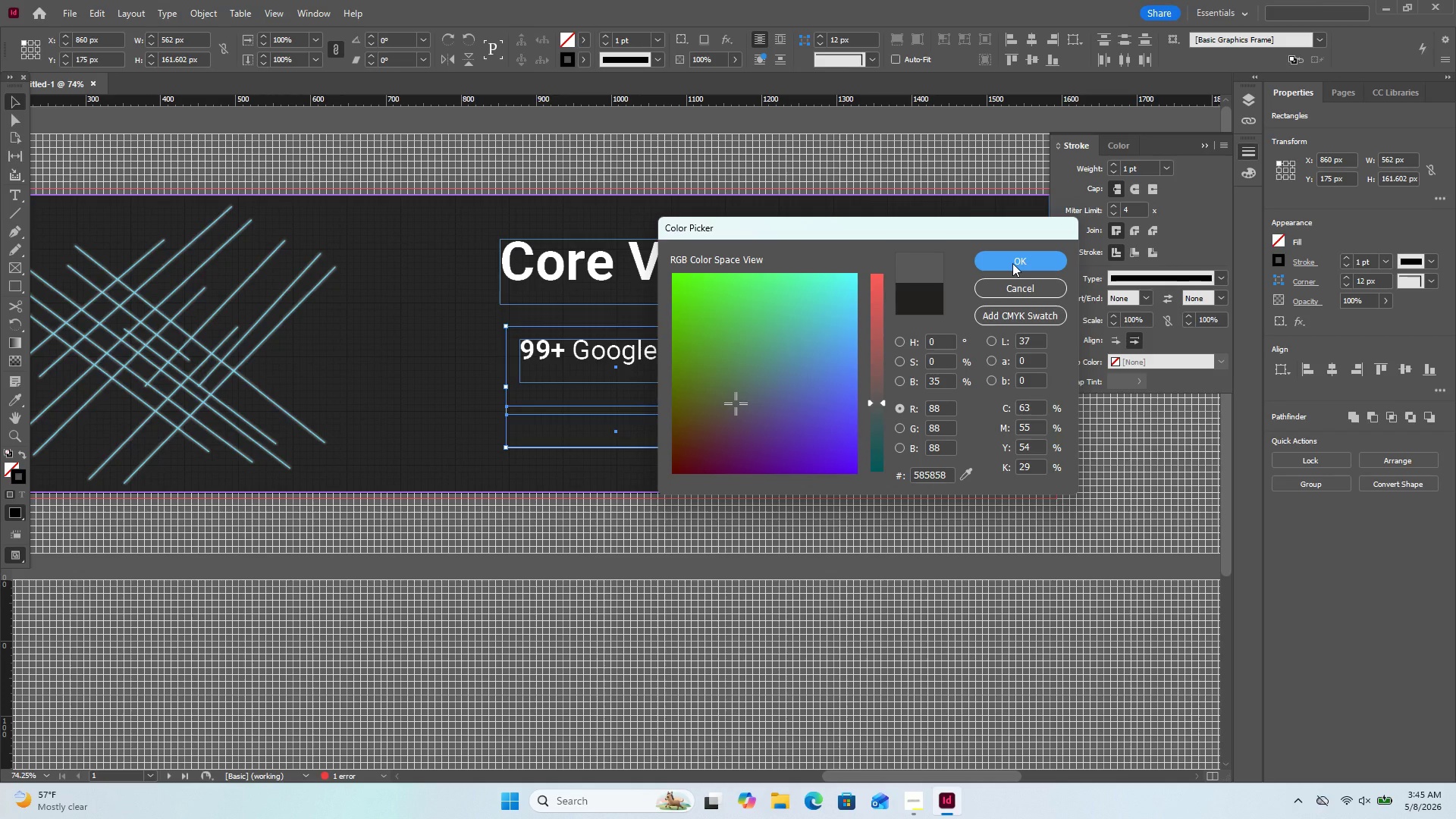 
left_click([1012, 263])
 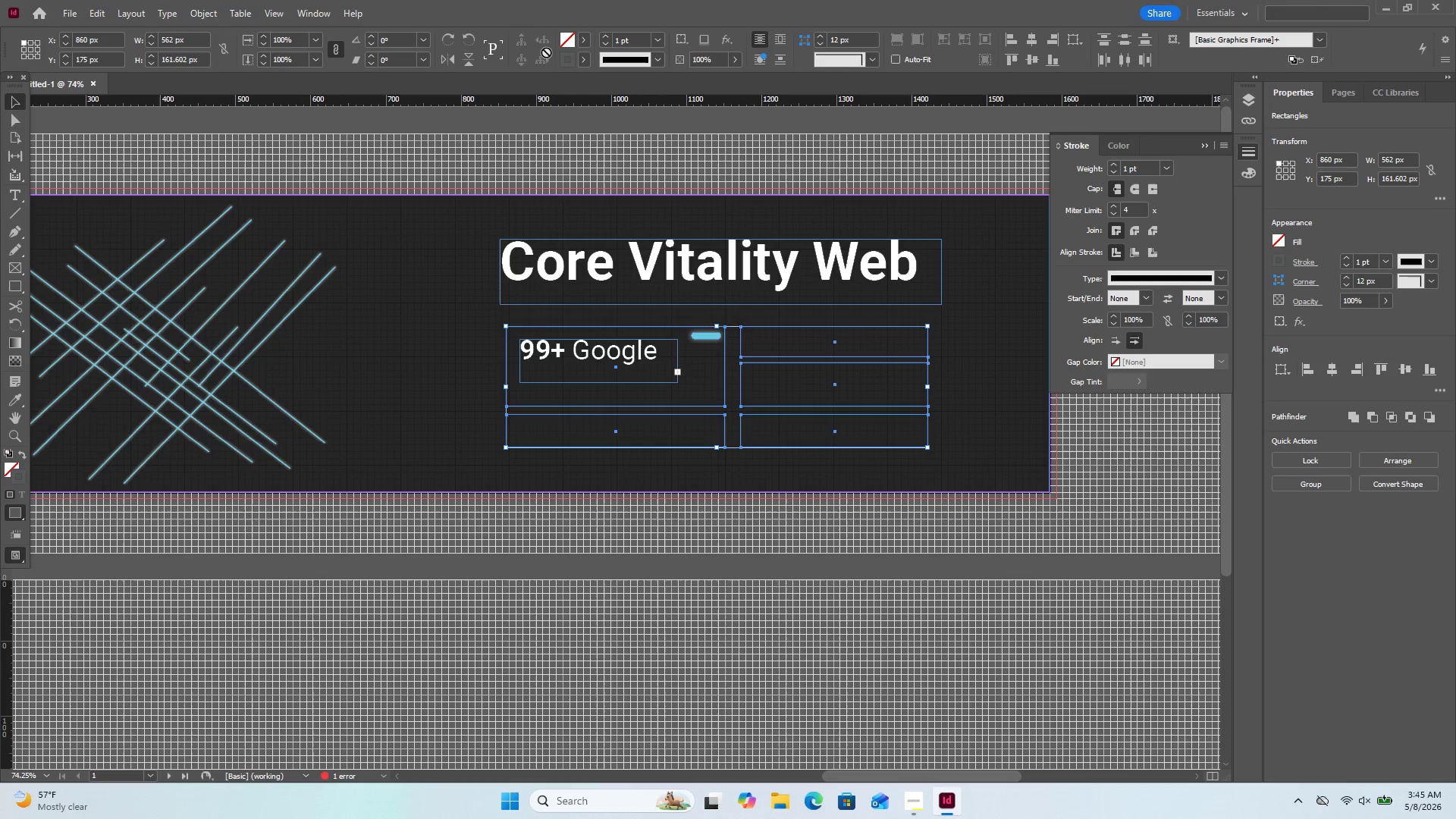 
double_click([570, 38])
 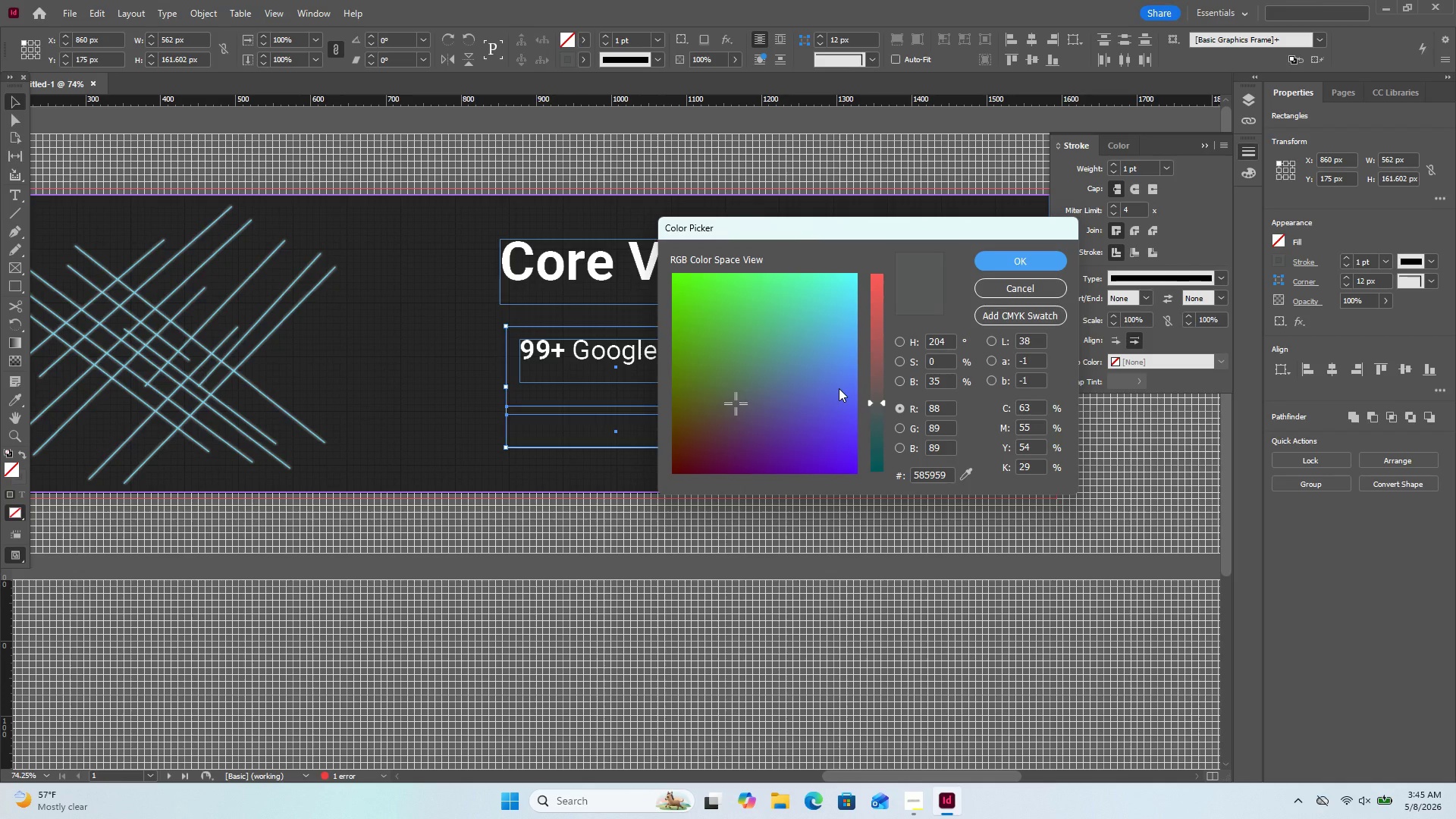 
wait(5.81)
 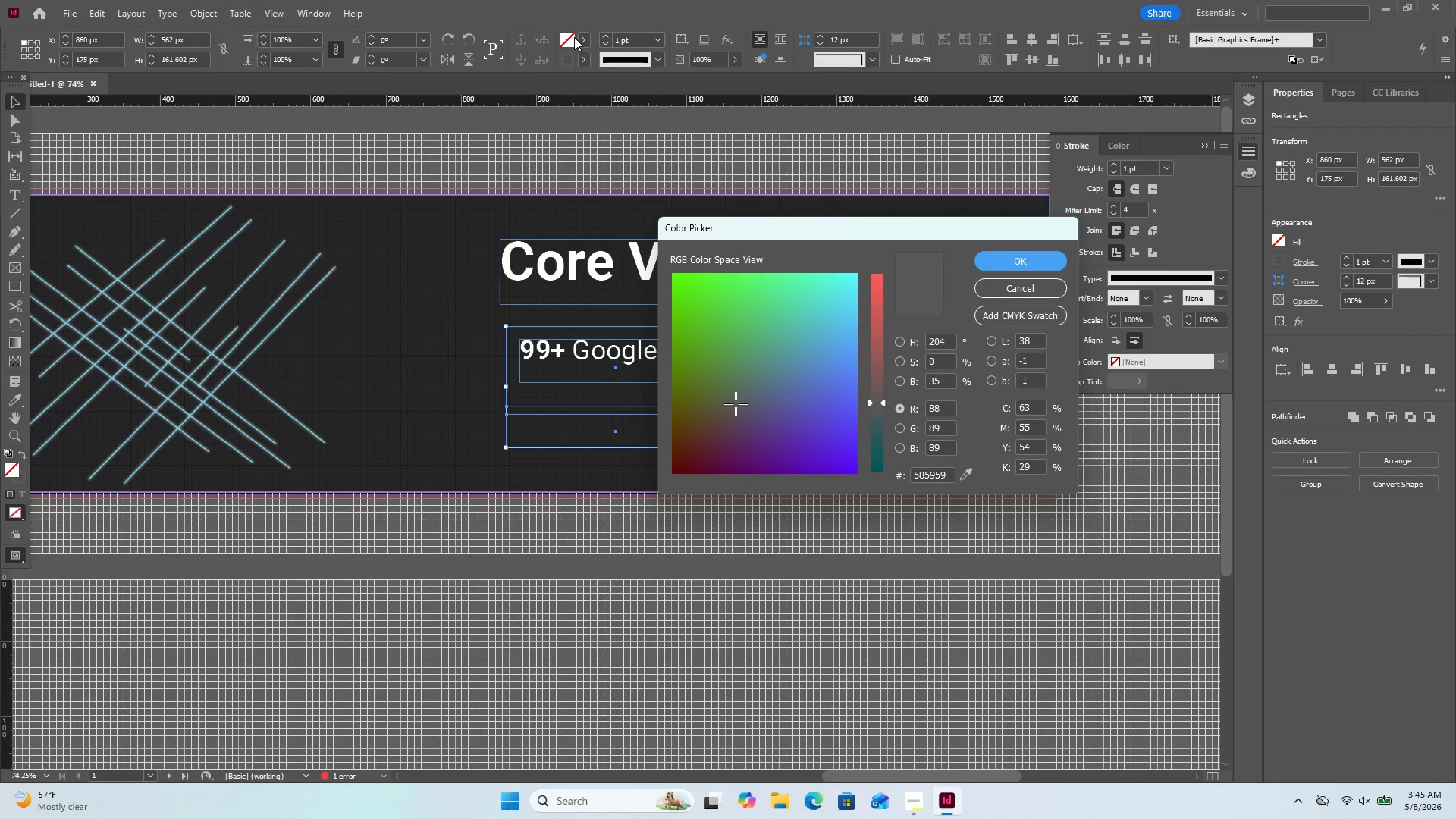 
left_click([739, 392])
 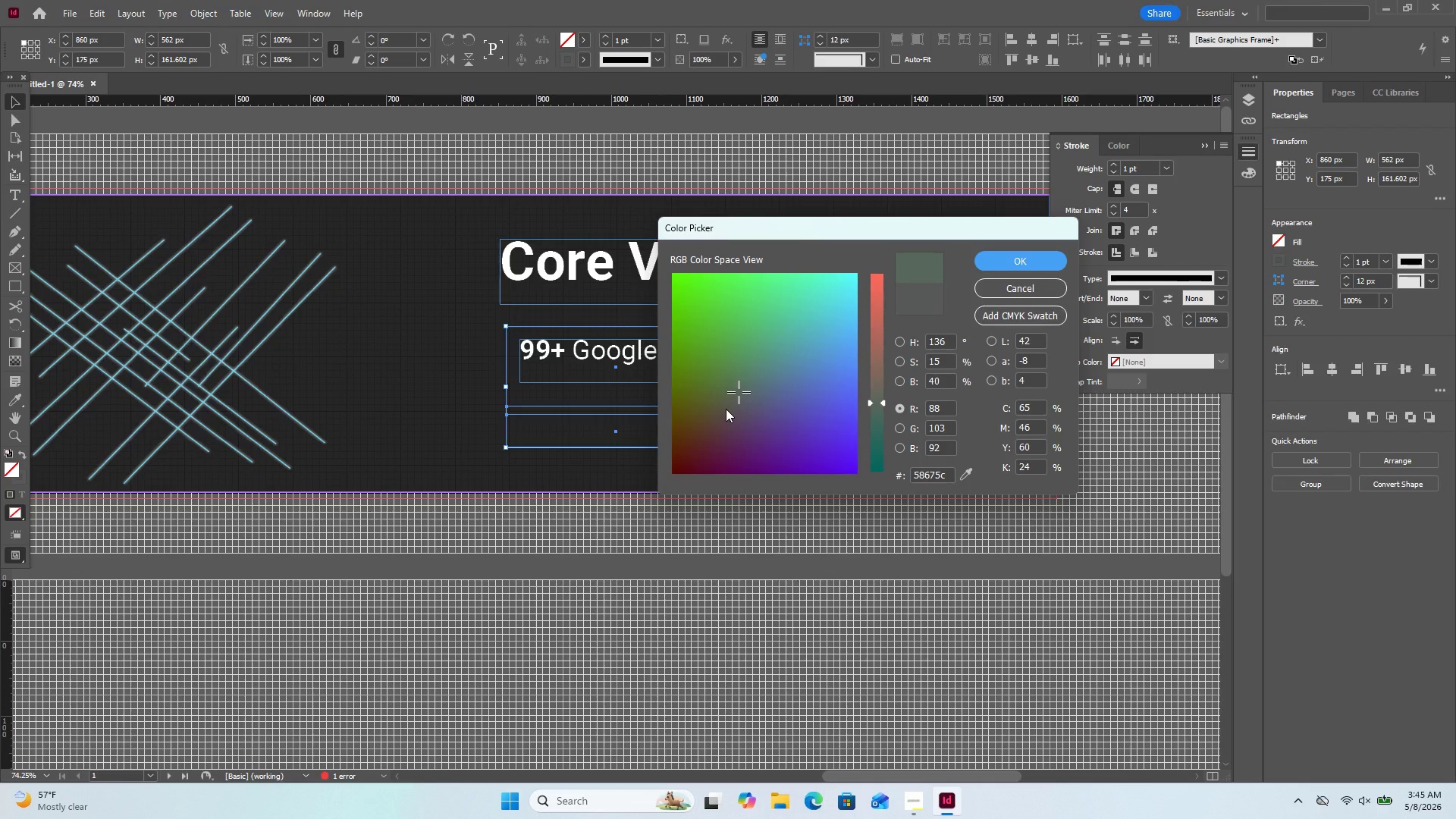 
left_click([726, 409])
 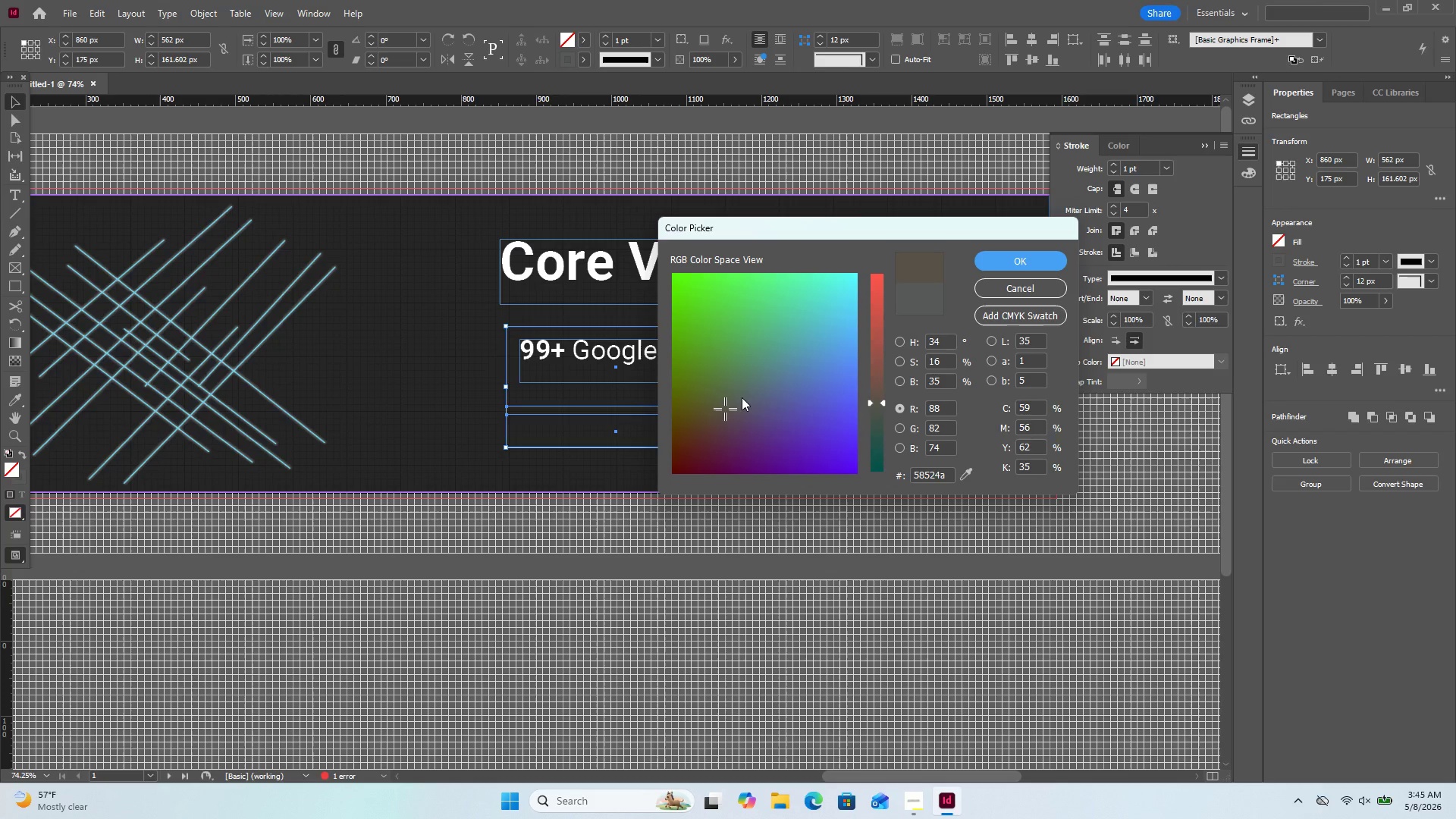 
left_click([742, 397])
 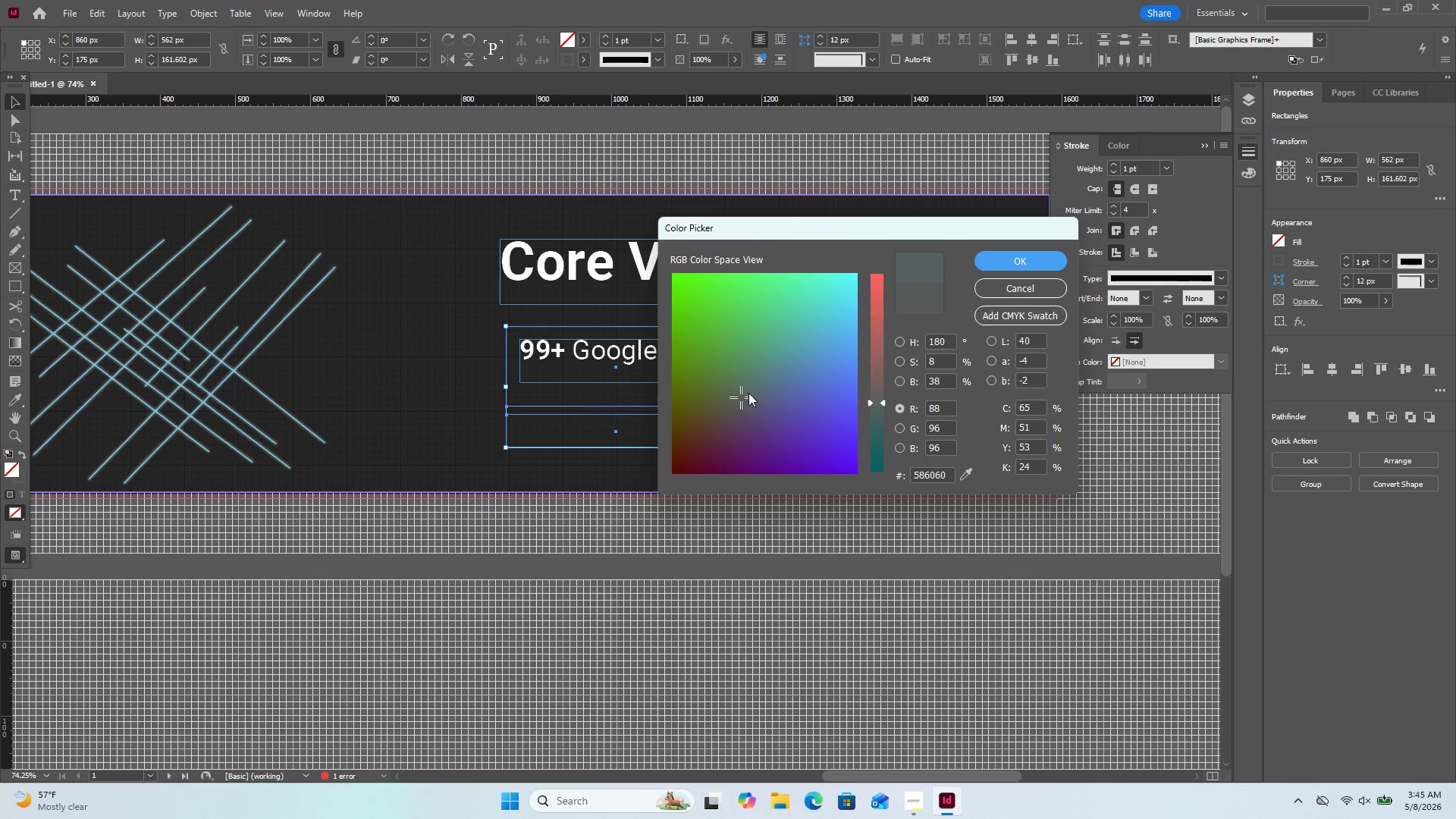 
left_click([748, 393])
 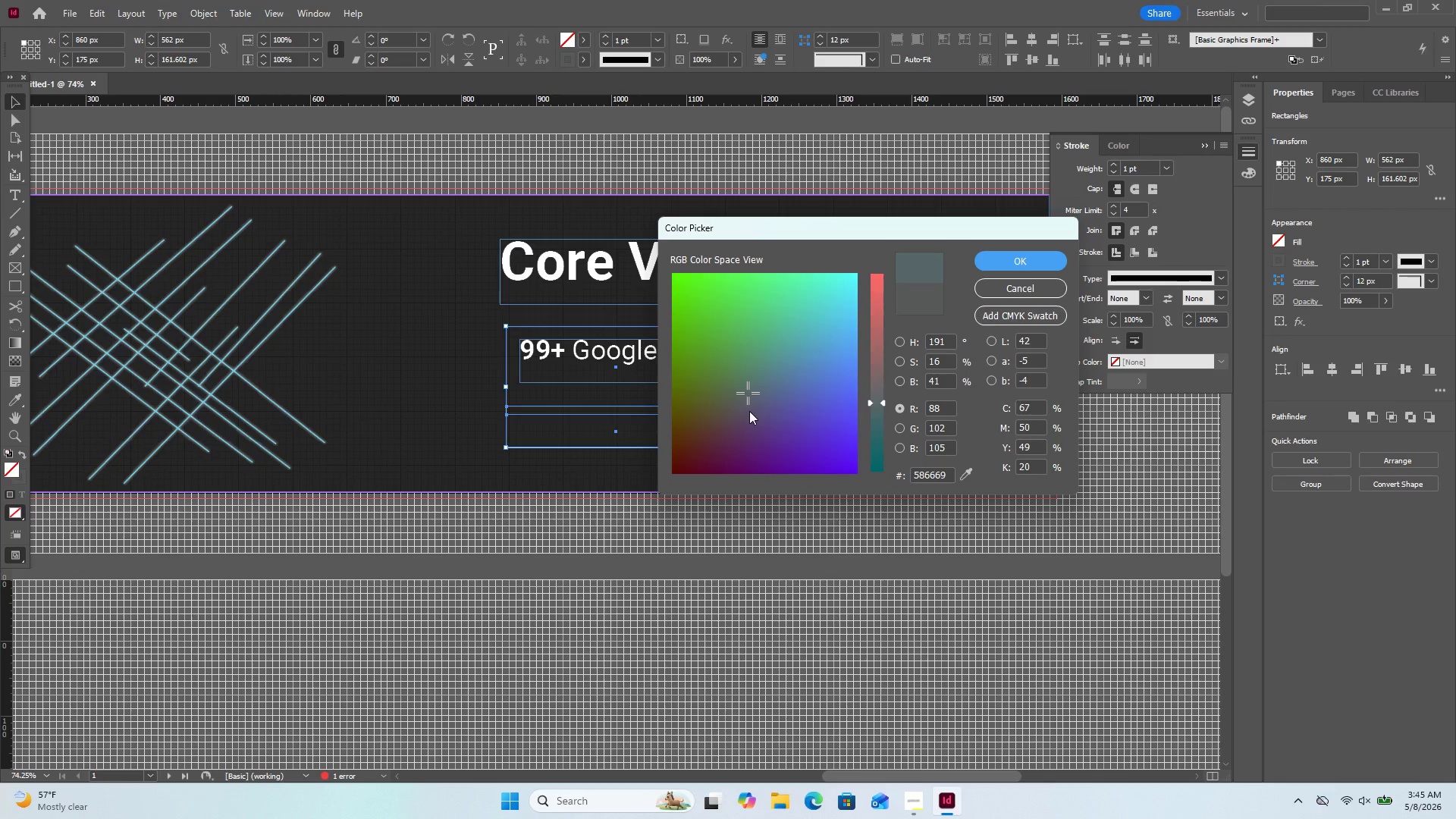 
left_click([749, 412])
 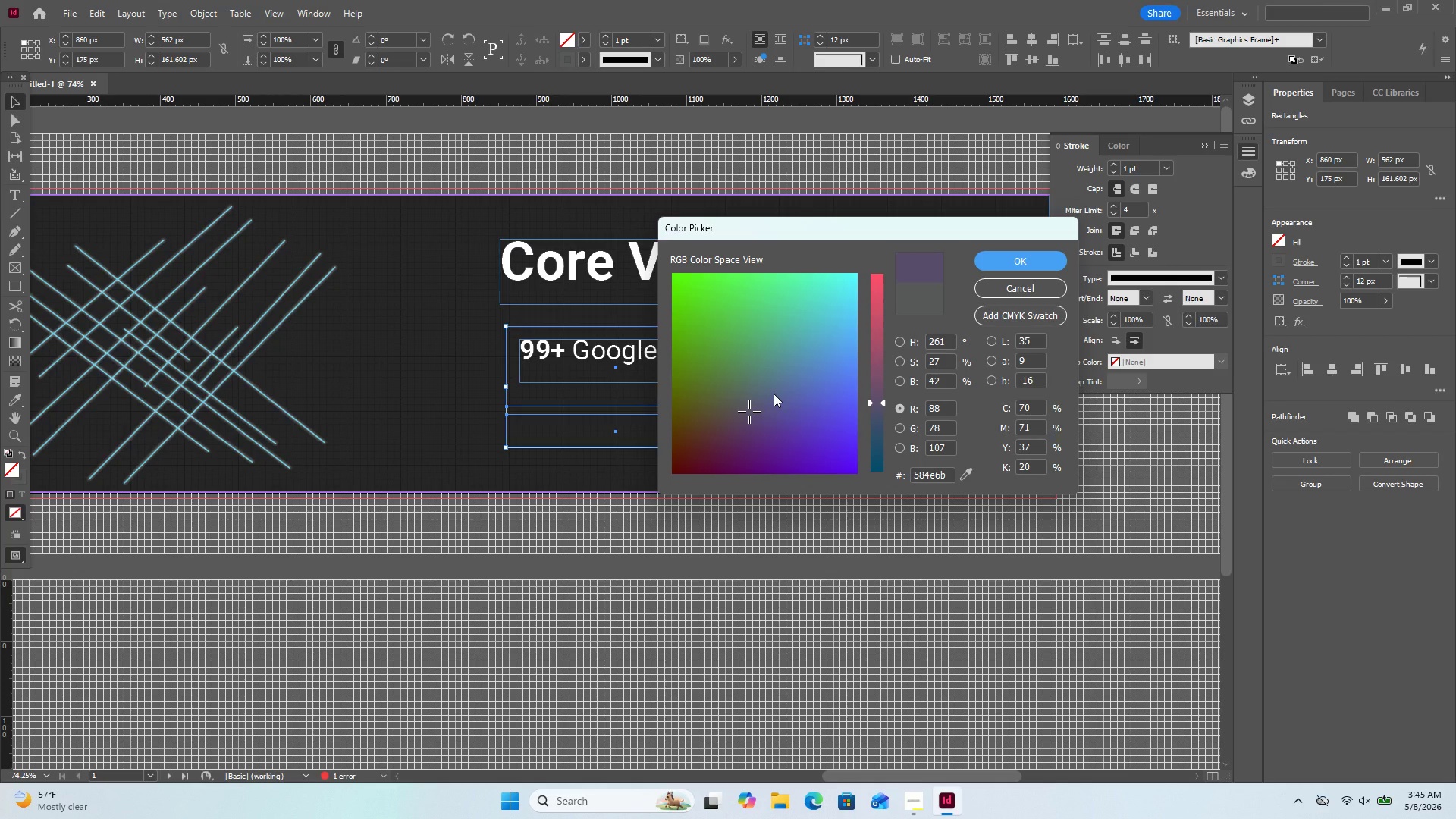 
key(Control+Z)
 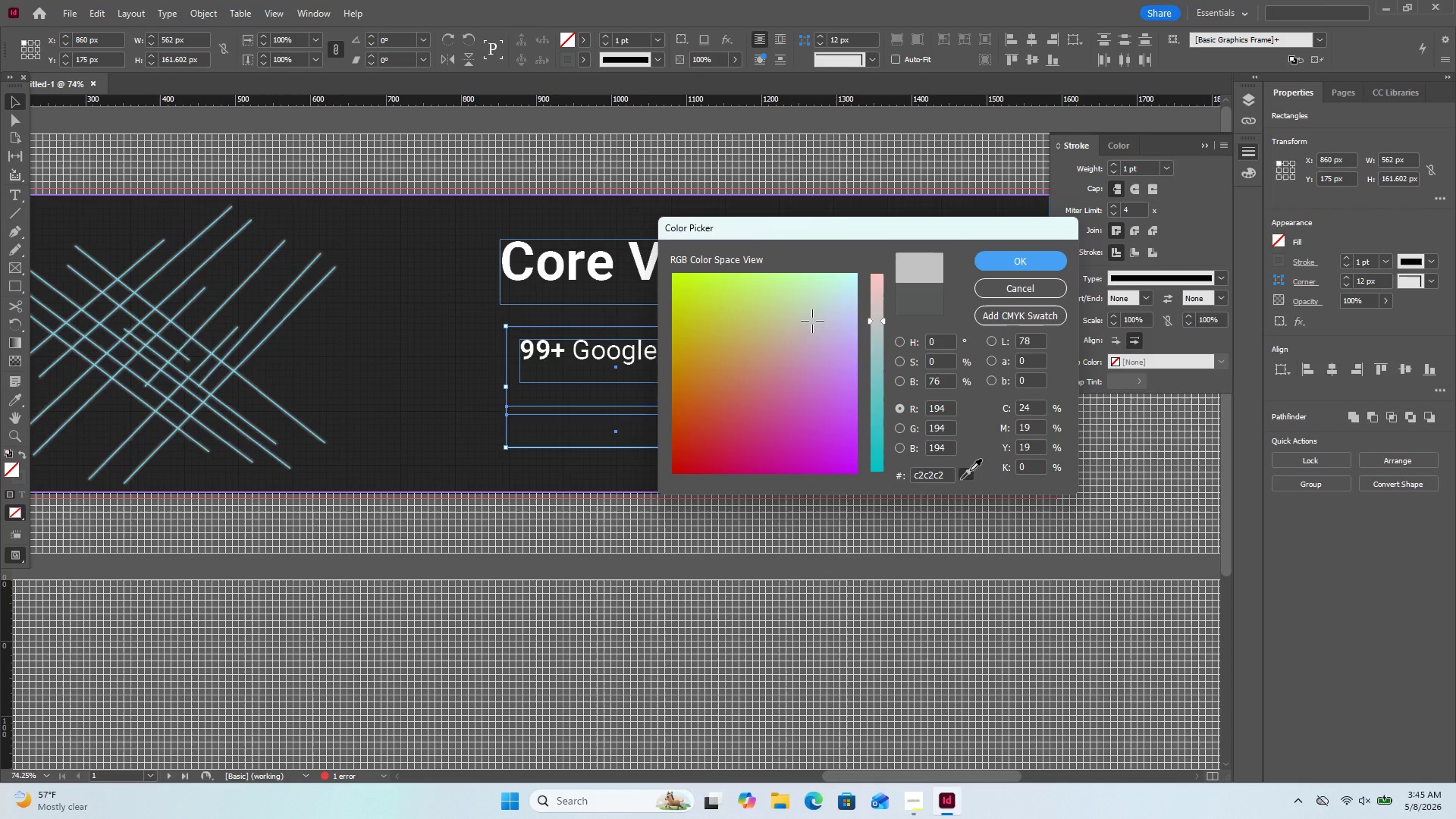 
wait(5.19)
 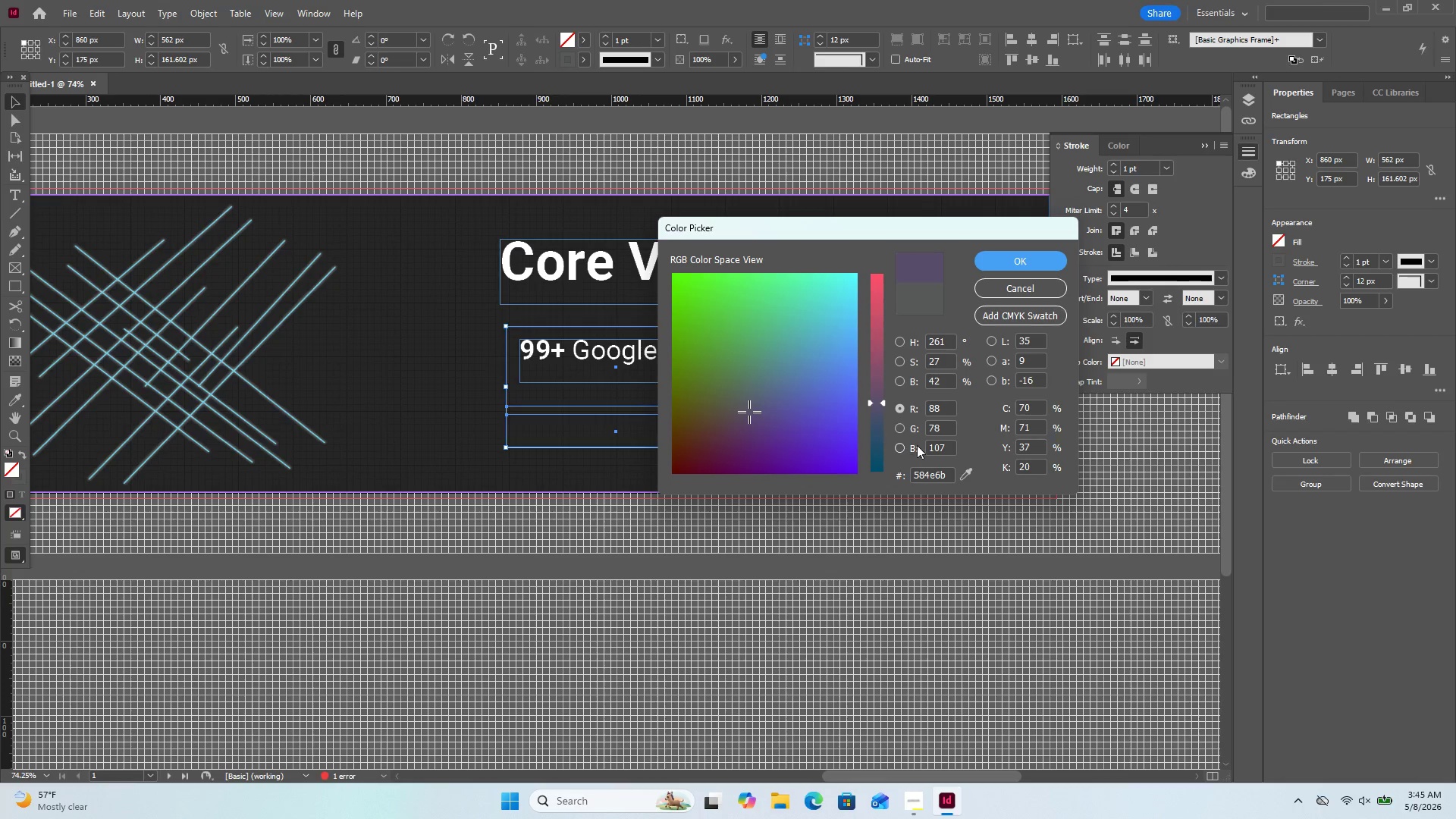 
left_click_drag(start_coordinate=[962, 472], to_coordinate=[1311, 557])
 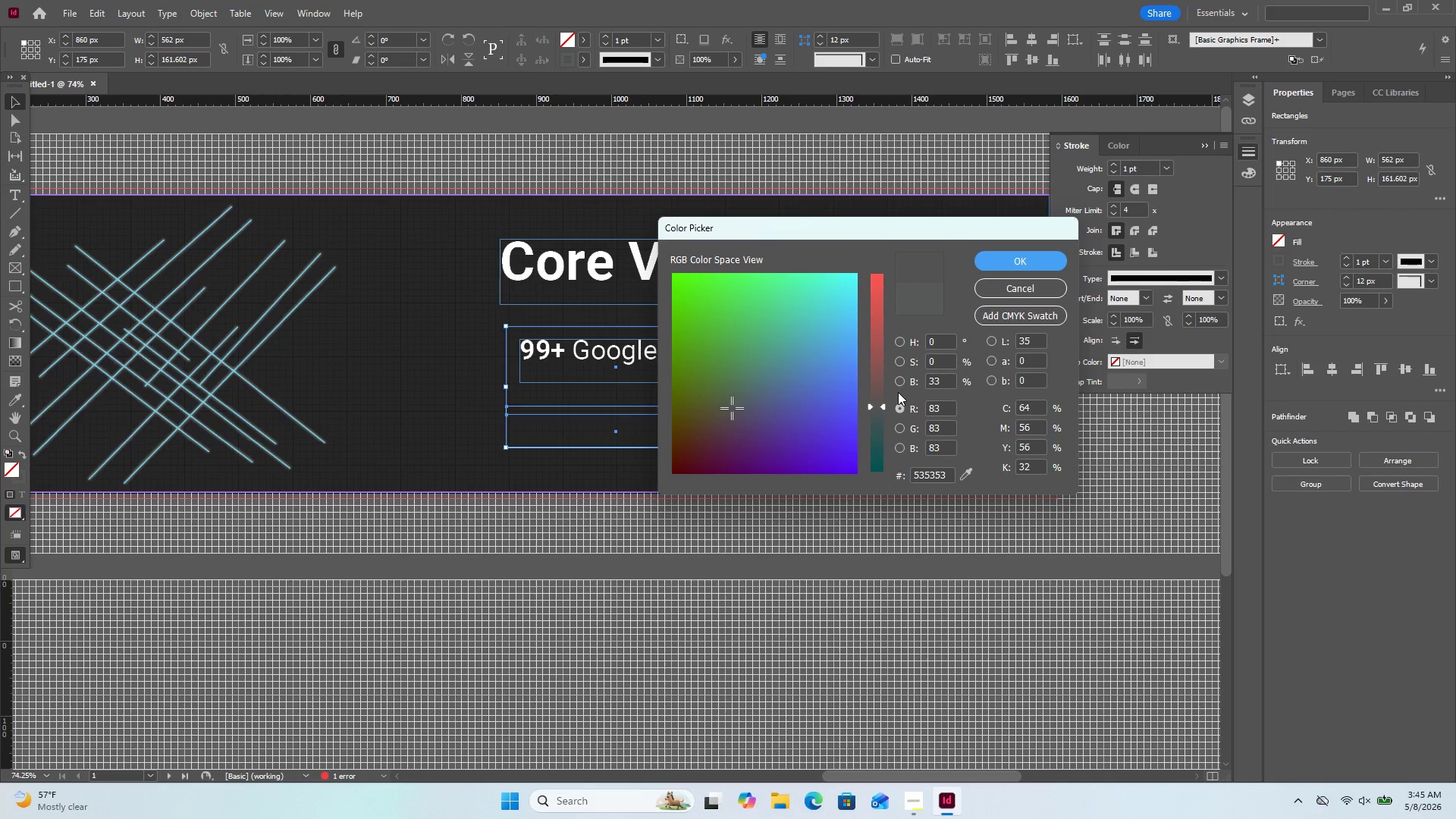 
wait(21.92)
 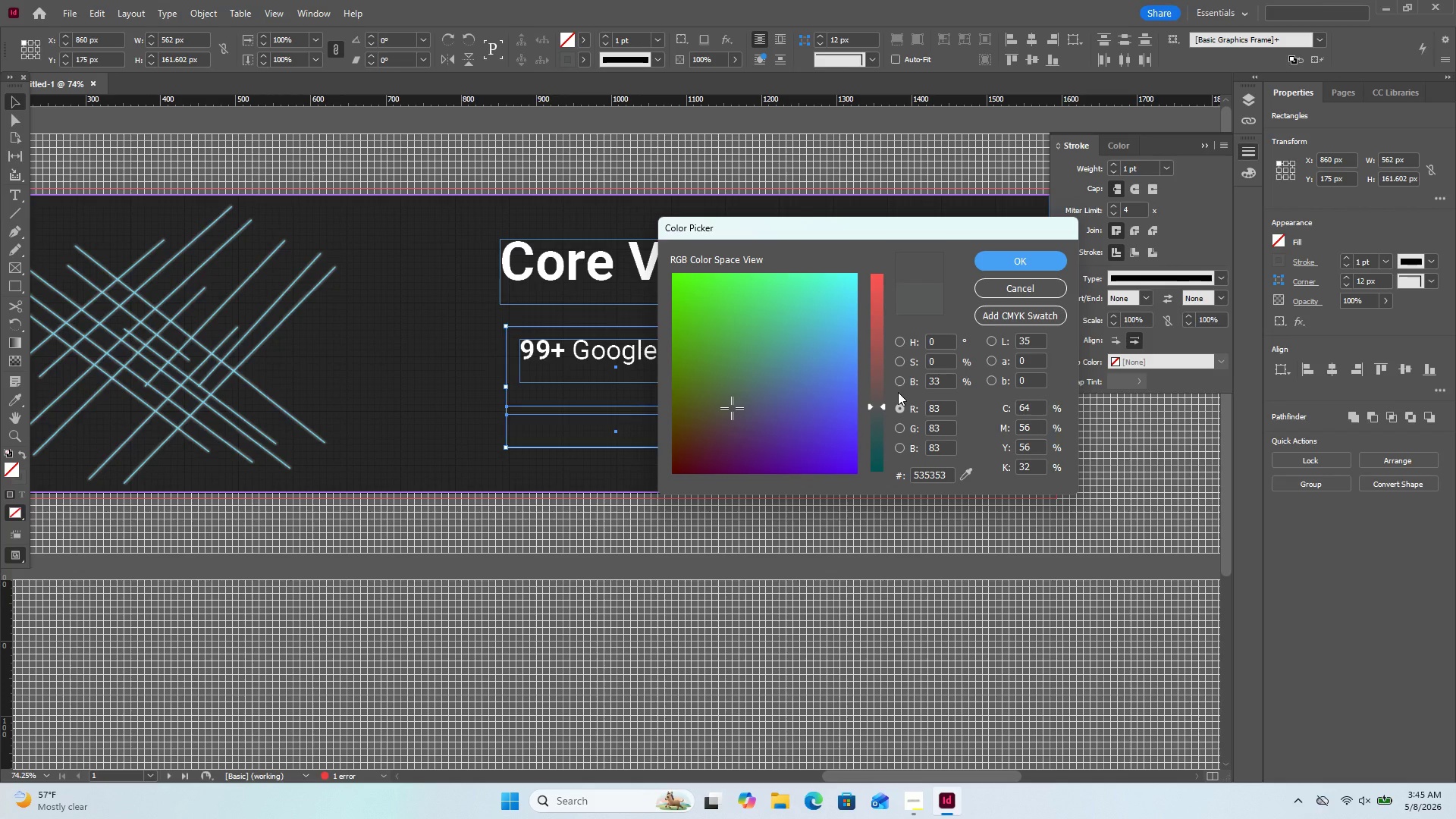 
left_click([1022, 265])
 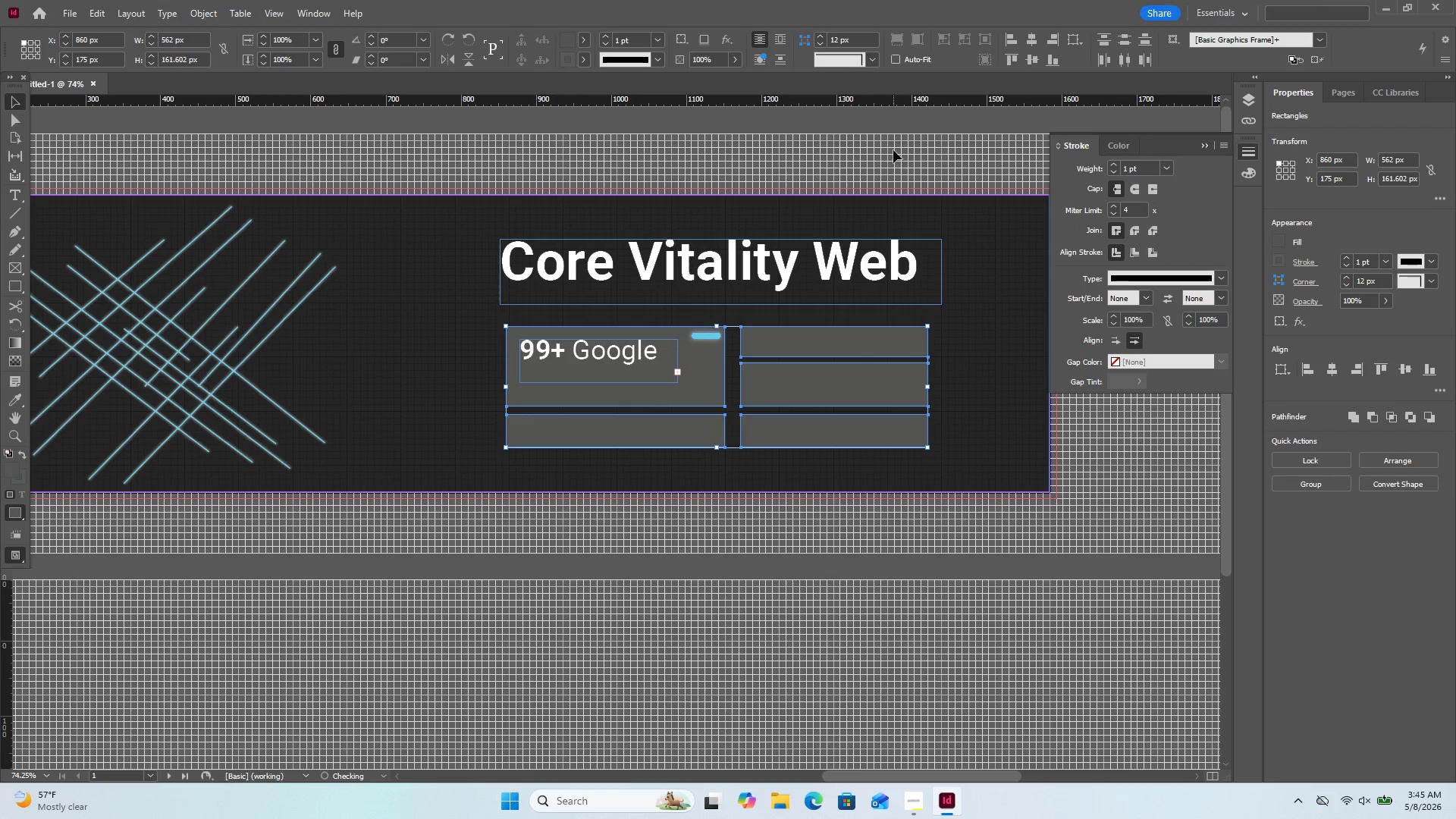 
left_click([908, 154])
 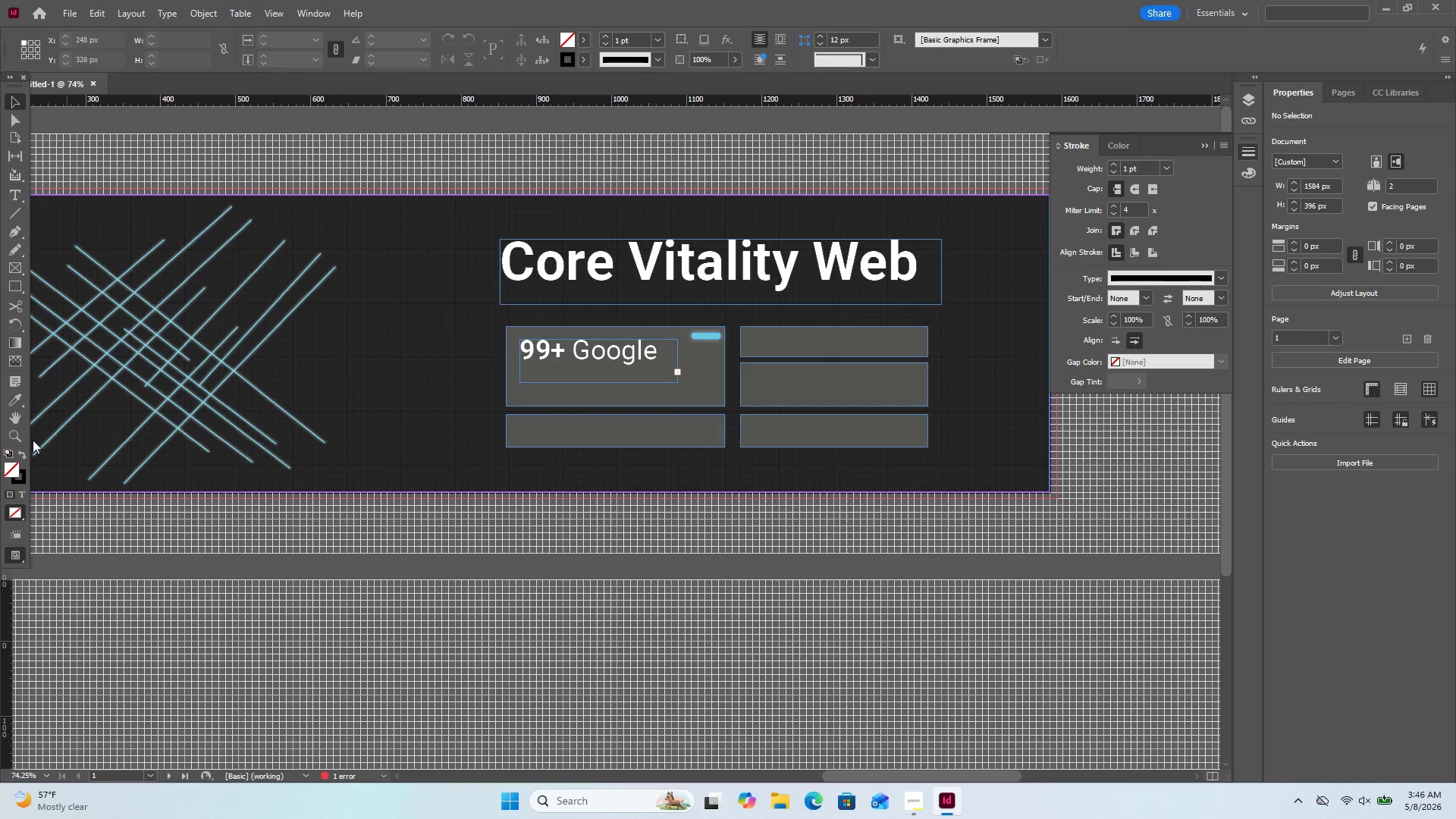 
wait(7.25)
 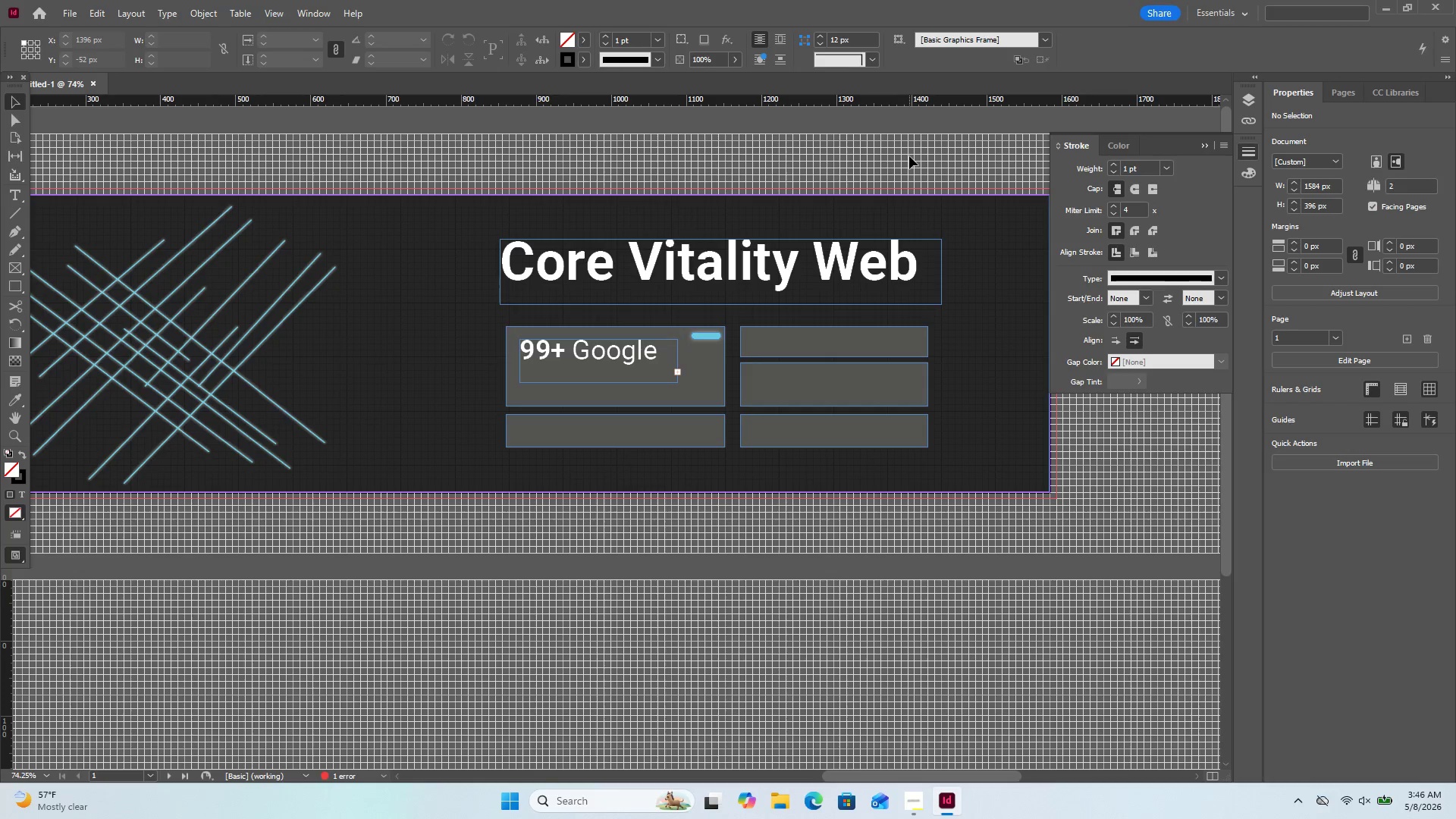 
left_click_drag(start_coordinate=[801, 465], to_coordinate=[713, 350])
 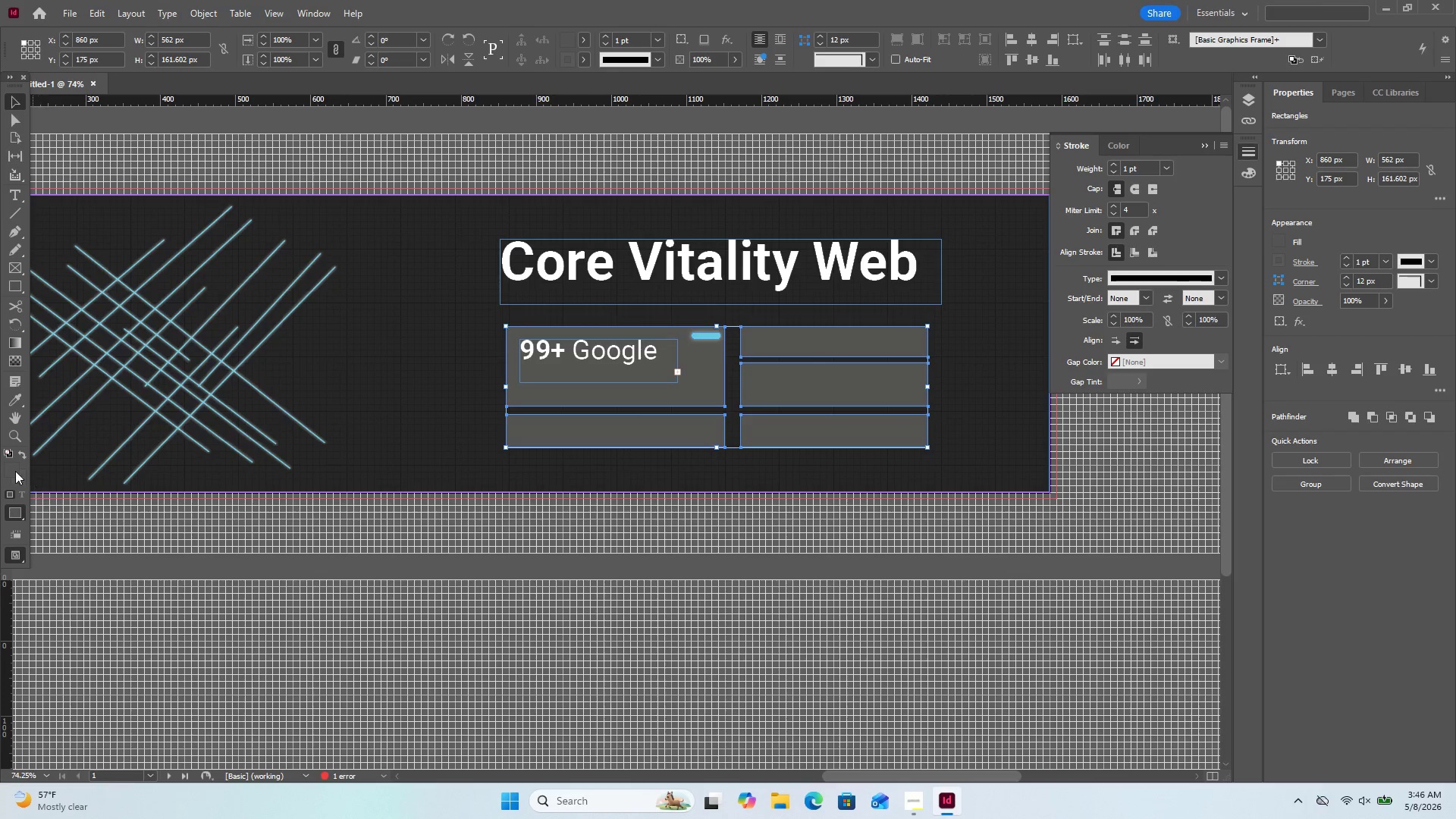 
wait(7.94)
 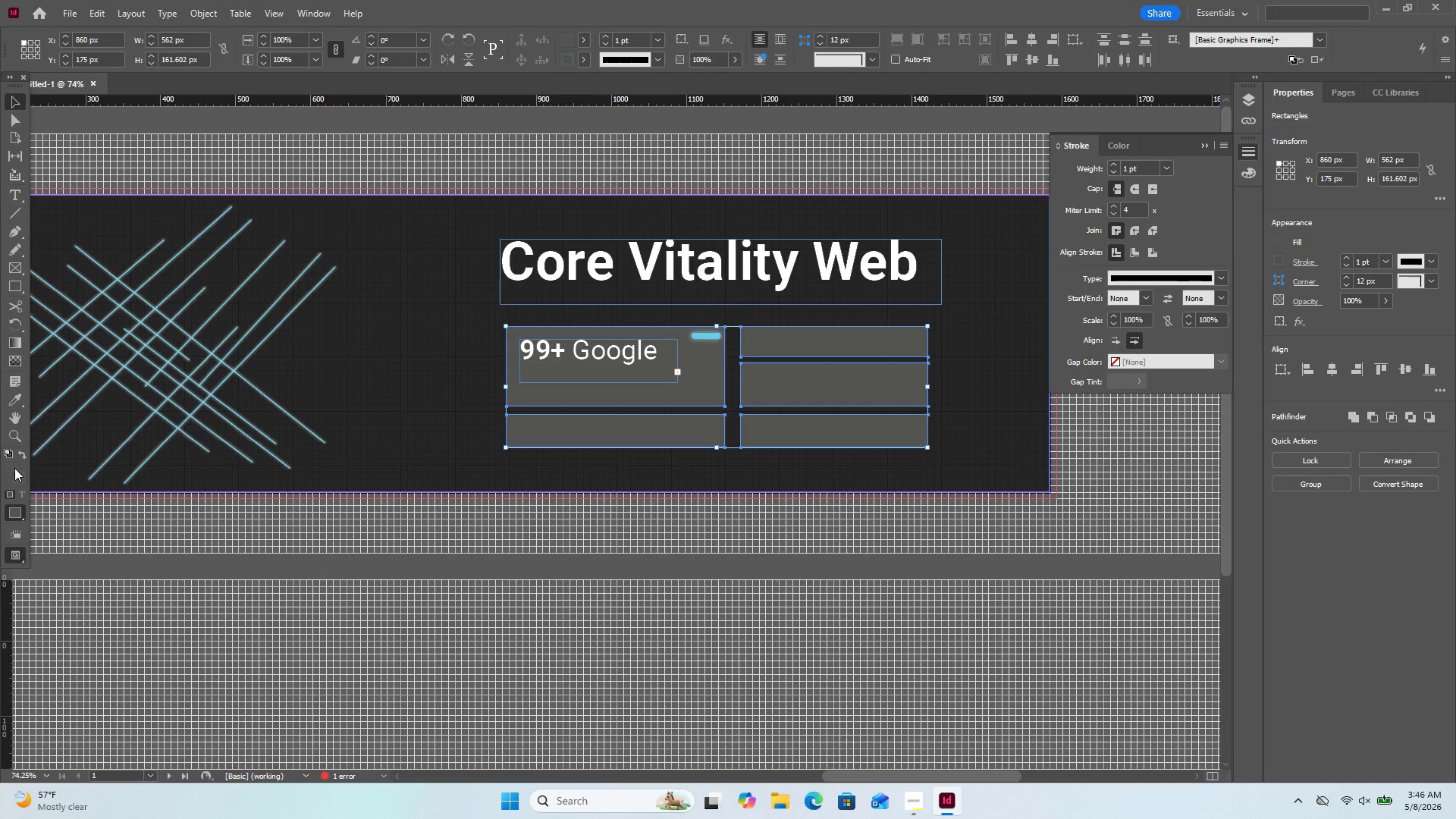 
left_click([26, 472])
 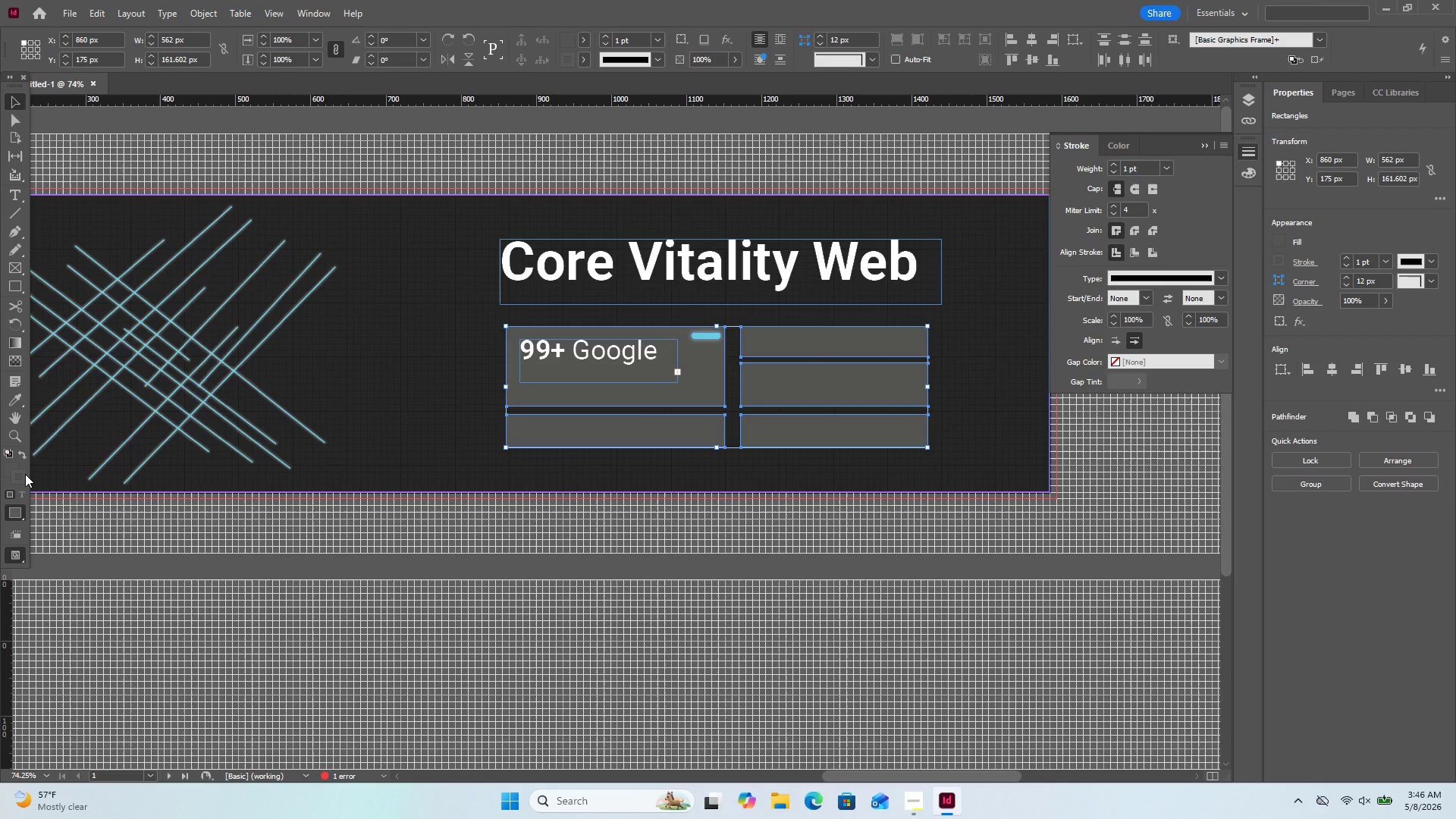 
double_click([25, 474])
 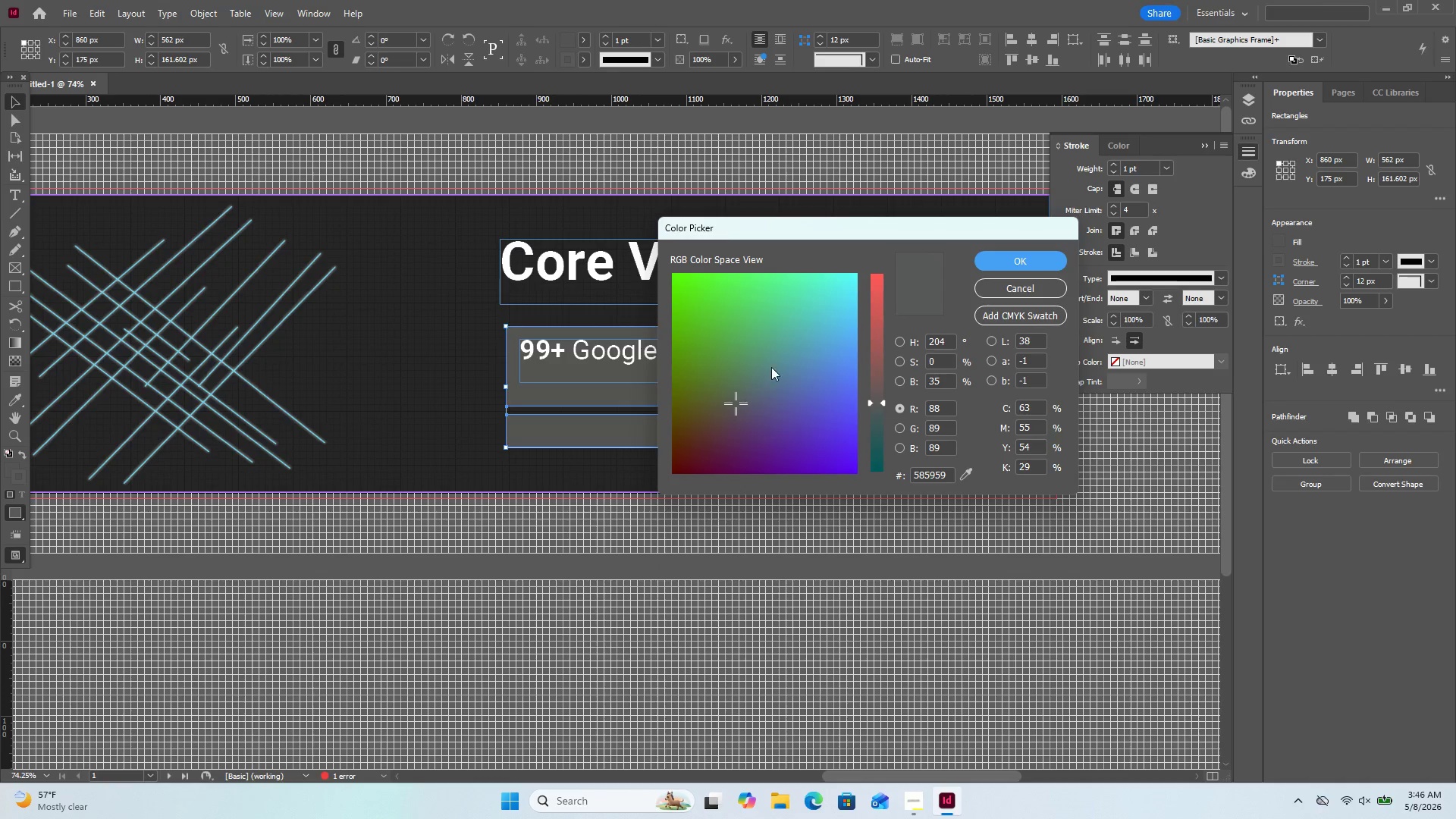 
left_click([744, 381])
 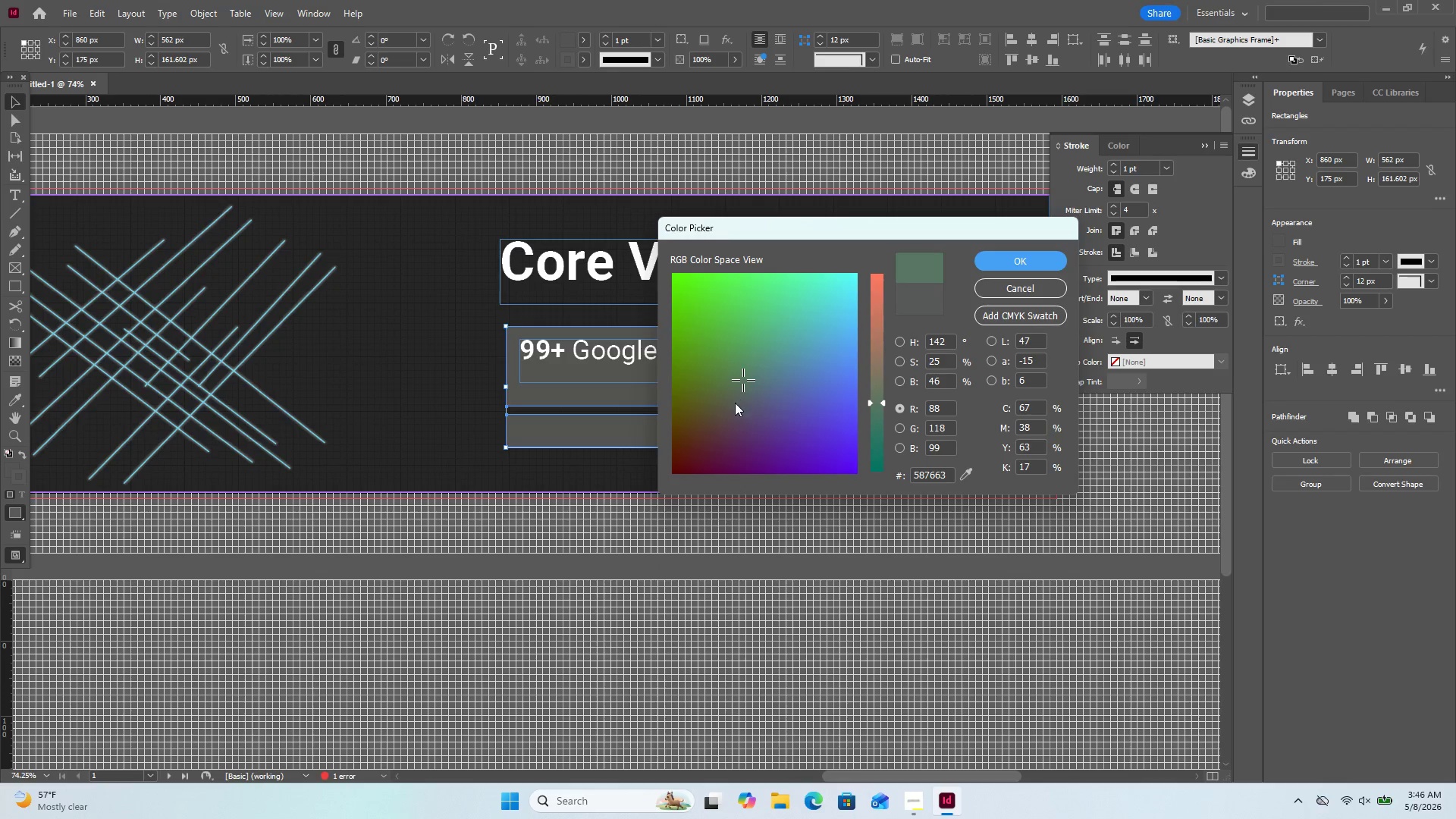 
left_click([735, 403])
 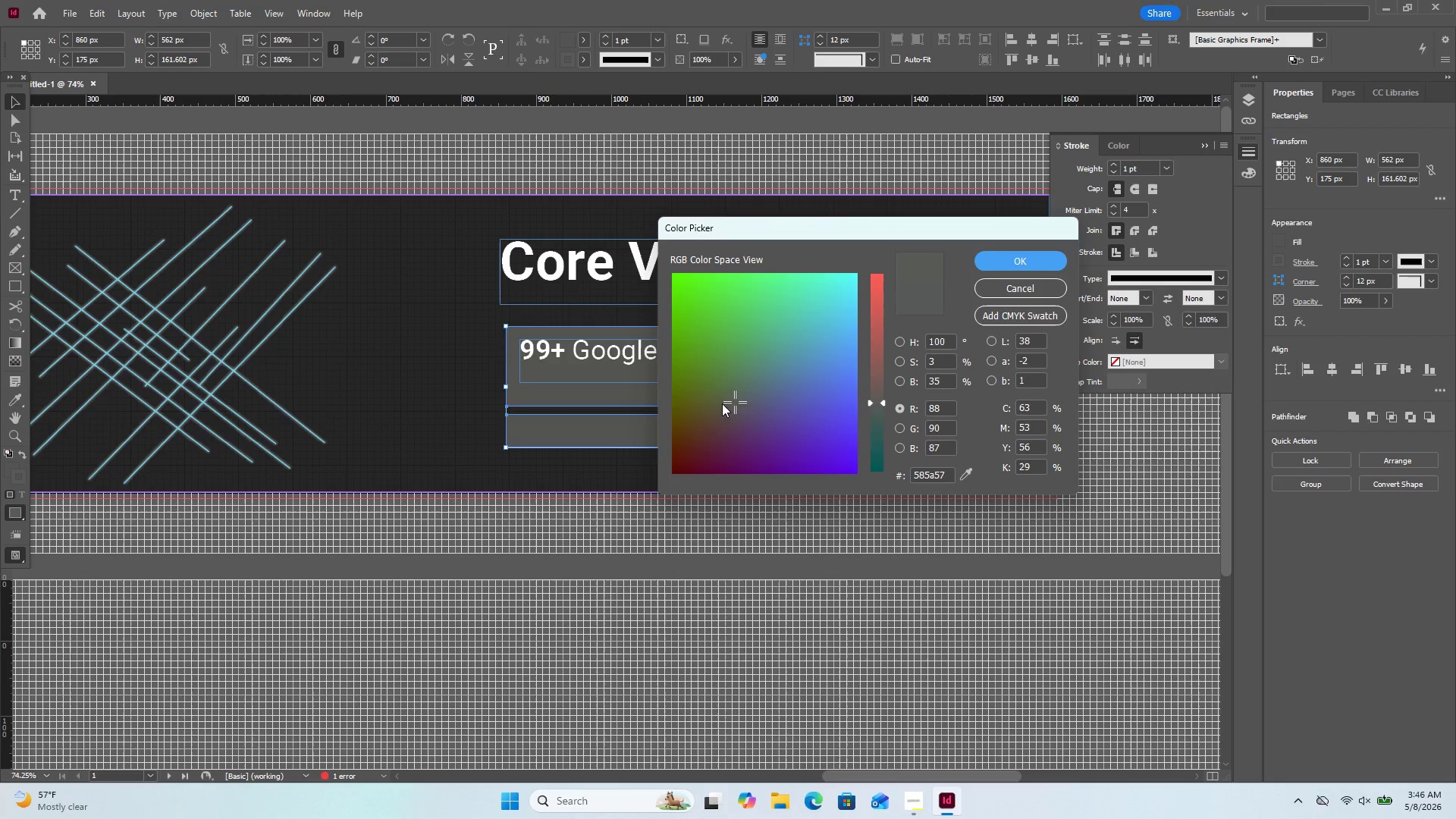 
left_click([722, 403])
 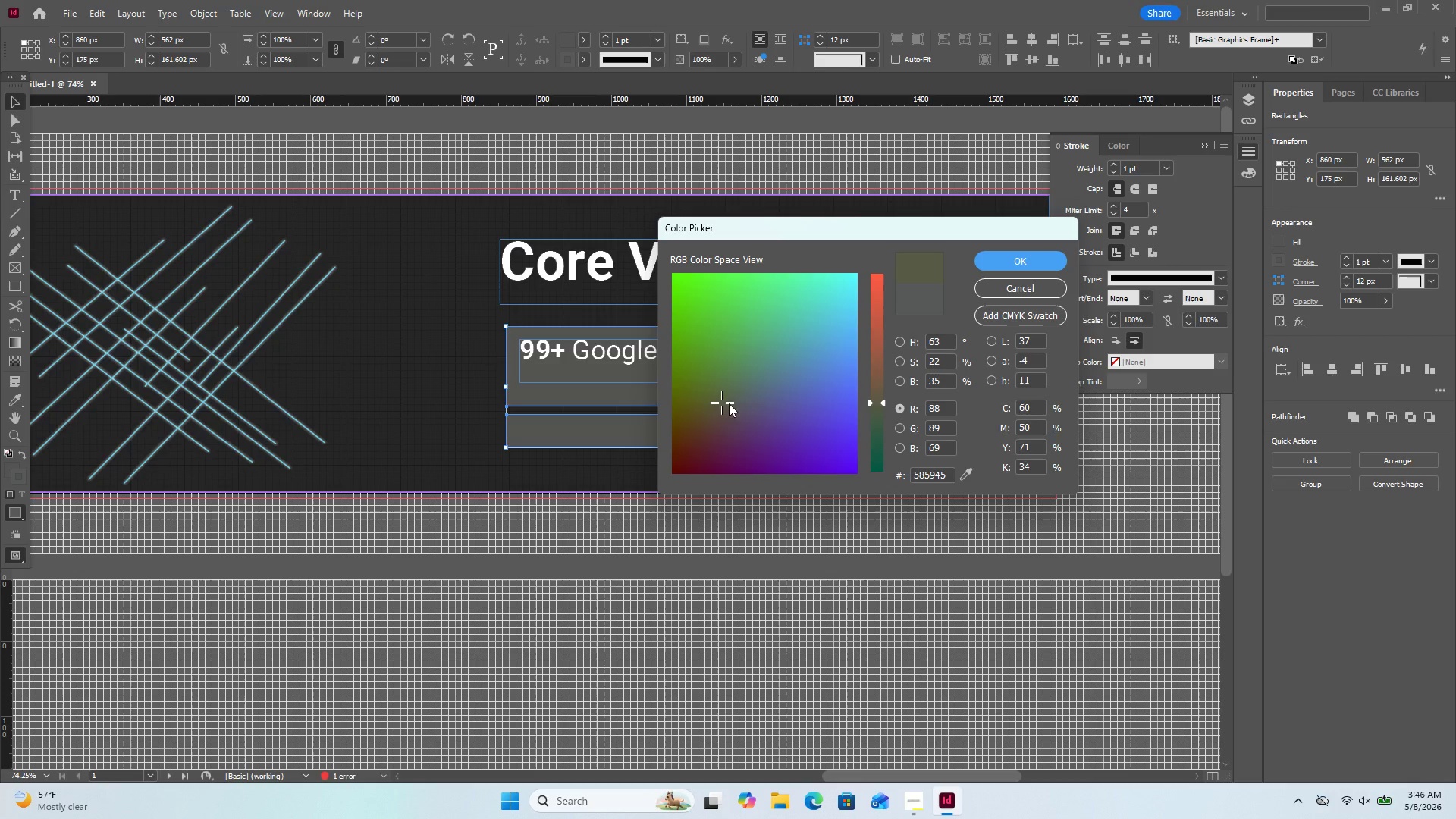 
left_click([730, 403])
 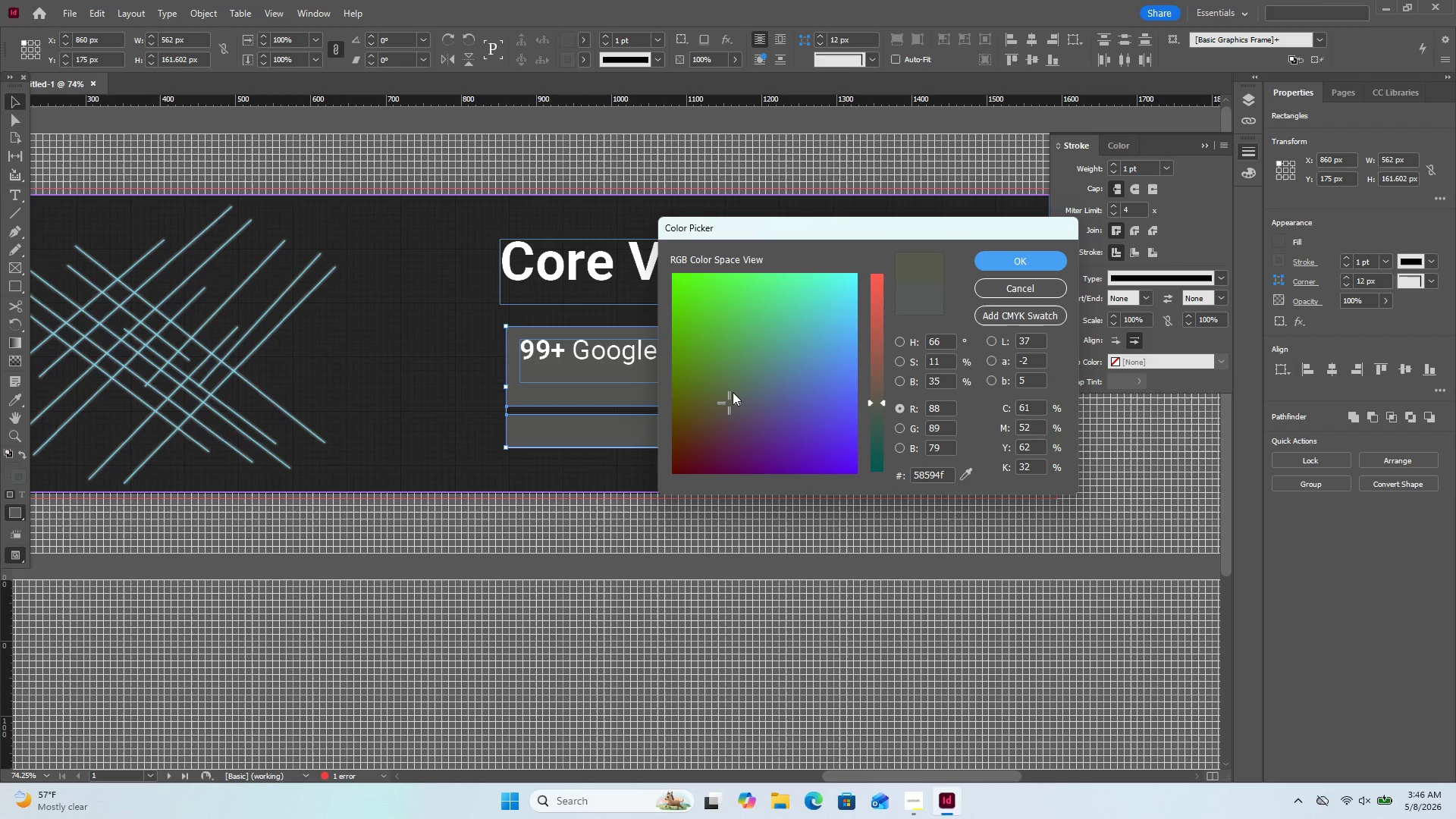 
left_click([733, 392])
 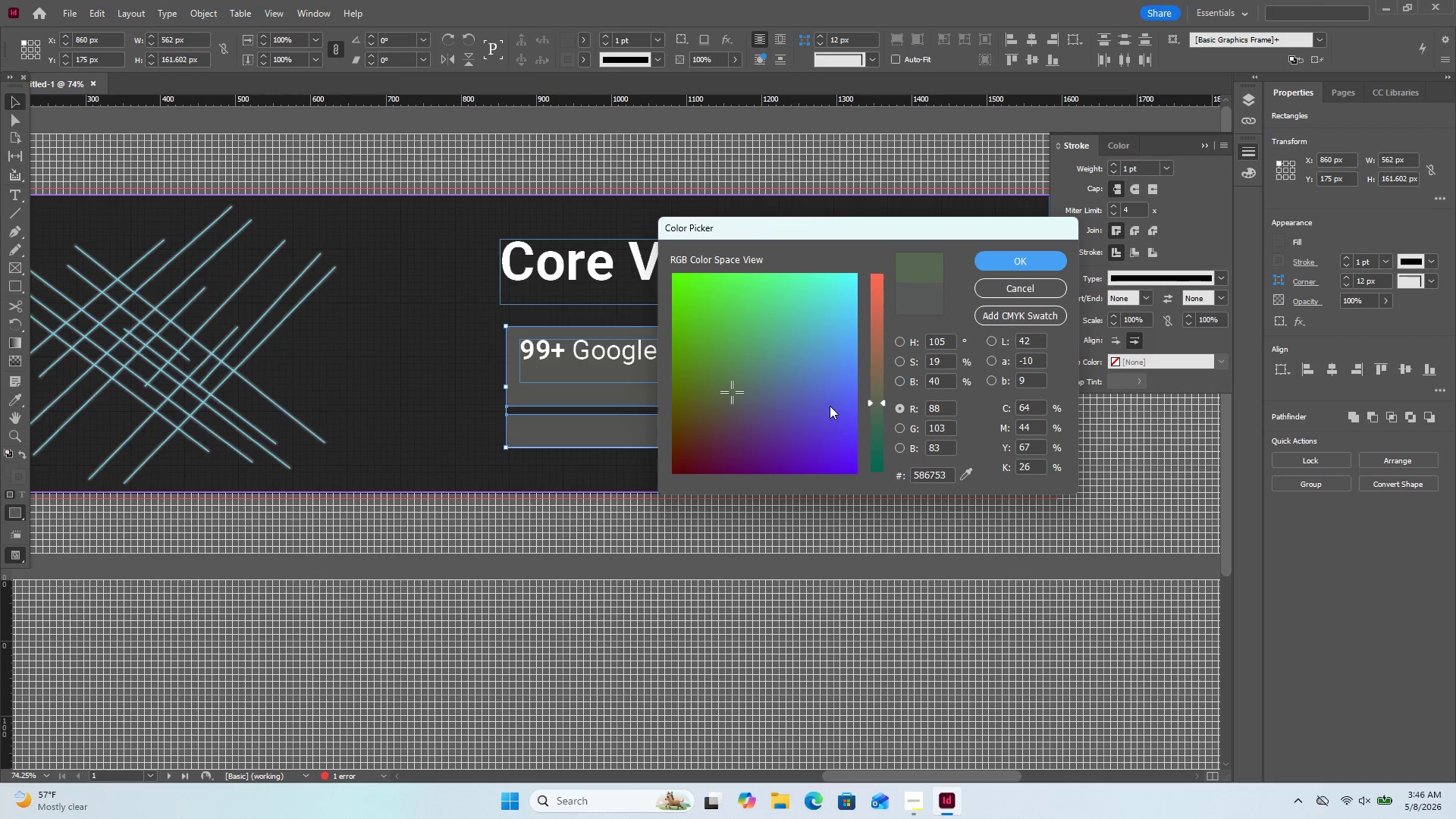 
left_click_drag(start_coordinate=[880, 398], to_coordinate=[892, 369])
 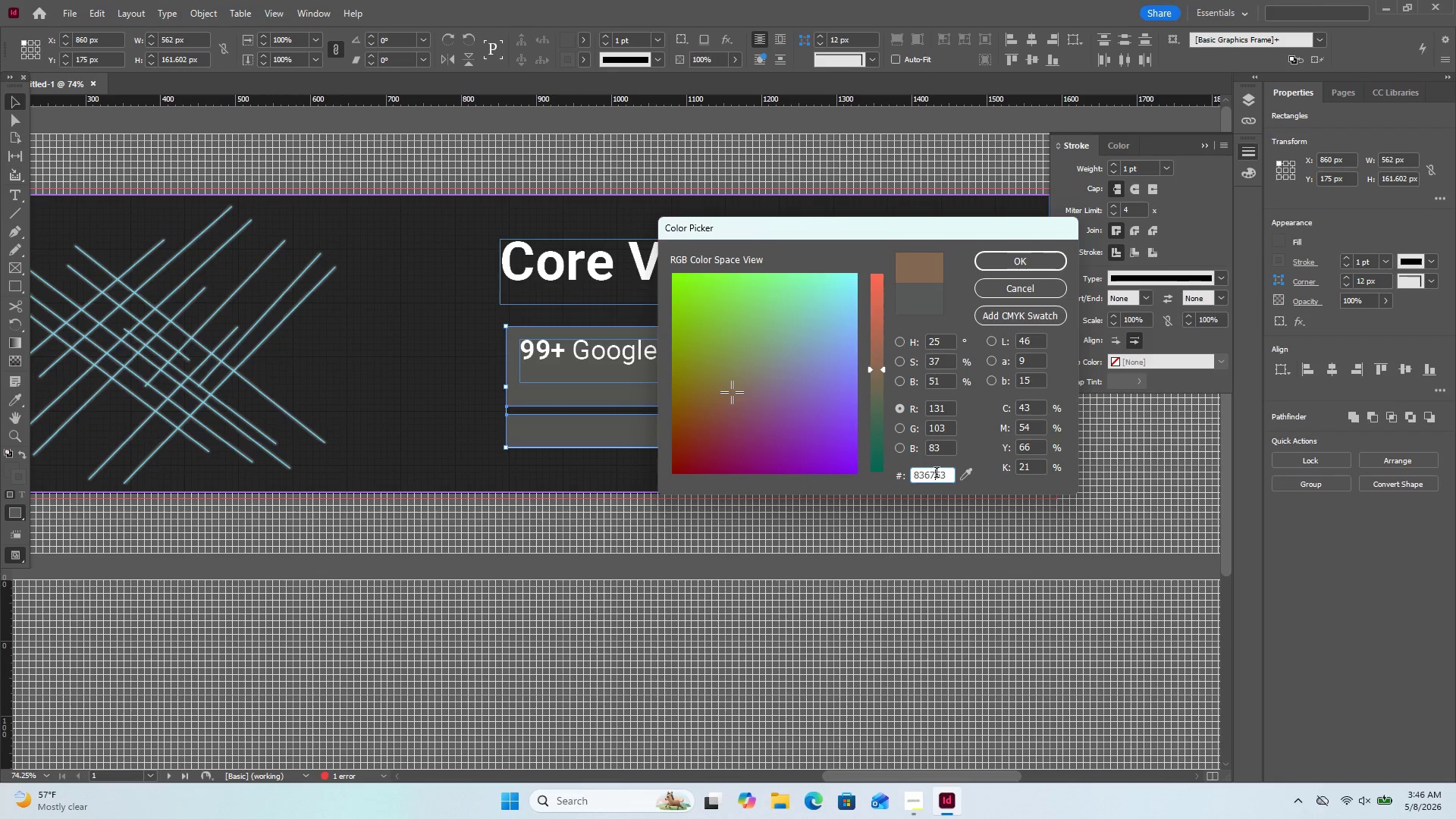 
double_click([937, 474])
 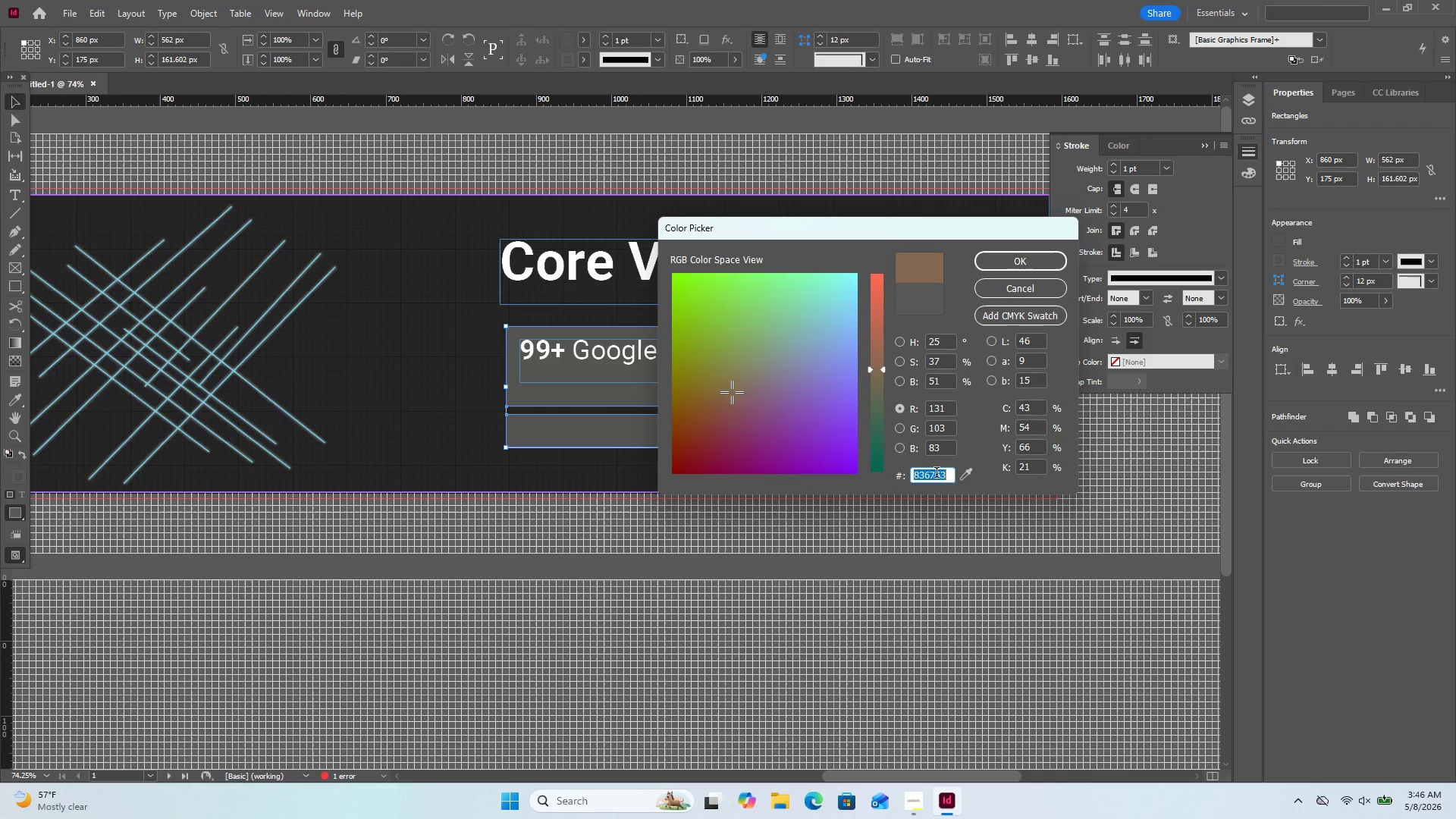 
triple_click([937, 474])
 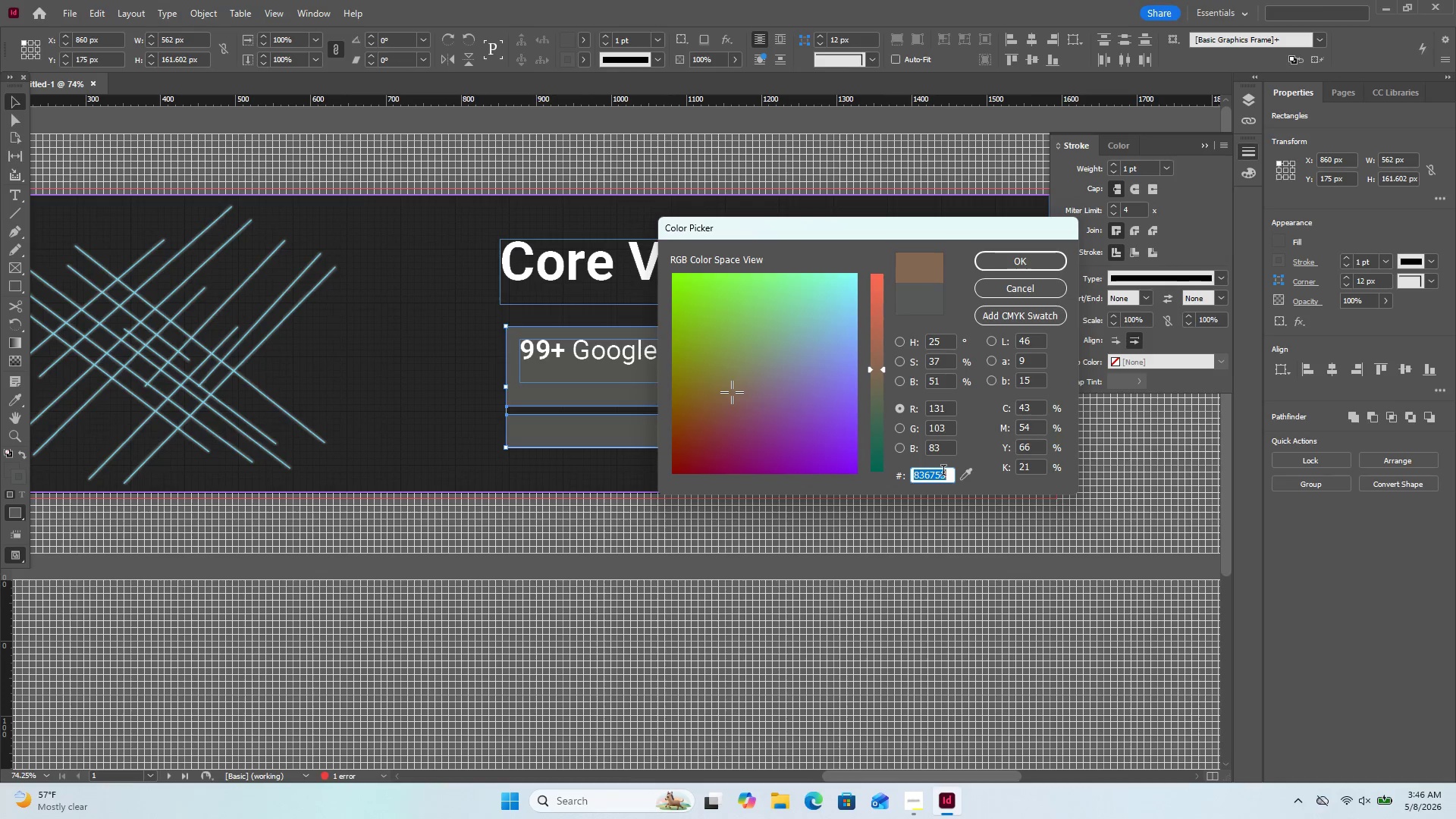 
key(Numpad0)
 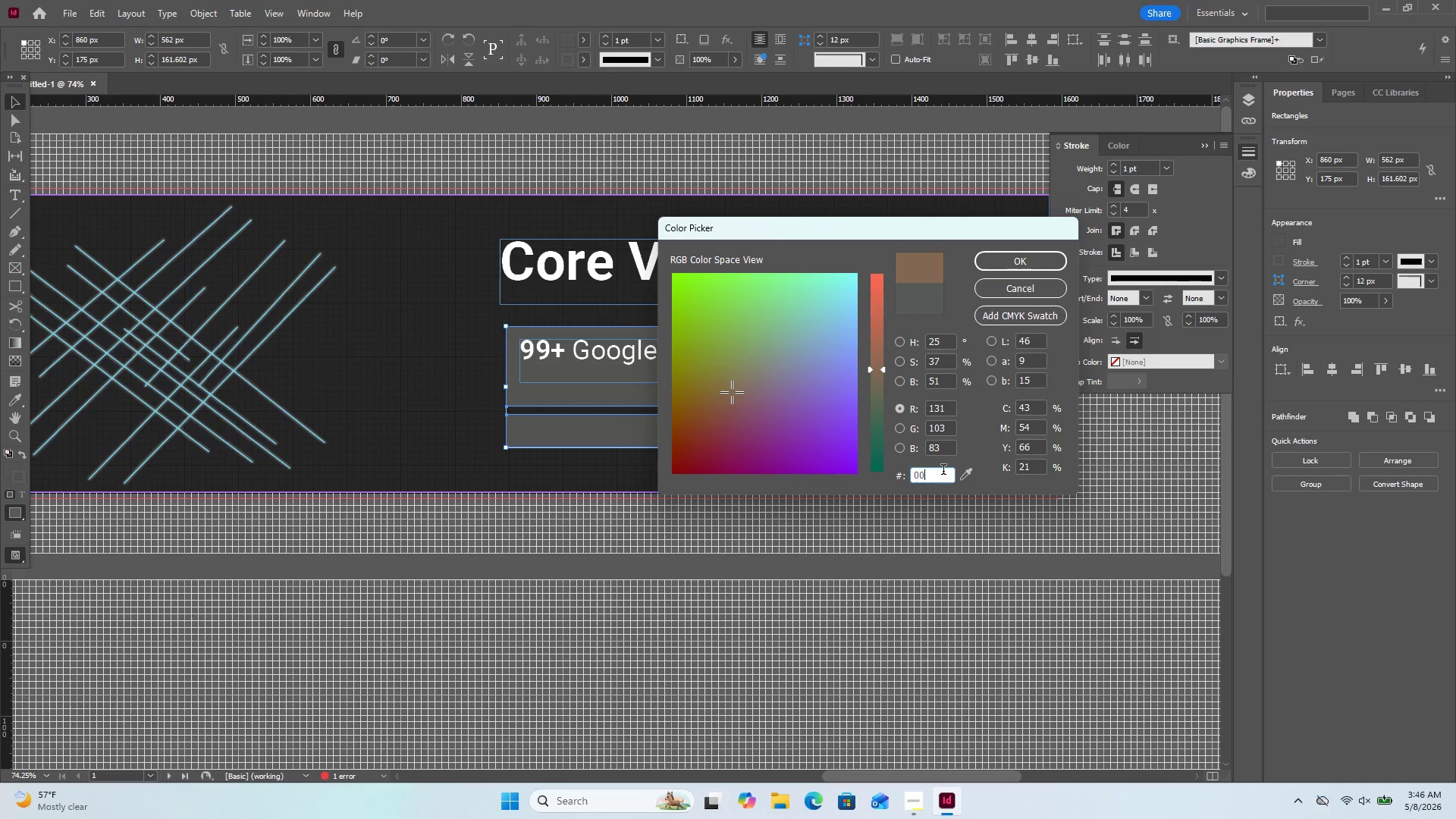 
key(Numpad0)
 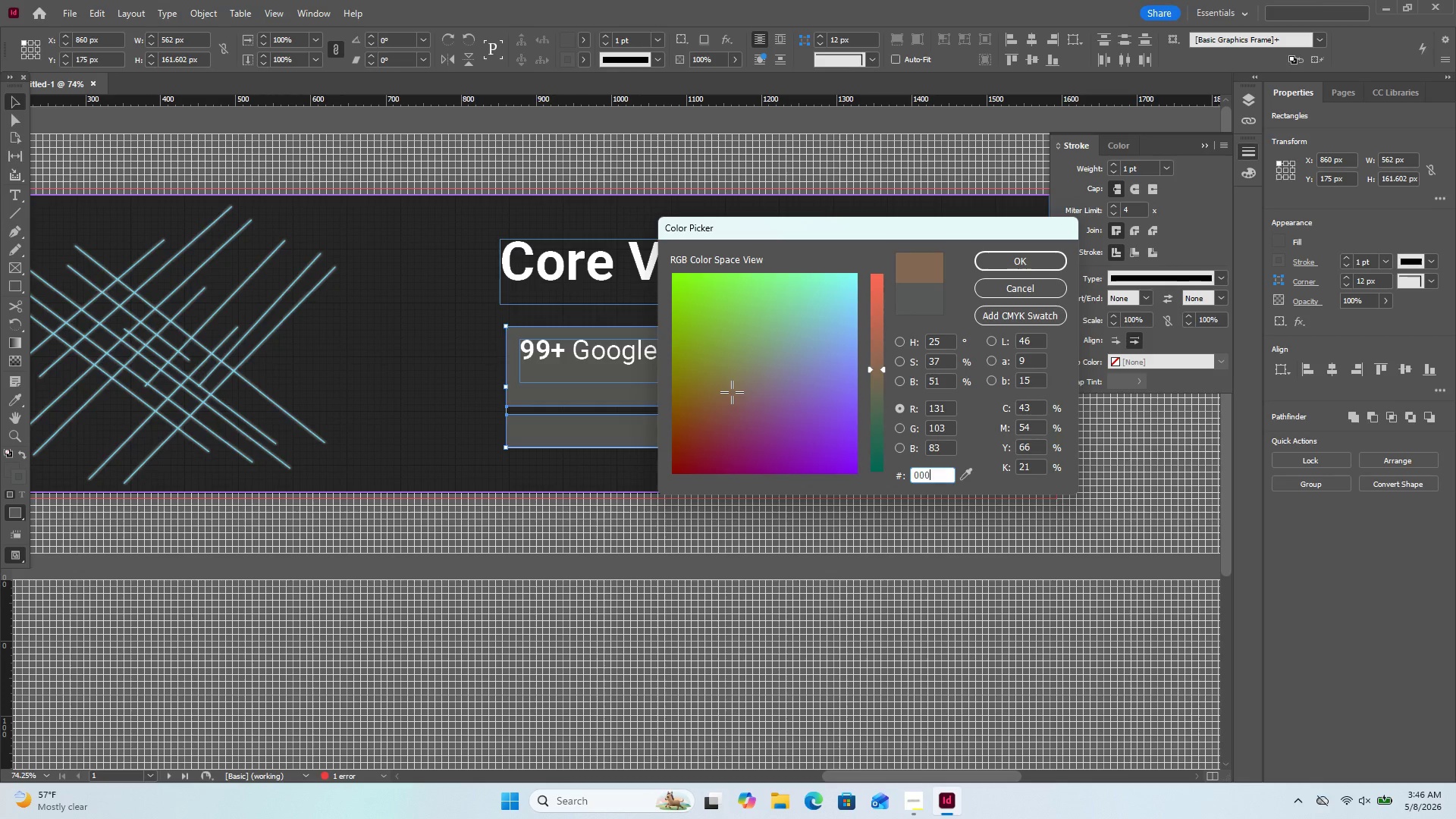 
key(Numpad0)
 